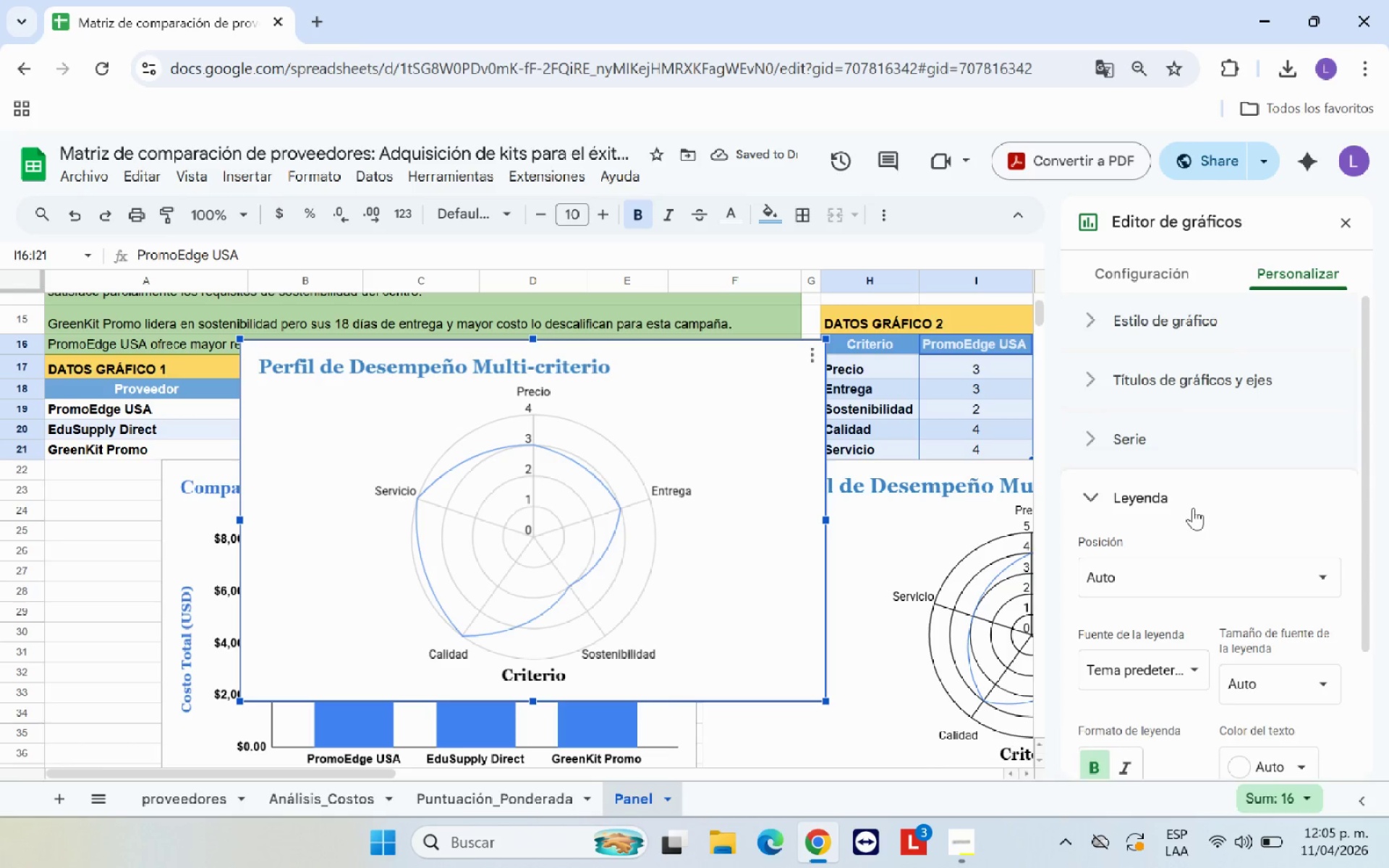 
scroll: coordinate [1194, 510], scroll_direction: down, amount: 1.0
 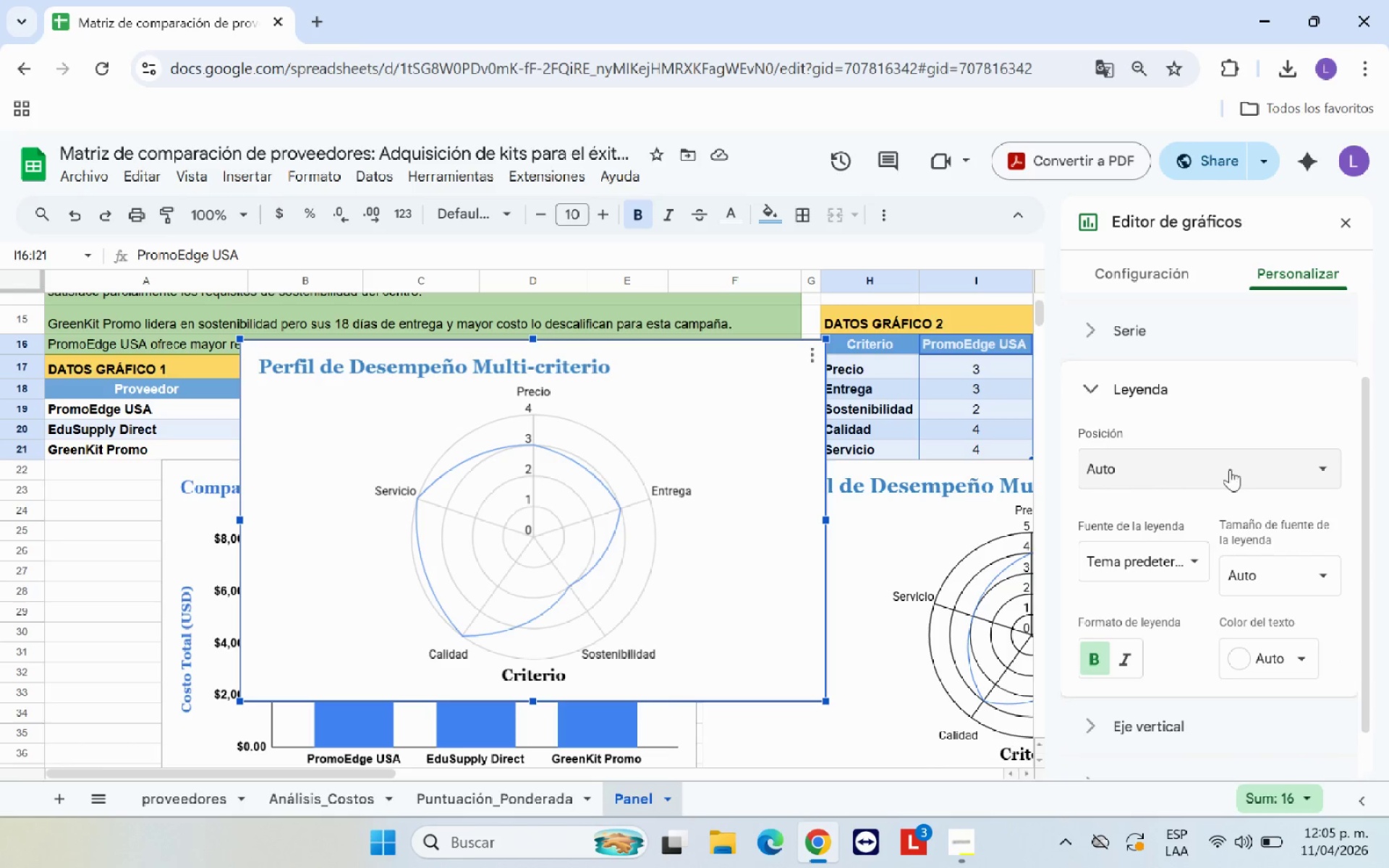 
left_click([1236, 464])
 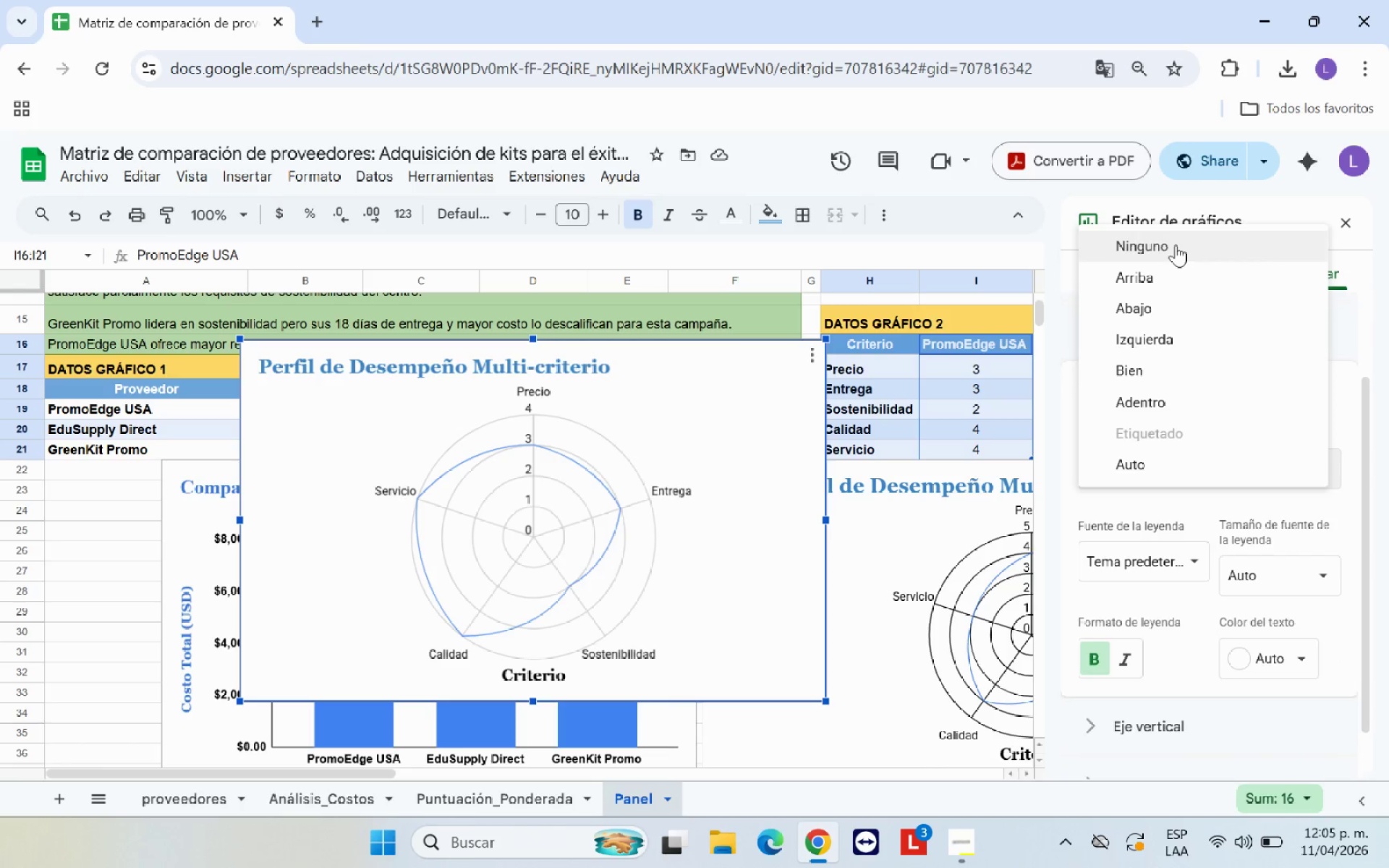 
left_click([1169, 281])
 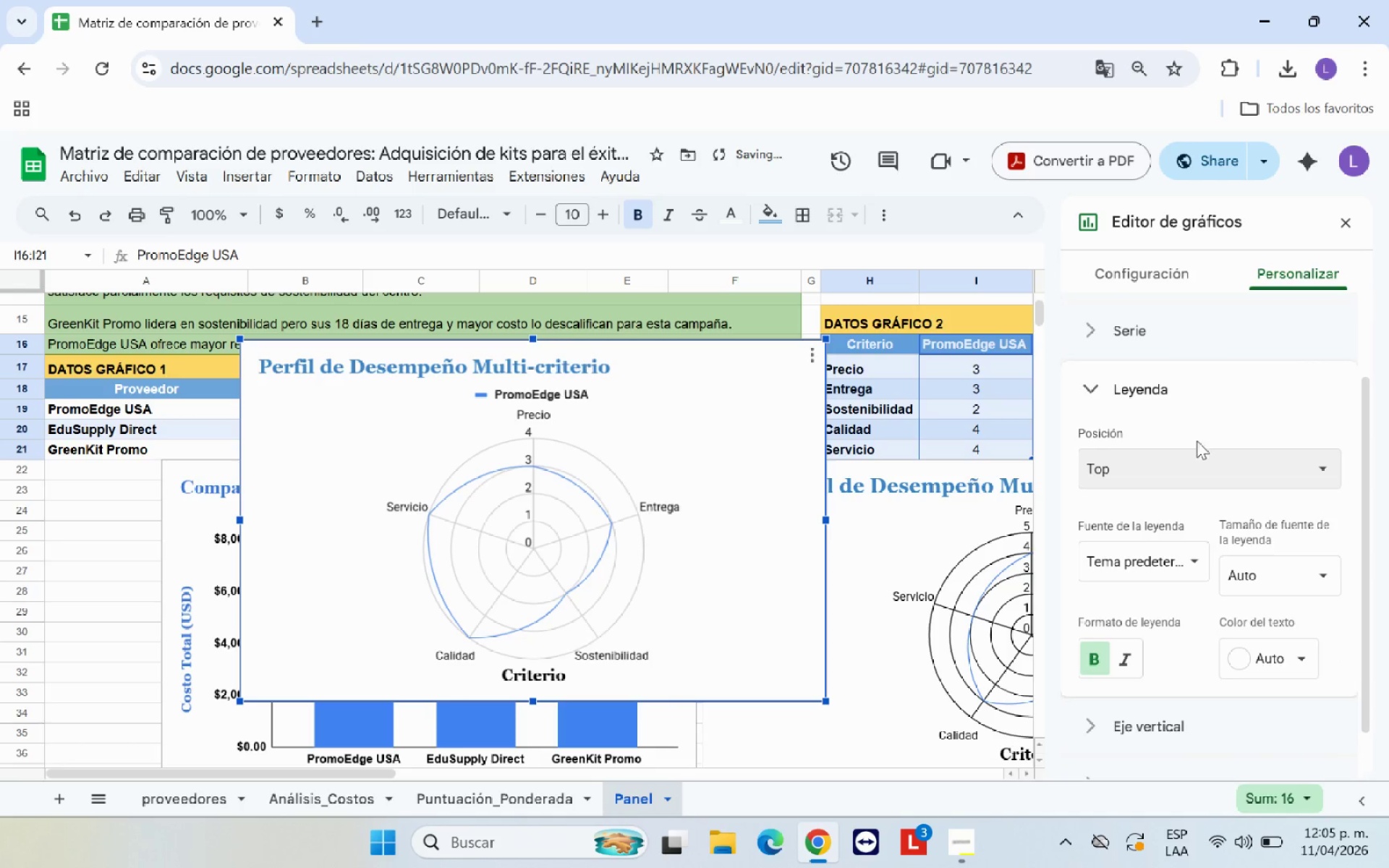 
left_click([1197, 454])
 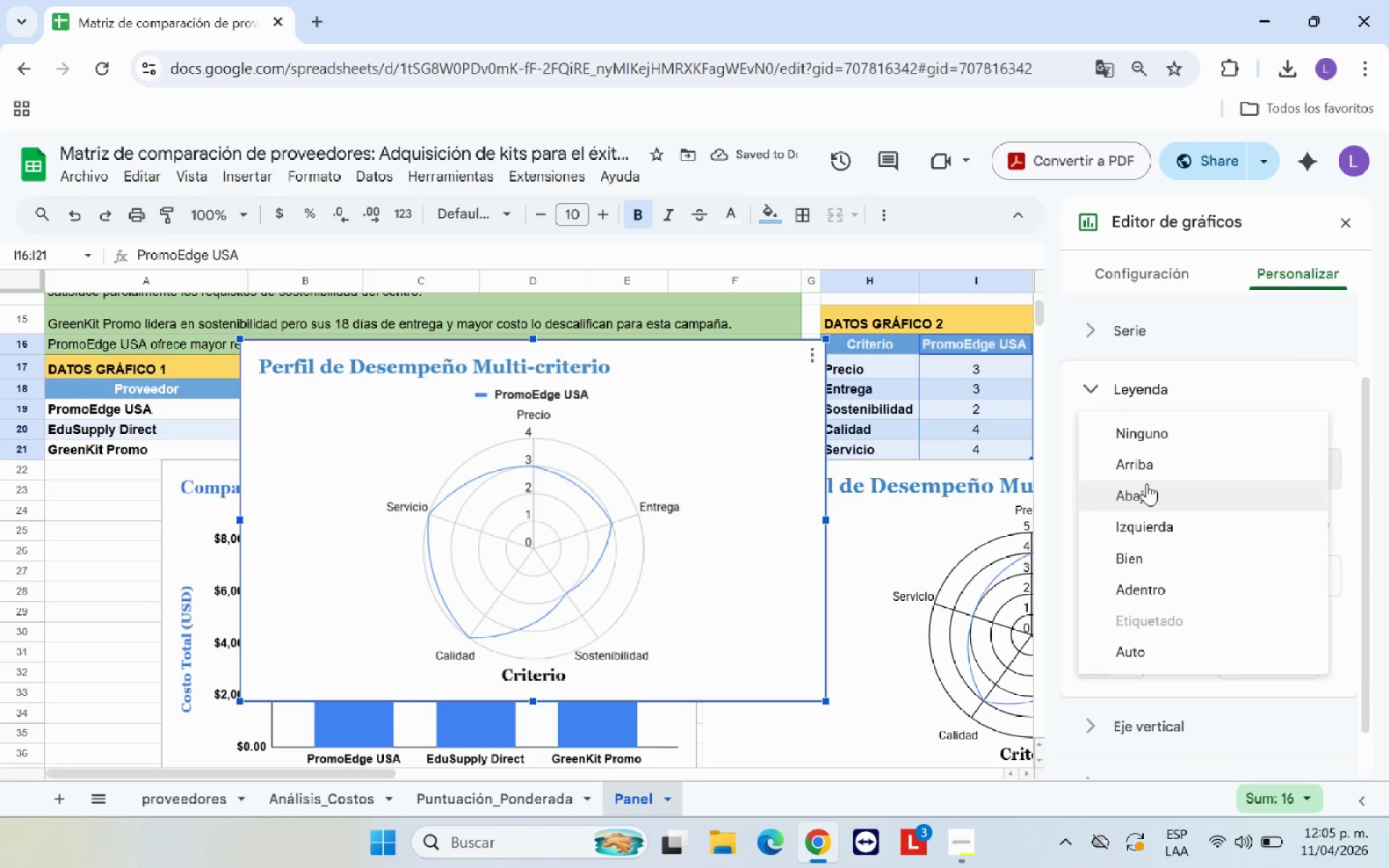 
left_click([1158, 523])
 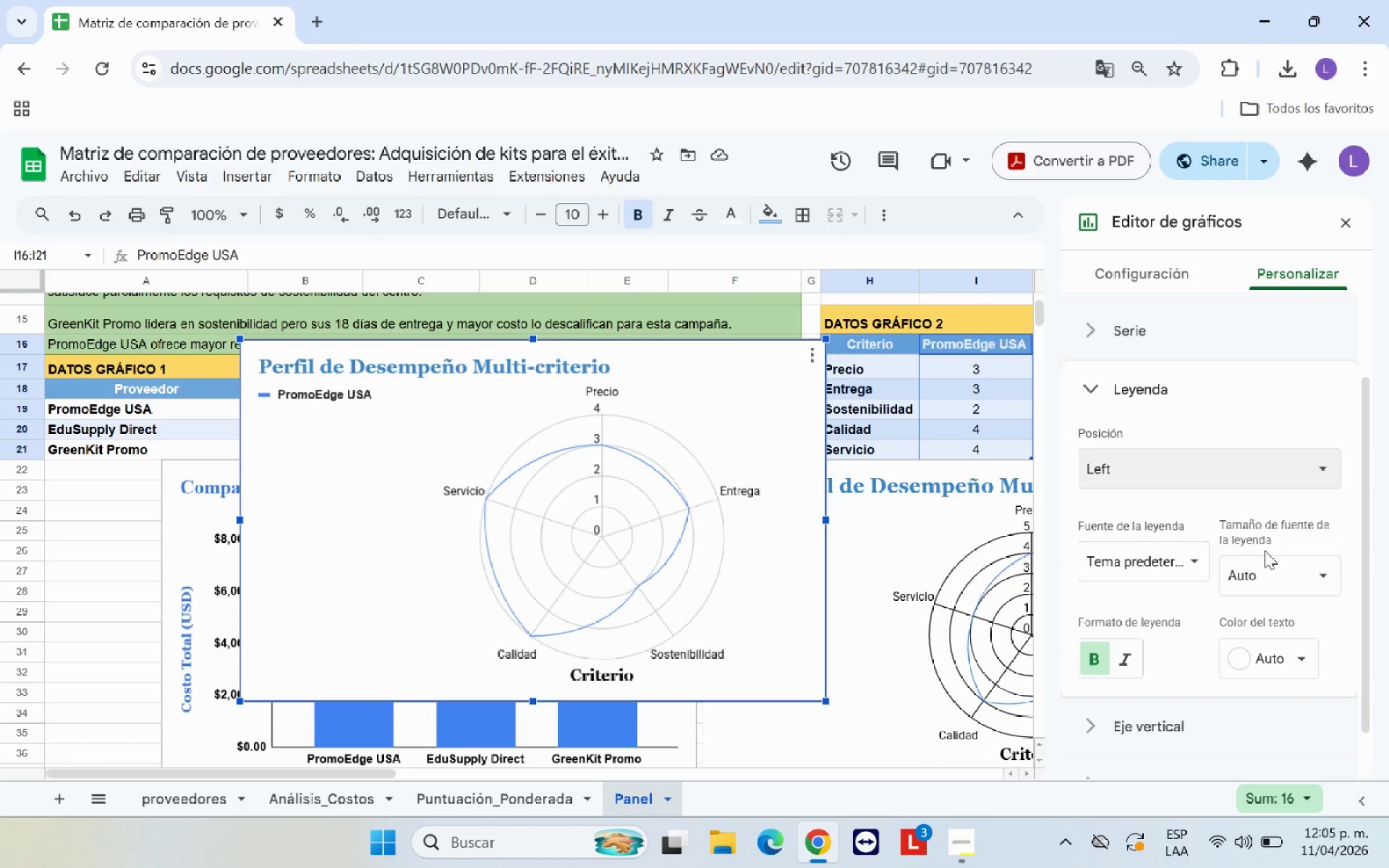 
wait(7.55)
 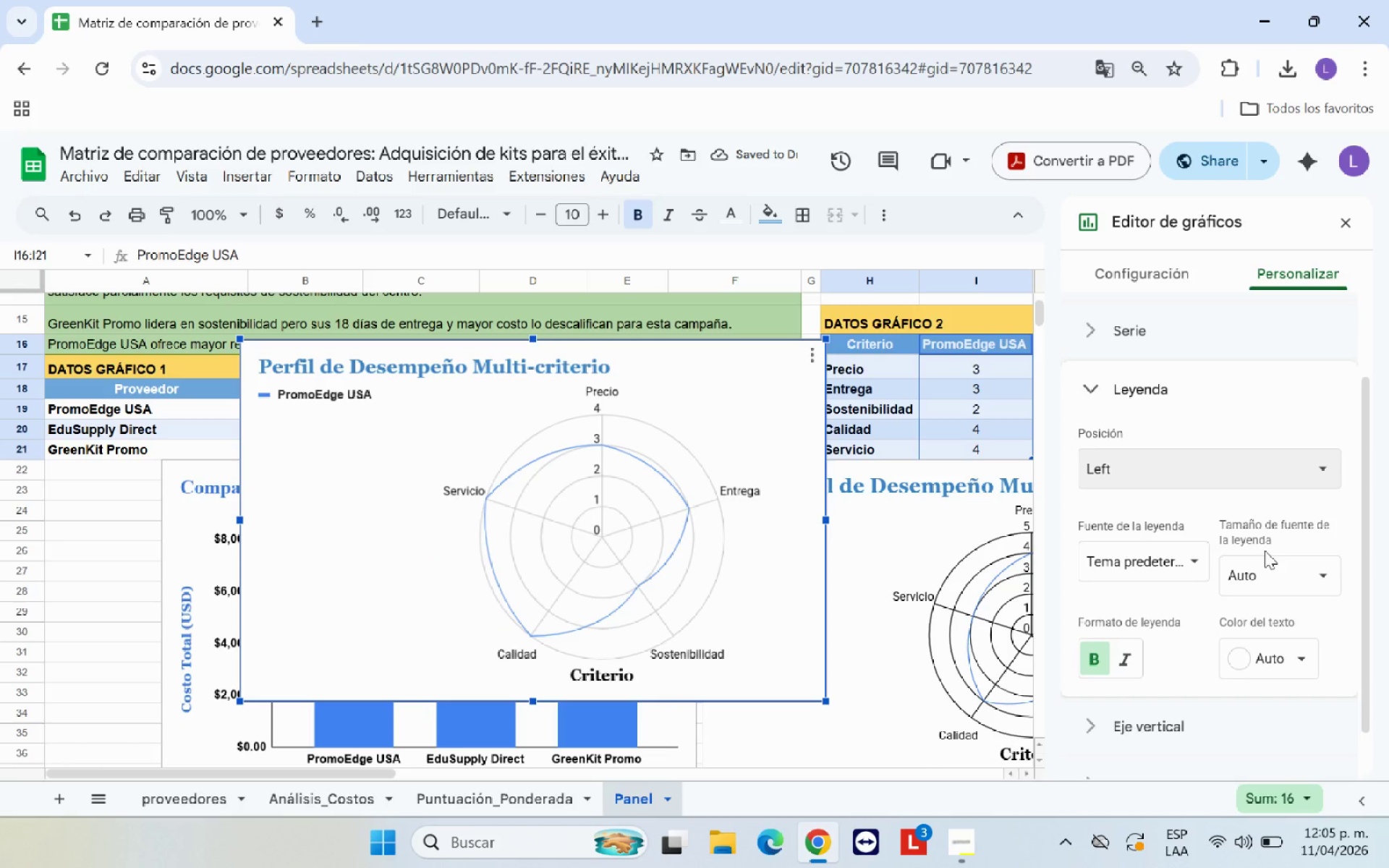 
scroll: coordinate [1265, 551], scroll_direction: down, amount: 1.0
 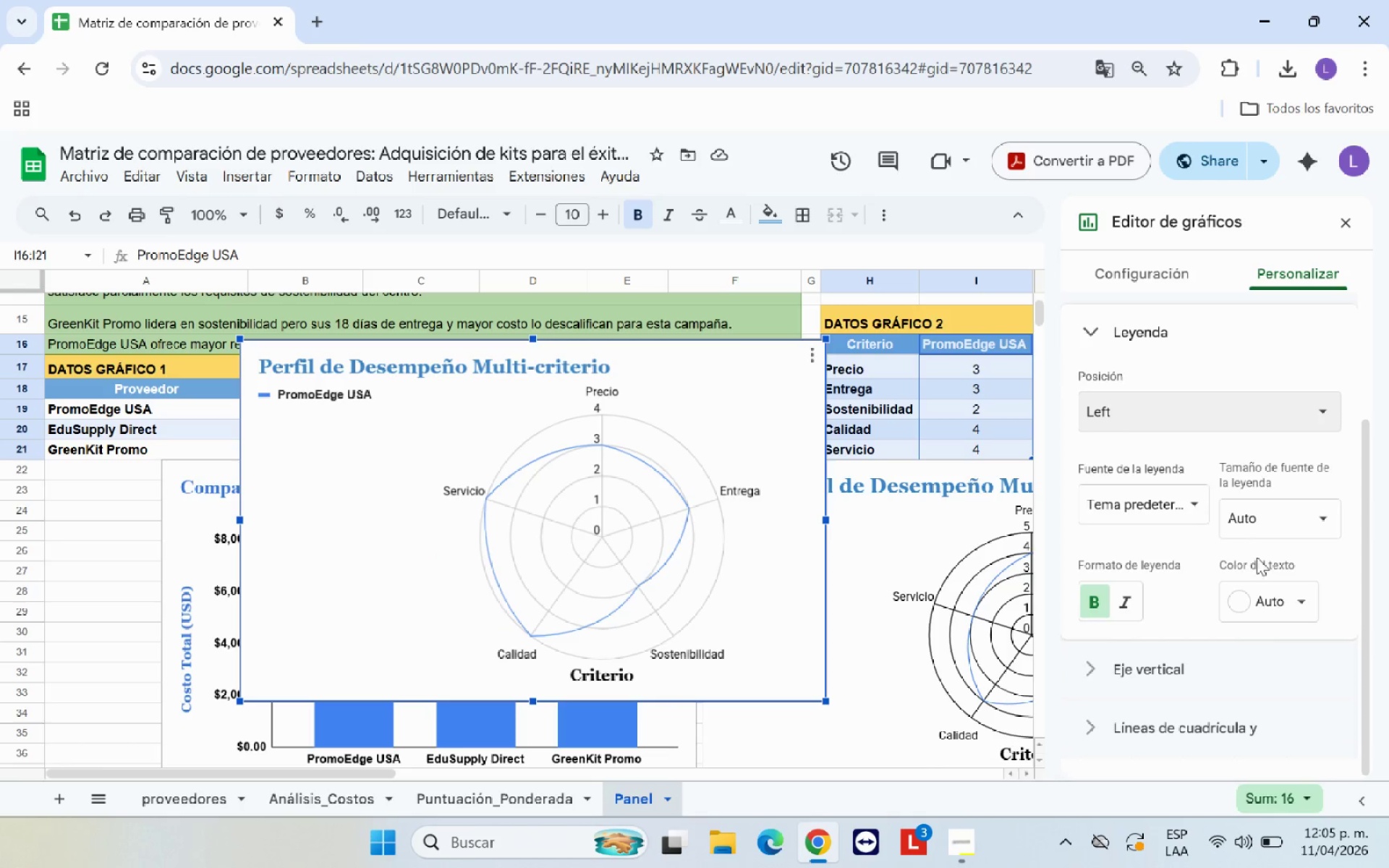 
left_click([1205, 506])
 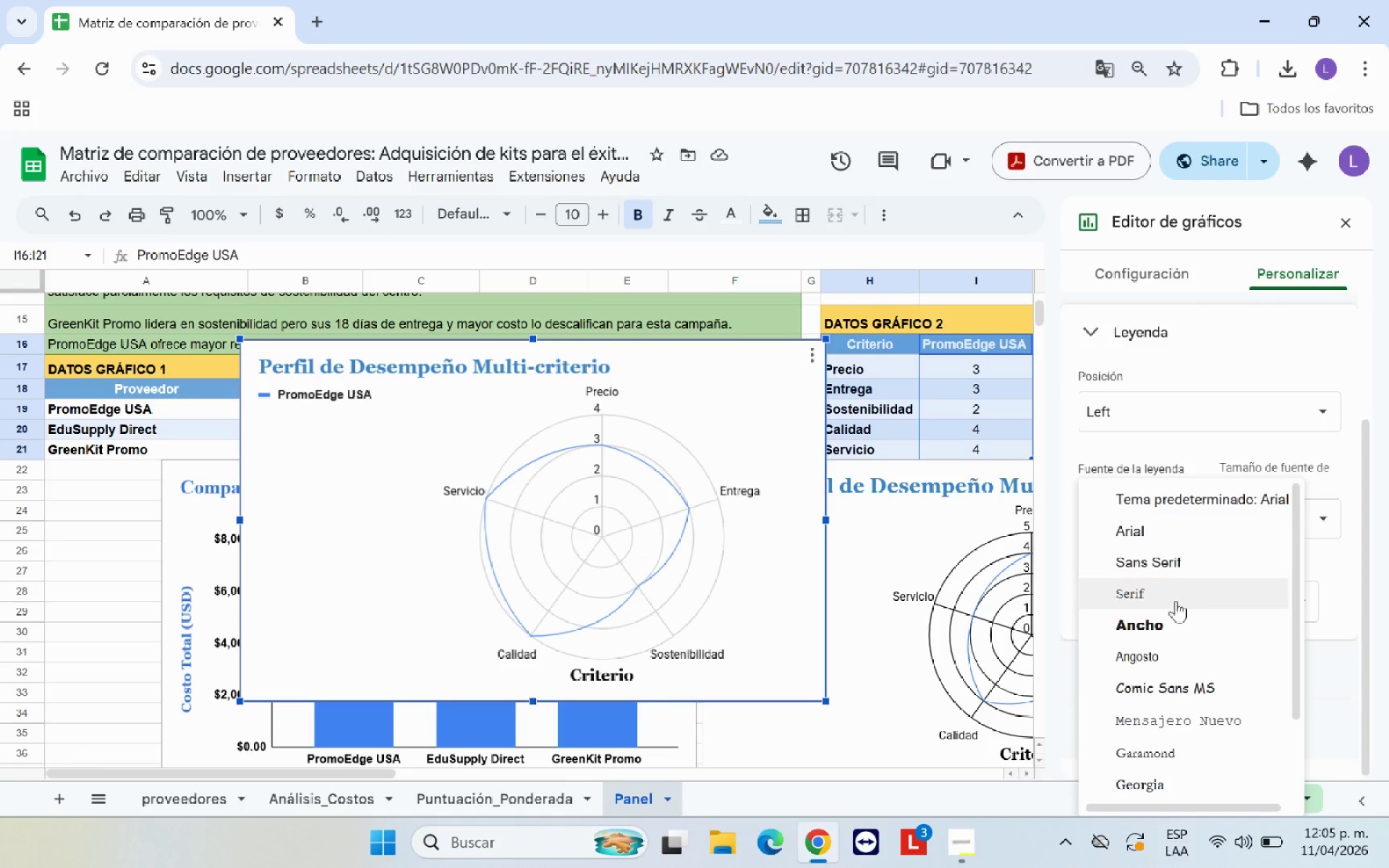 
scroll: coordinate [1168, 641], scroll_direction: down, amount: 5.0
 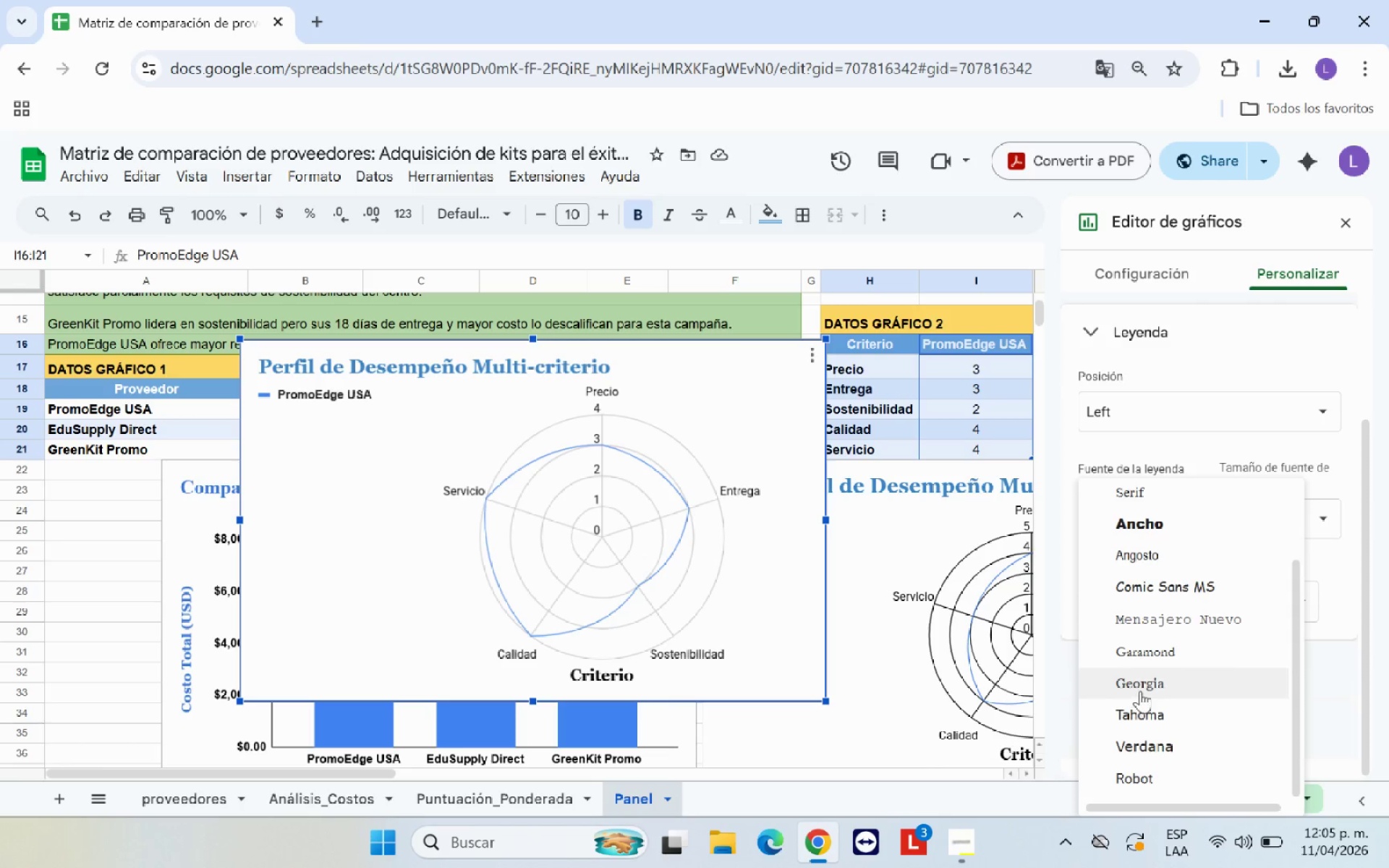 
left_click([1141, 689])
 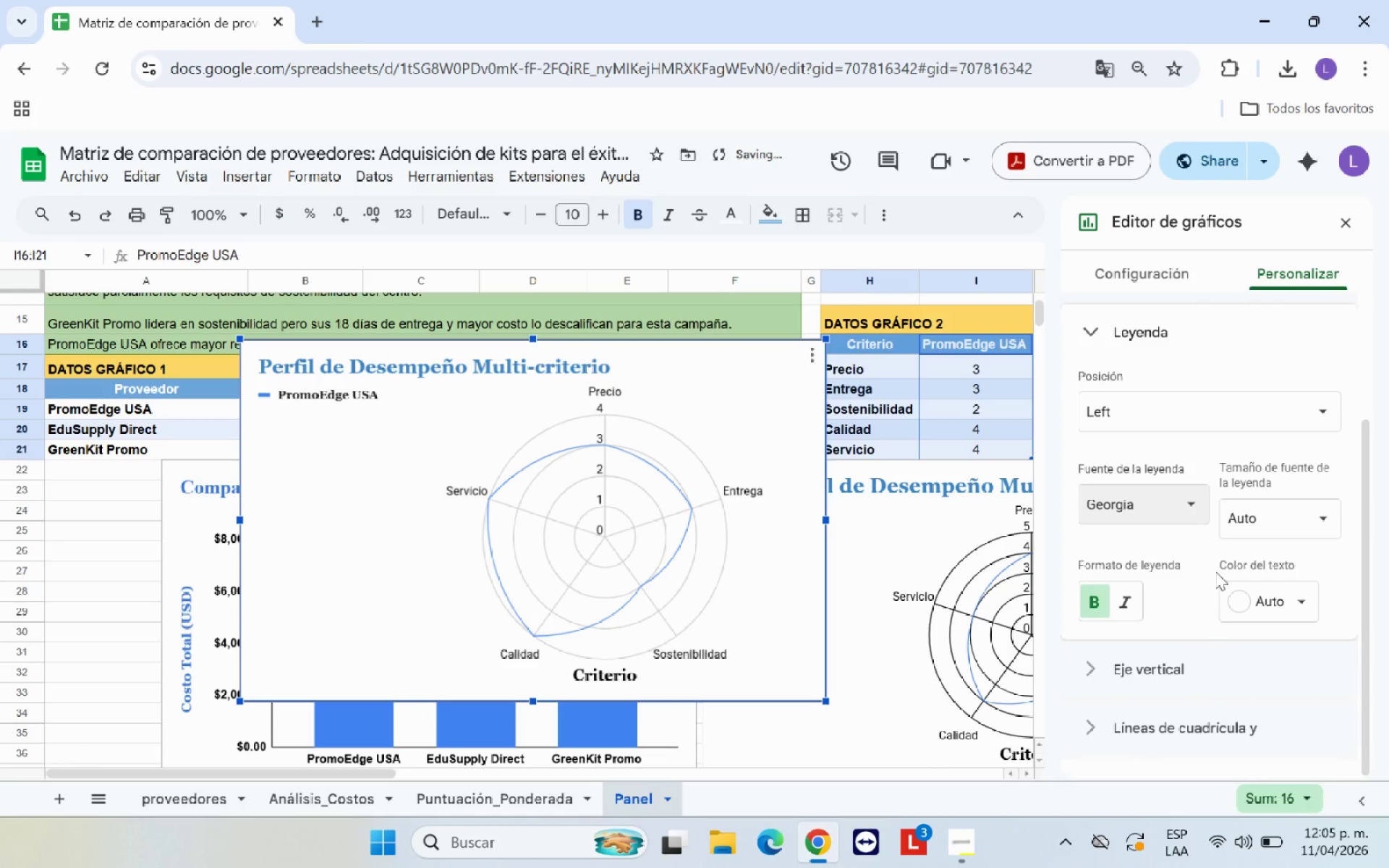 
mouse_move([1292, 524])
 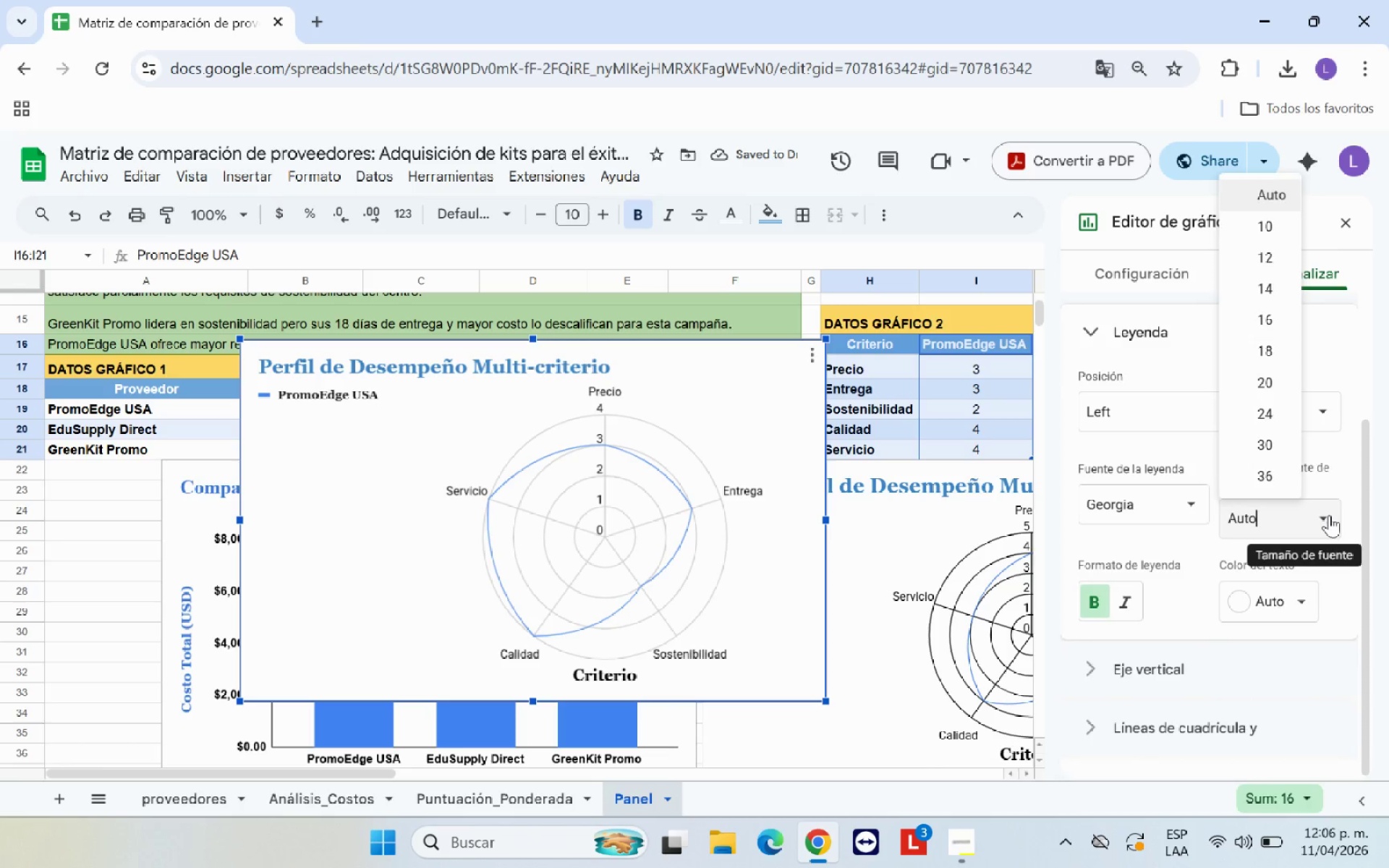 
left_click([1329, 515])
 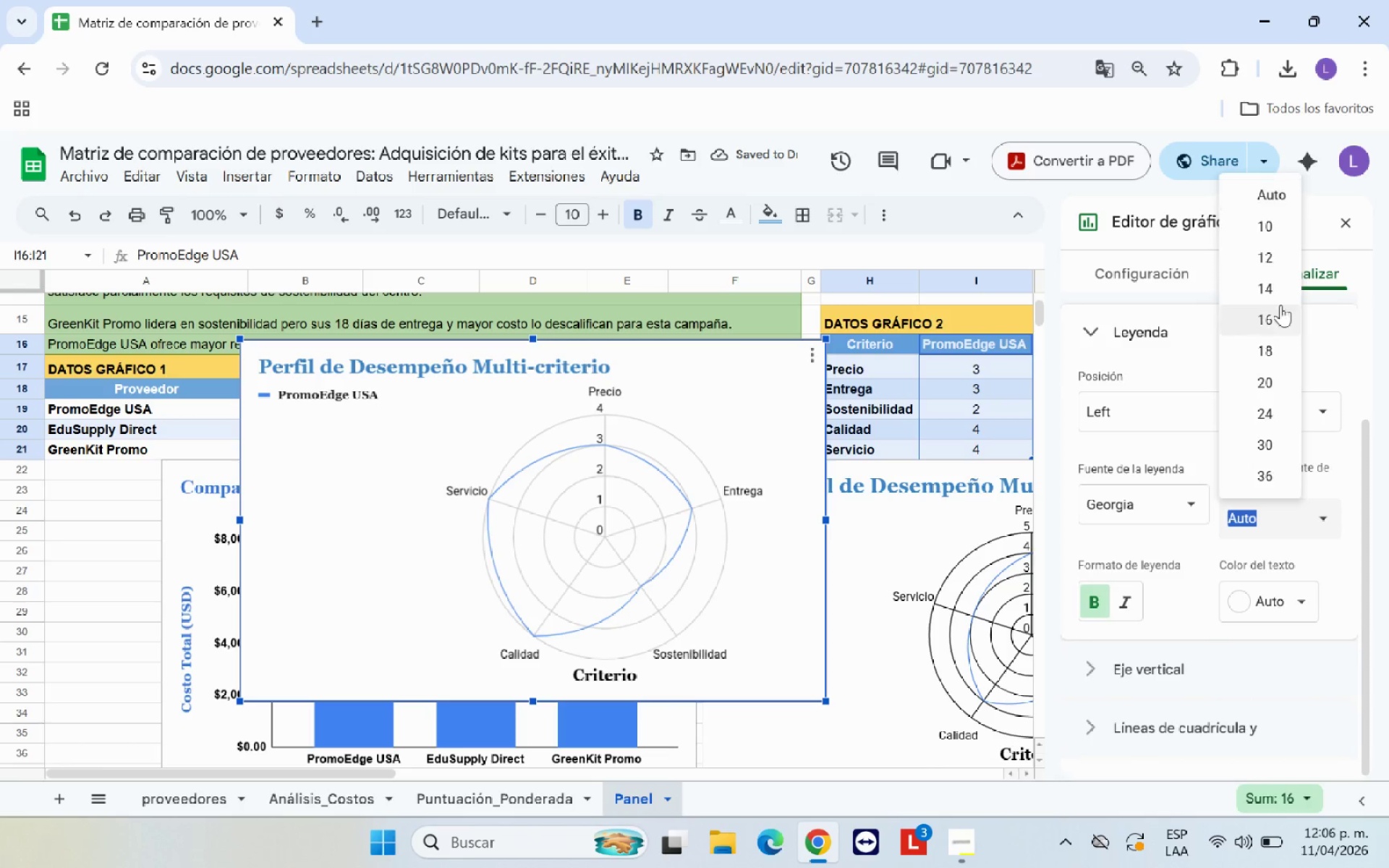 
left_click([1265, 315])
 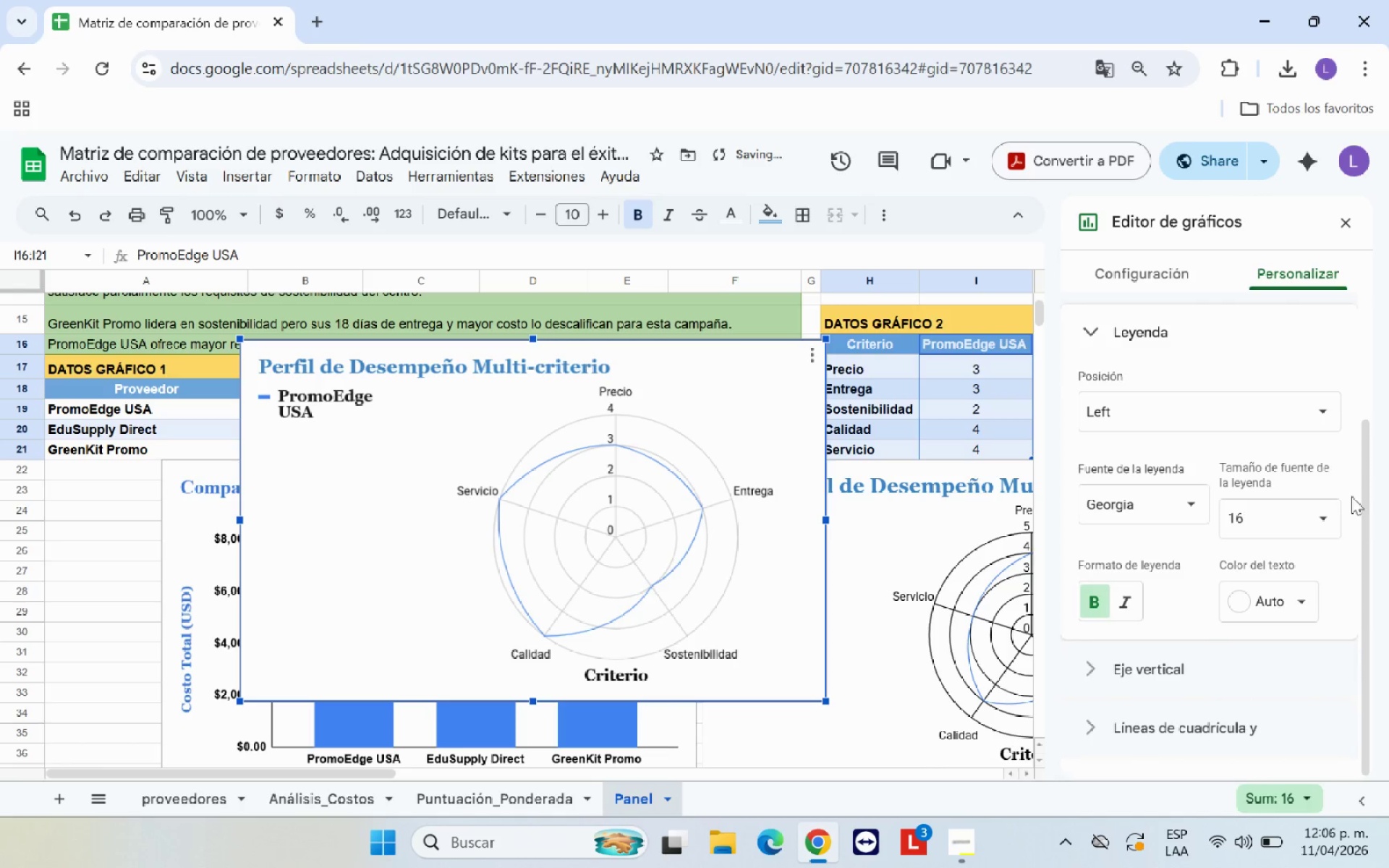 
left_click([1309, 511])
 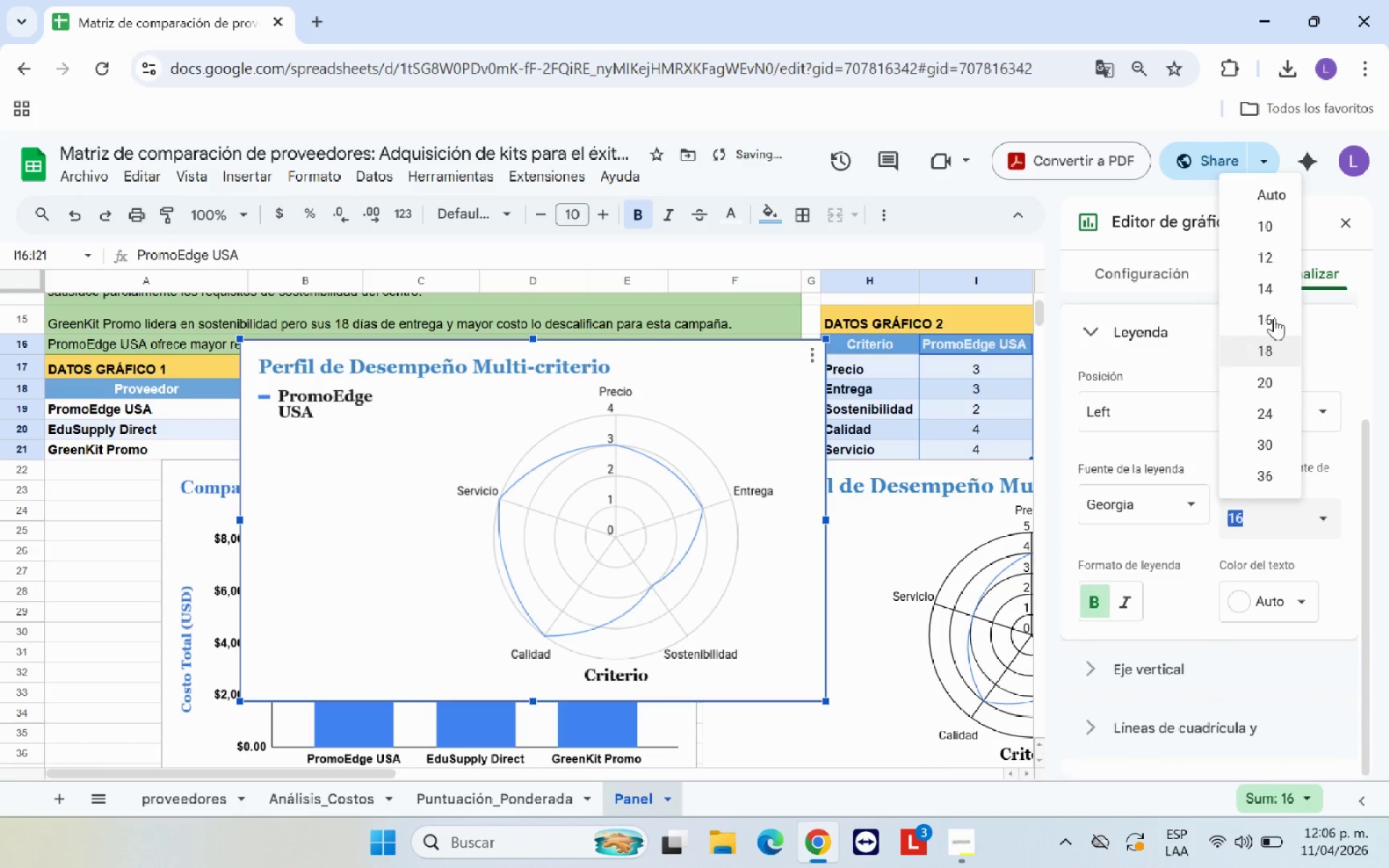 
left_click([1257, 279])
 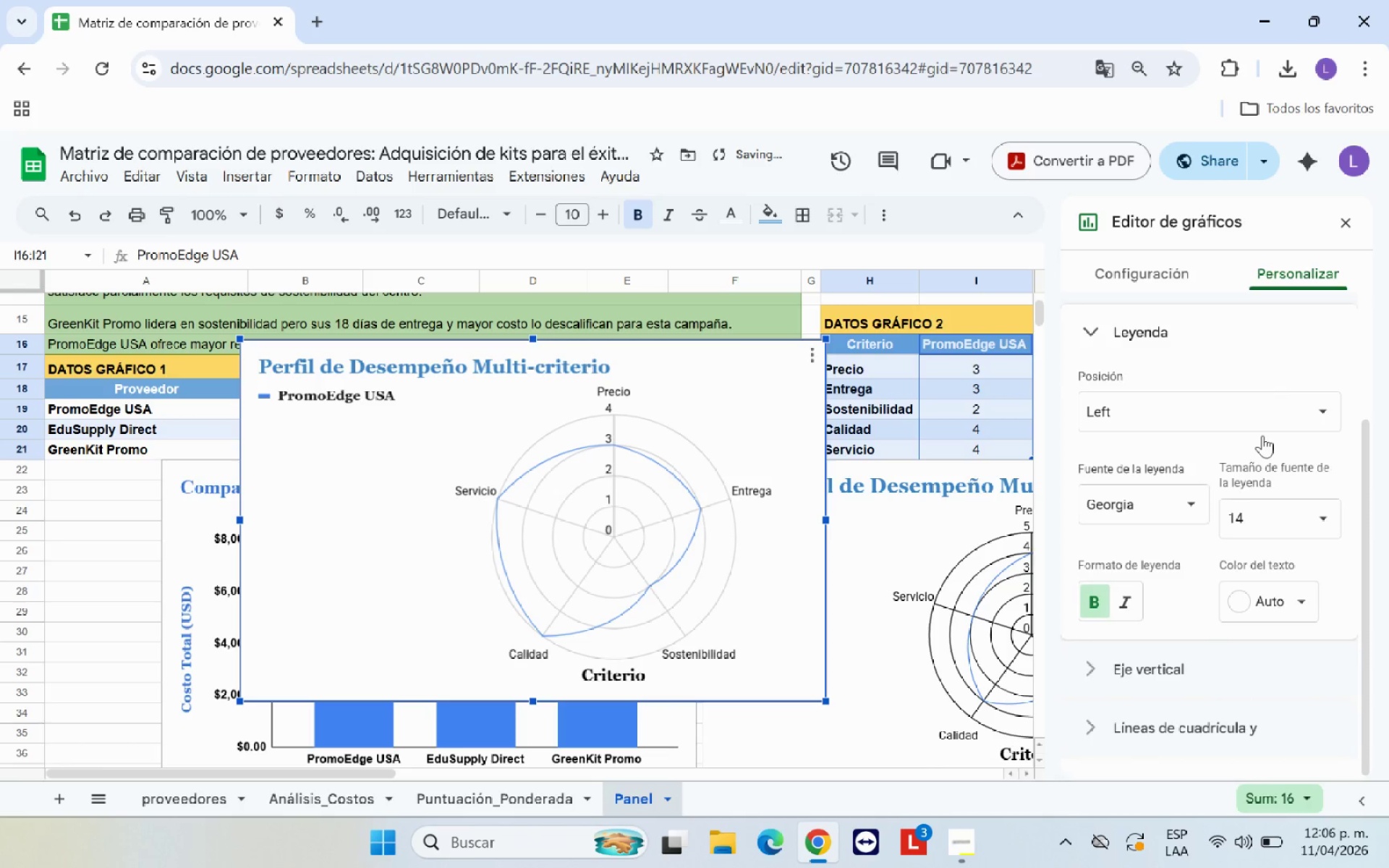 
mouse_move([1267, 611])
 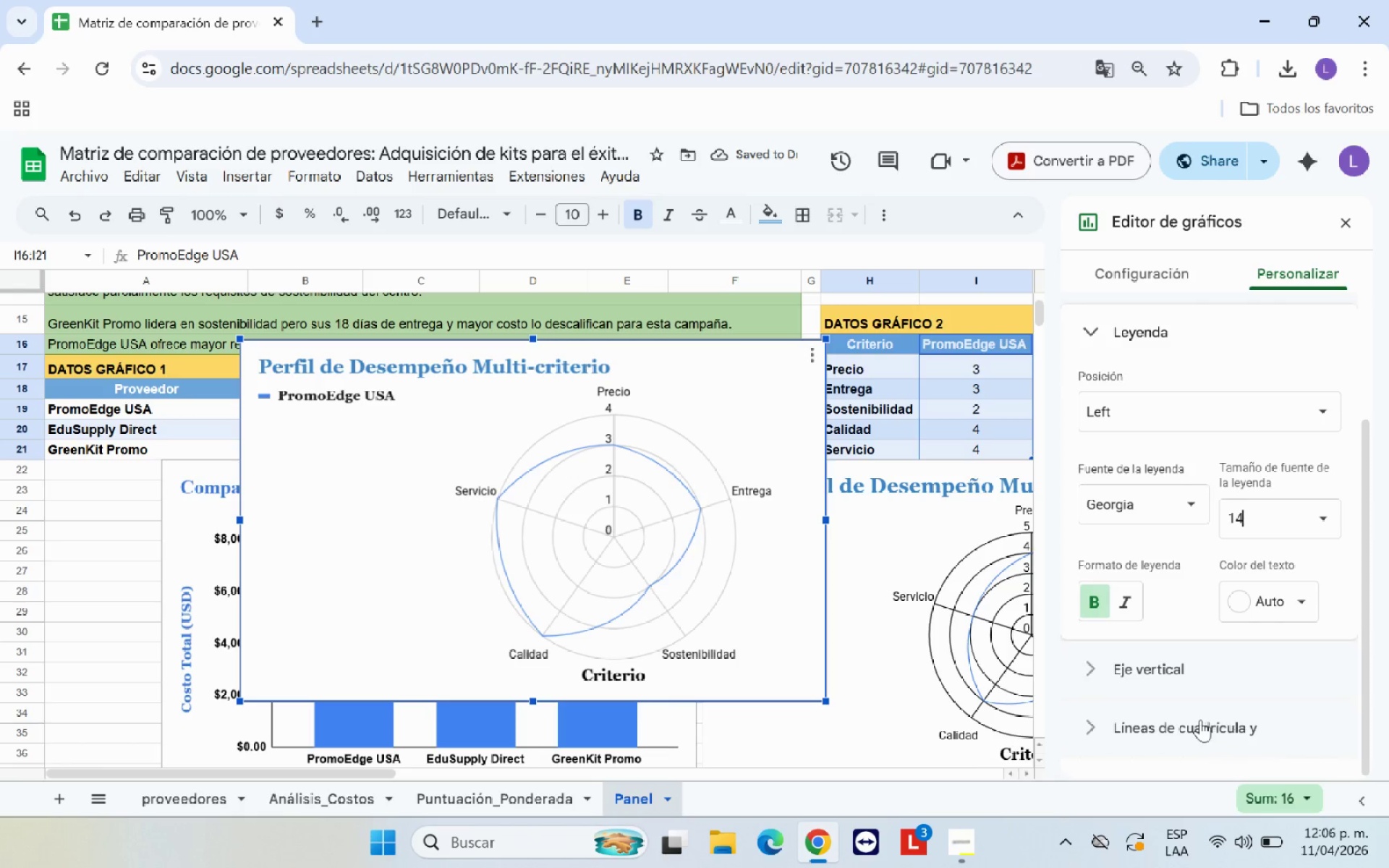 
left_click([1199, 719])
 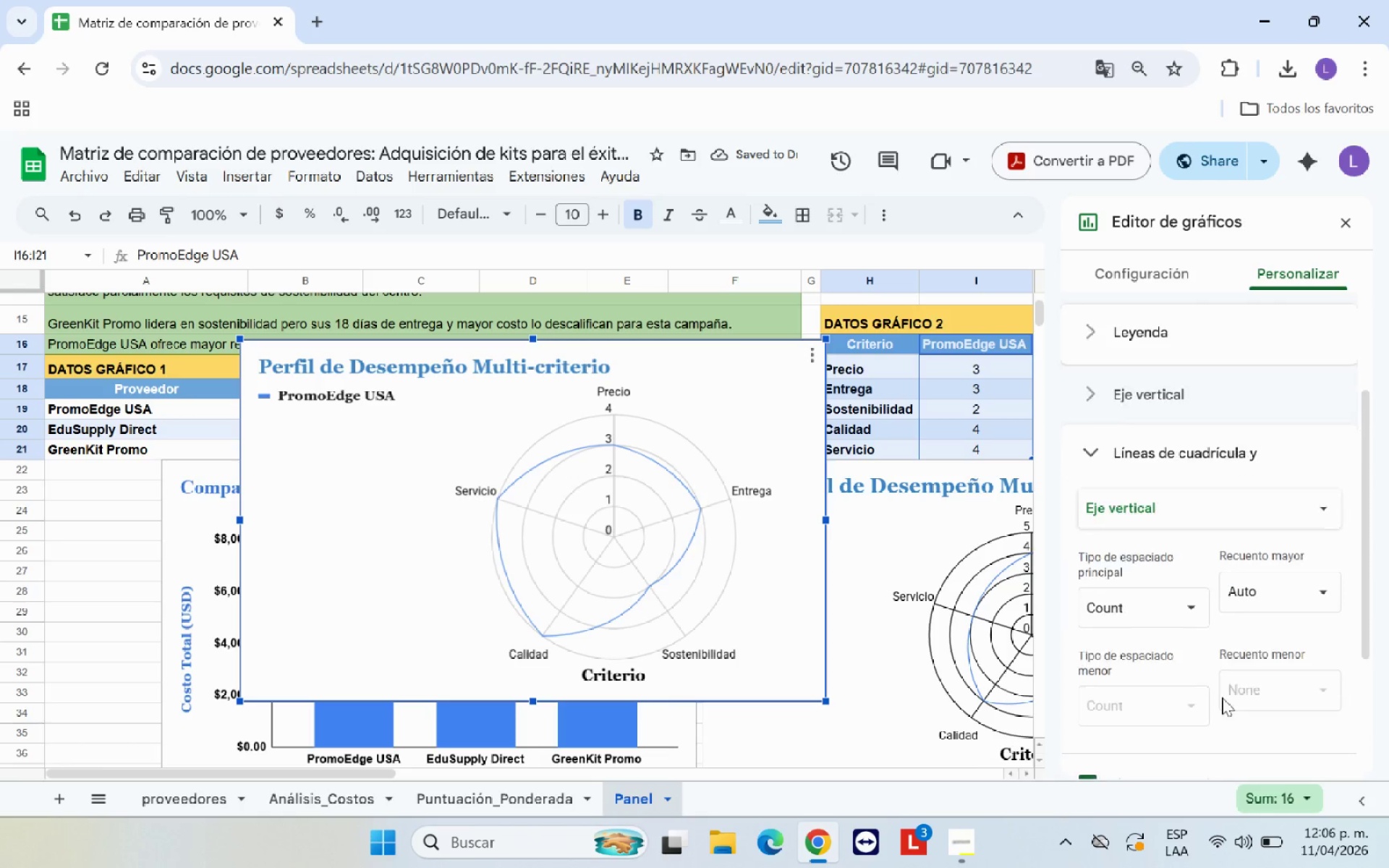 
scroll: coordinate [1223, 689], scroll_direction: down, amount: 4.0
 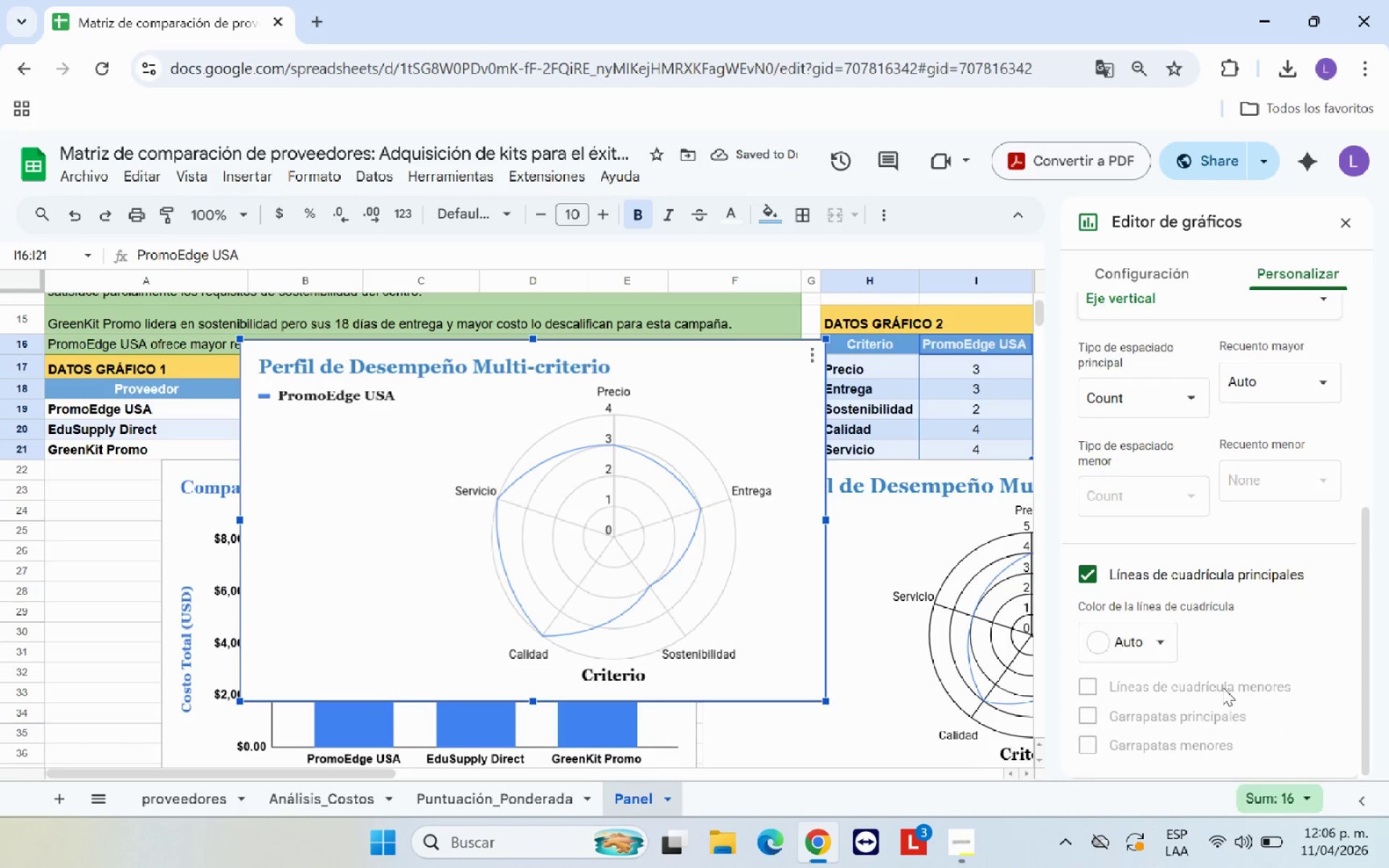 
scroll: coordinate [1223, 687], scroll_direction: up, amount: 1.0
 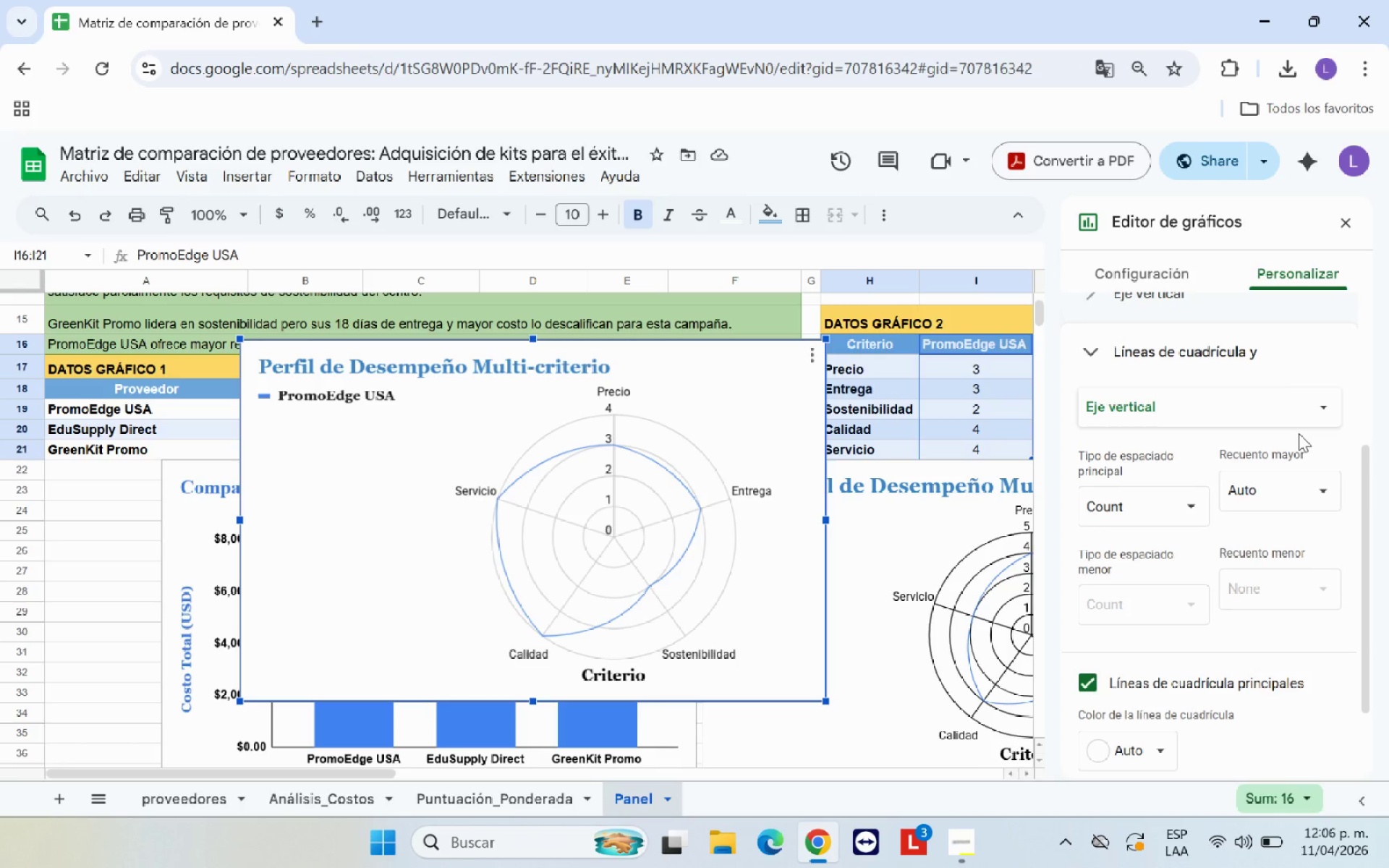 
scroll: coordinate [1289, 506], scroll_direction: down, amount: 4.0
 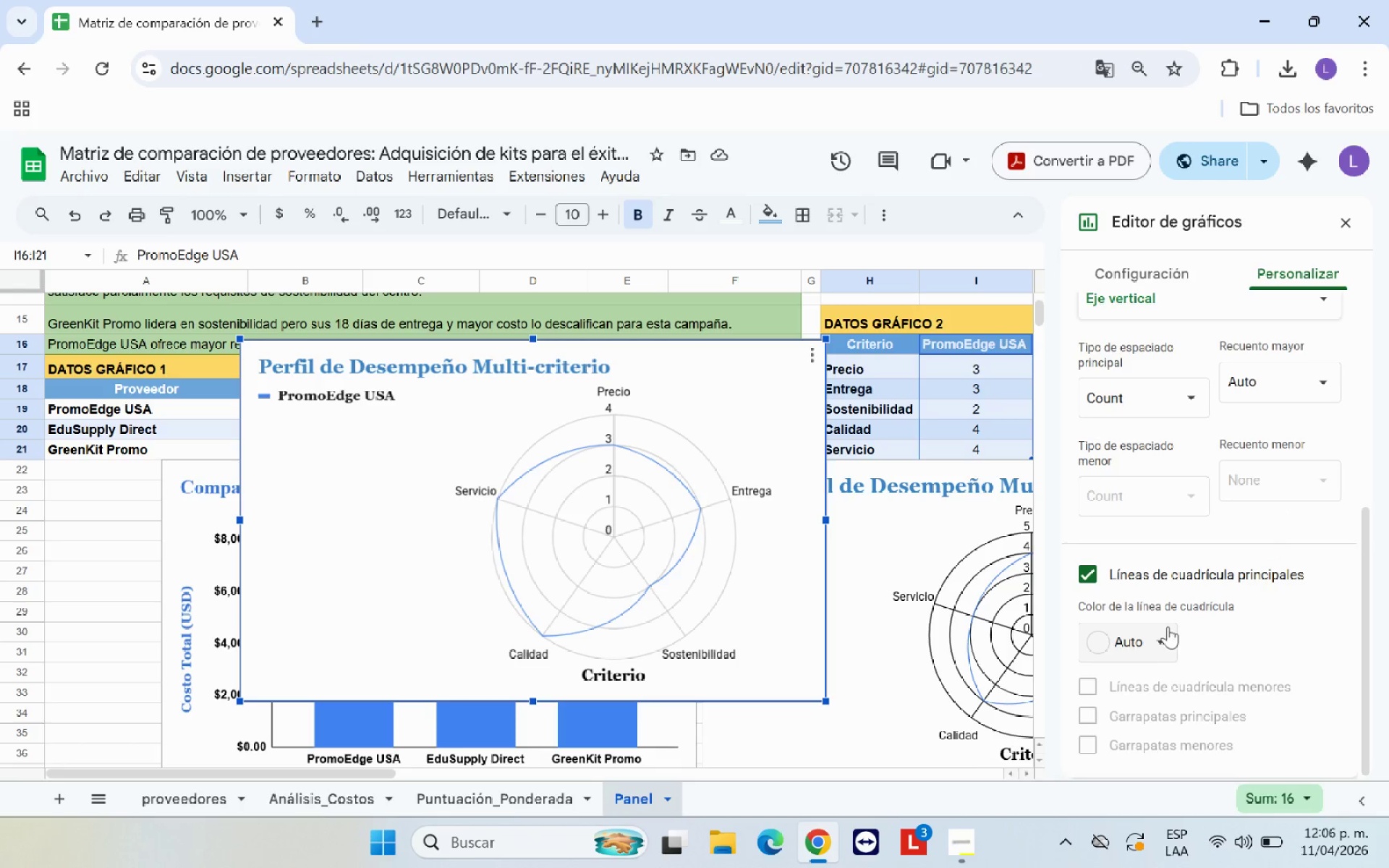 
left_click([1158, 646])
 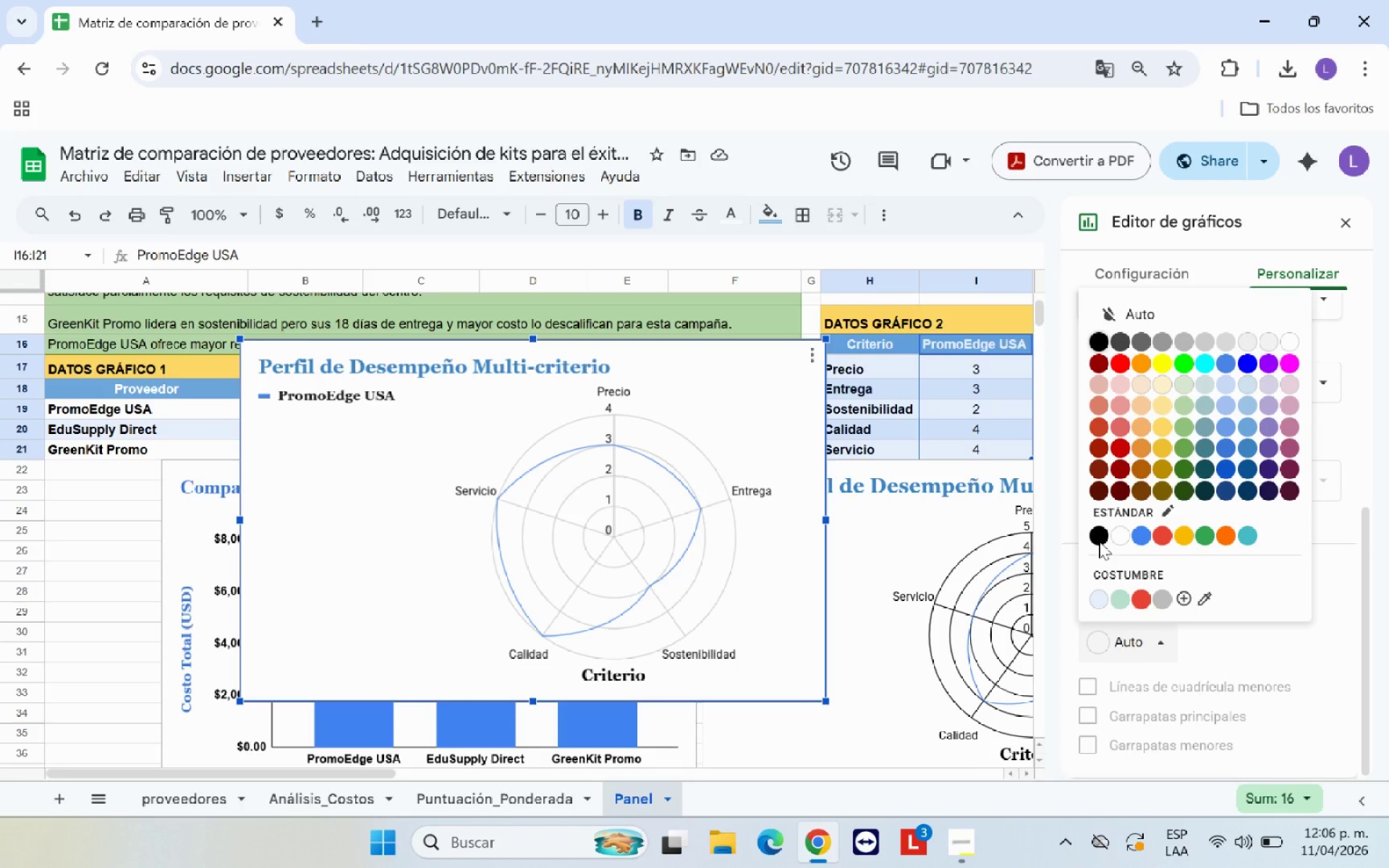 
left_click([1099, 540])
 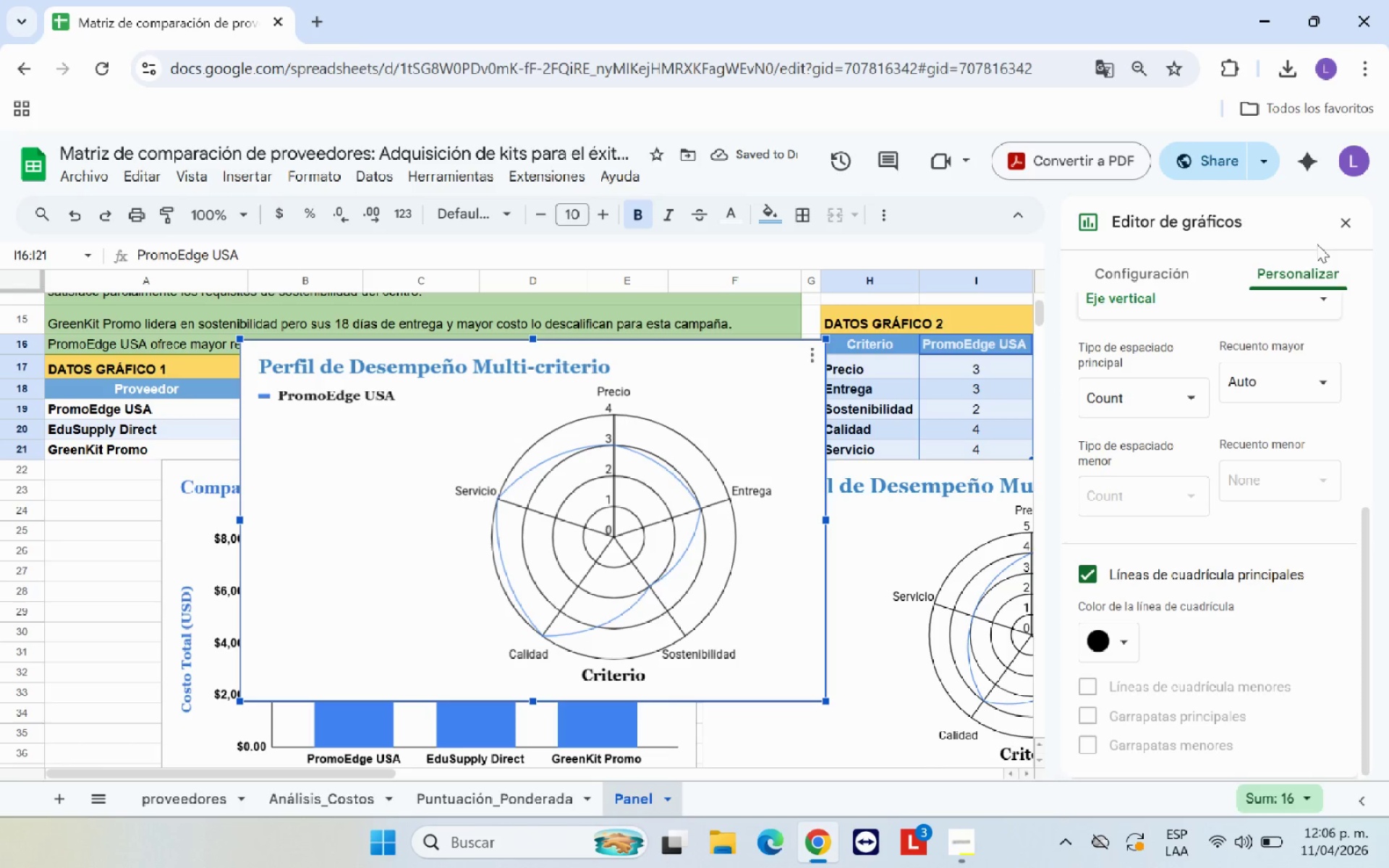 
wait(5.3)
 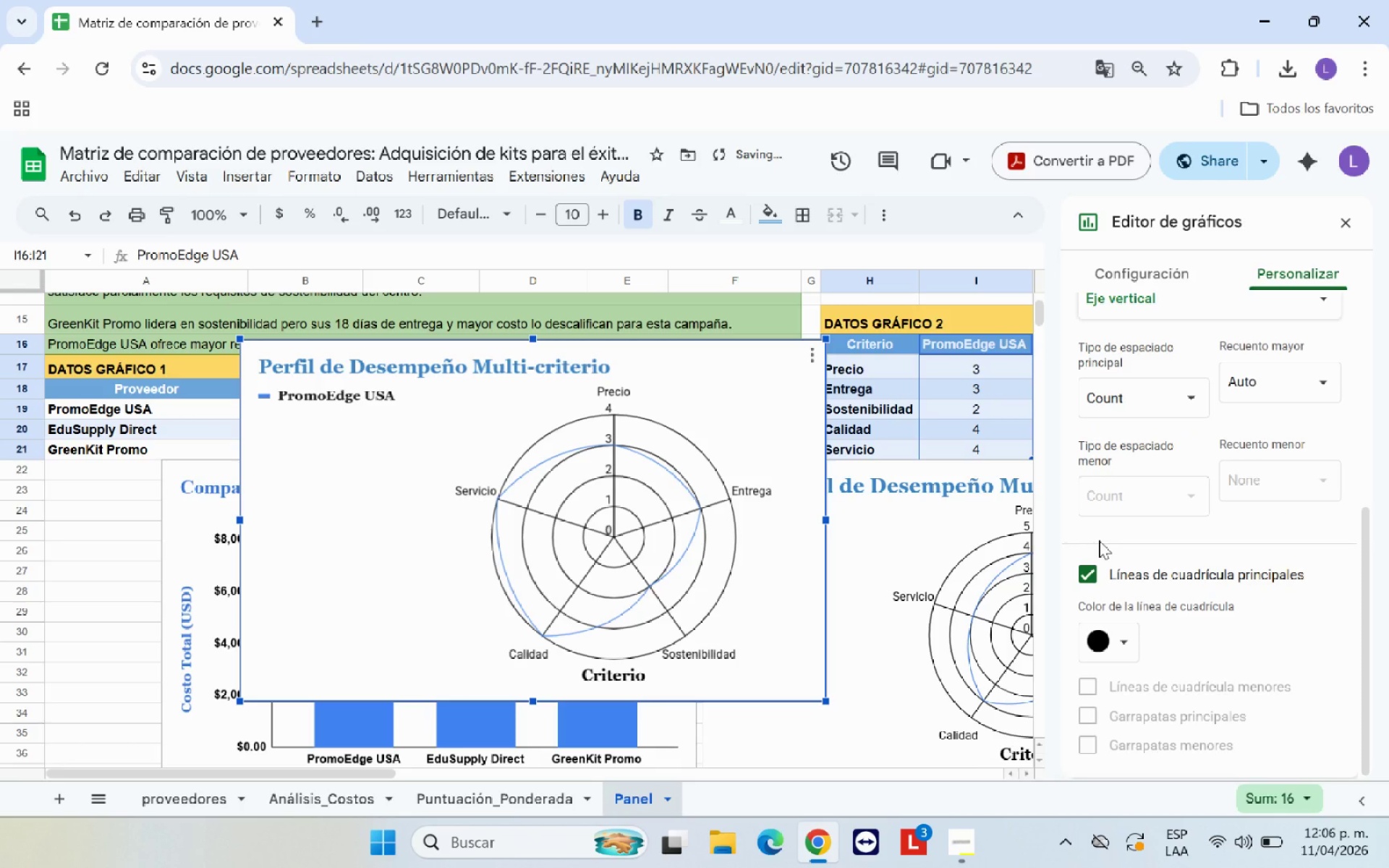 
left_click([1354, 223])
 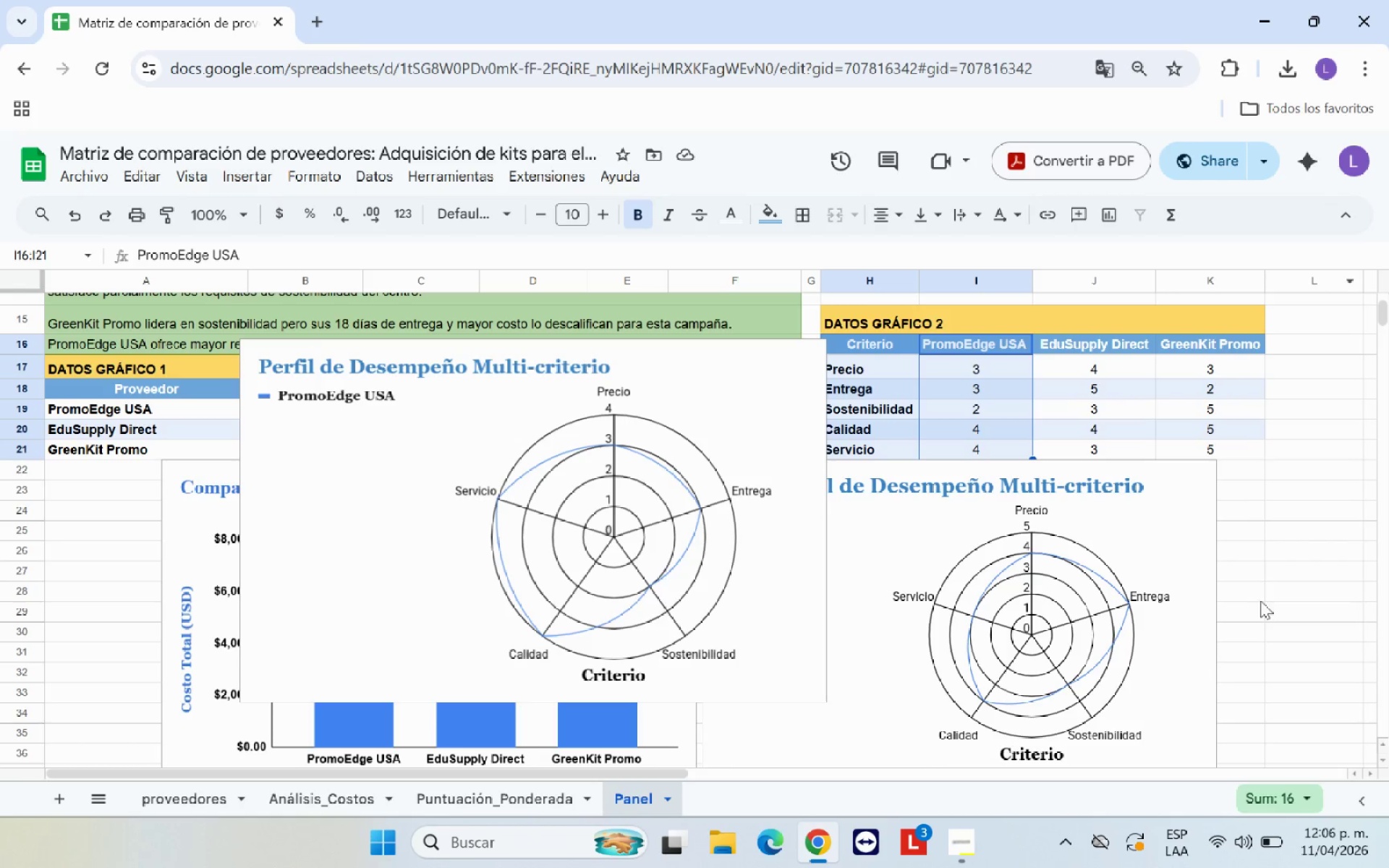 
left_click([1260, 601])
 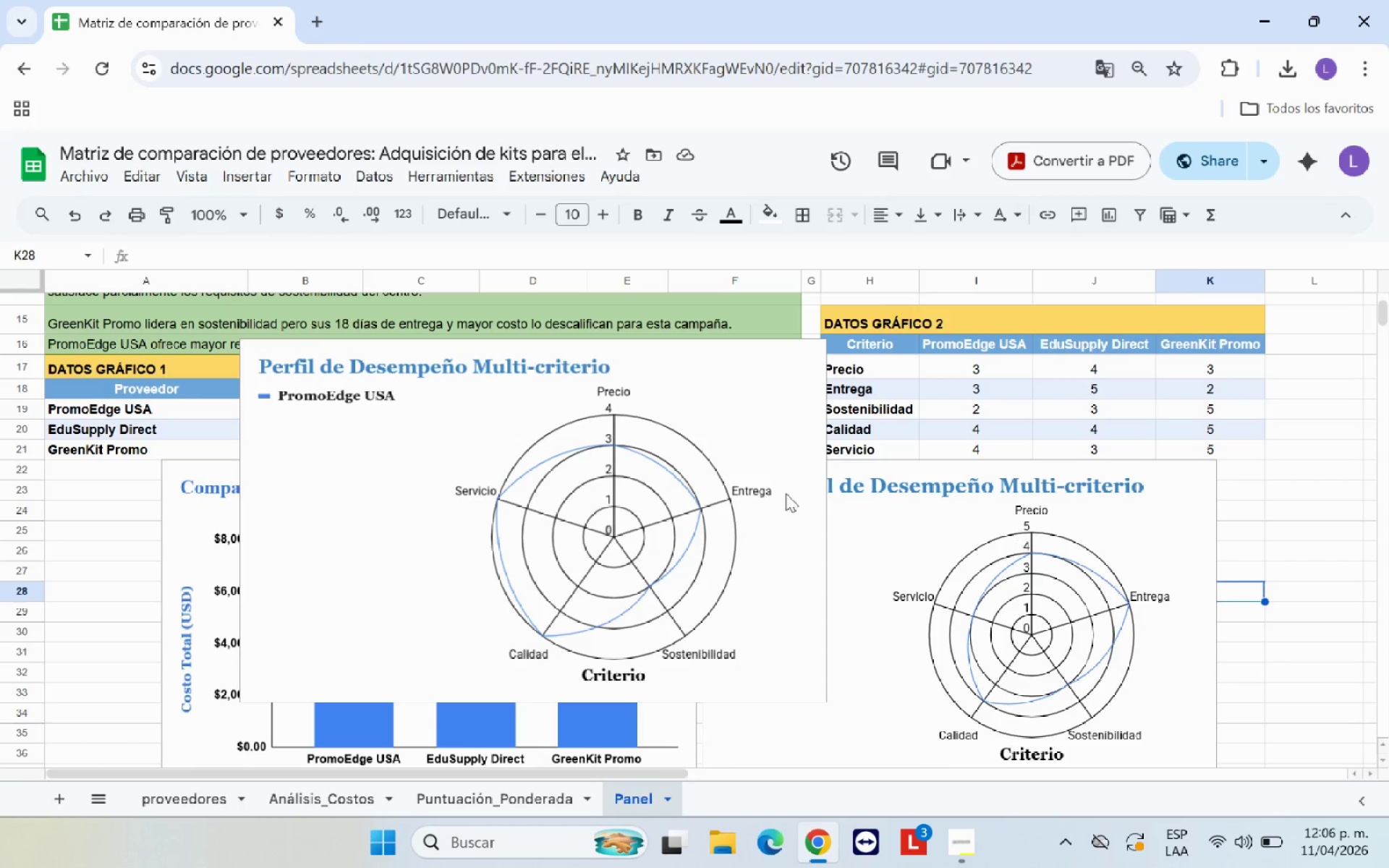 
left_click_drag(start_coordinate=[710, 415], to_coordinate=[1055, 634])
 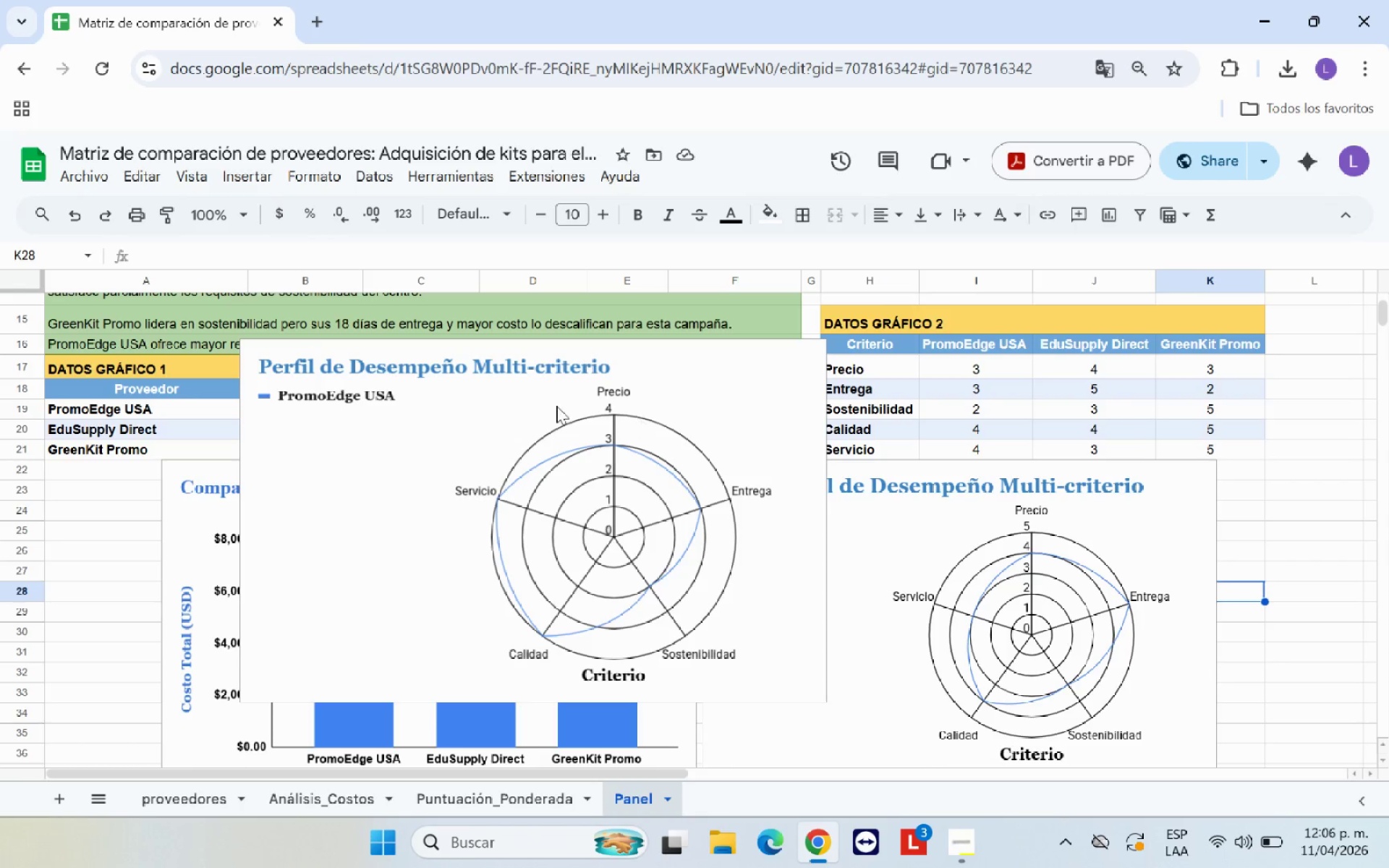 
left_click([508, 405])
 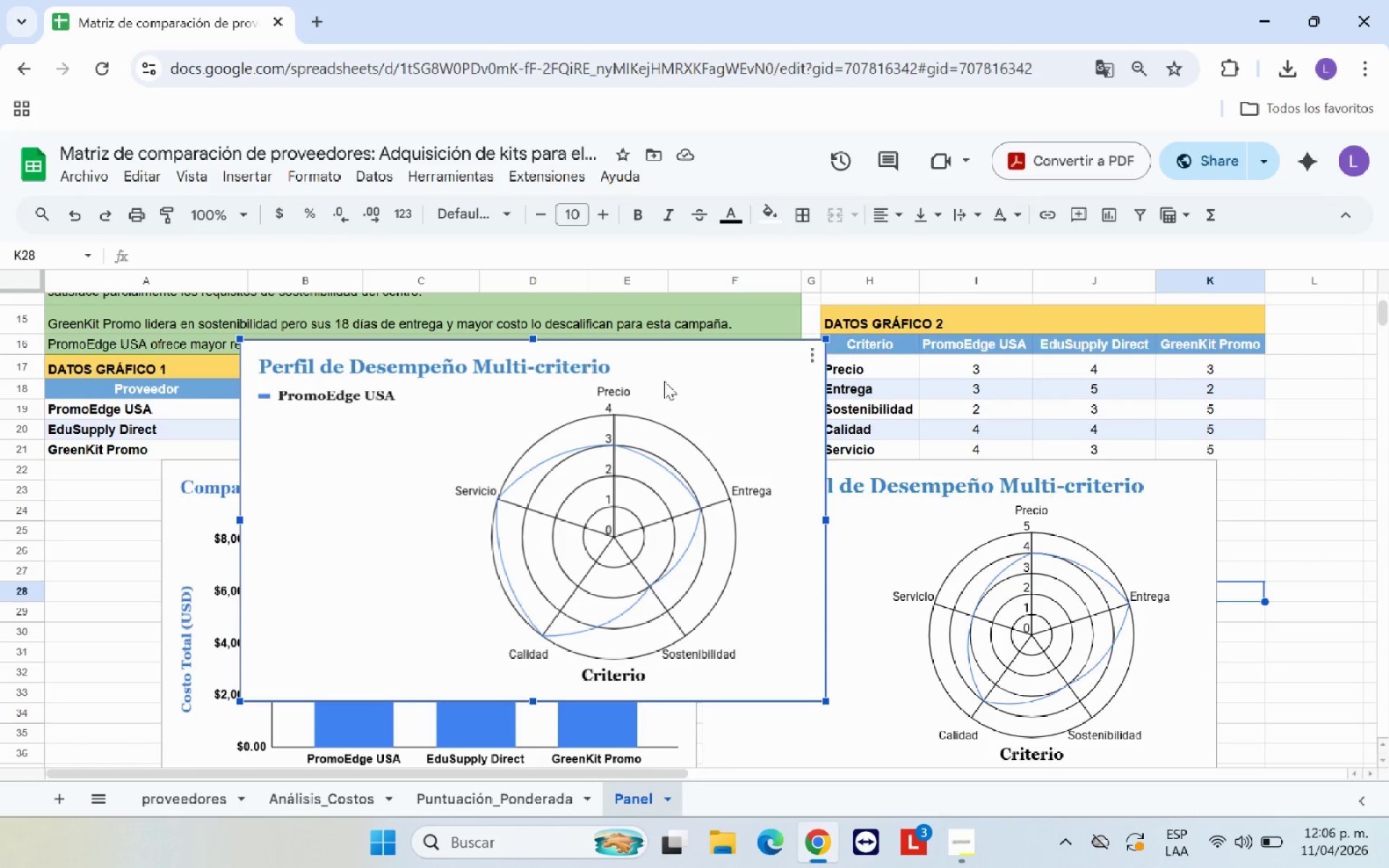 
left_click_drag(start_coordinate=[683, 376], to_coordinate=[1173, 686])
 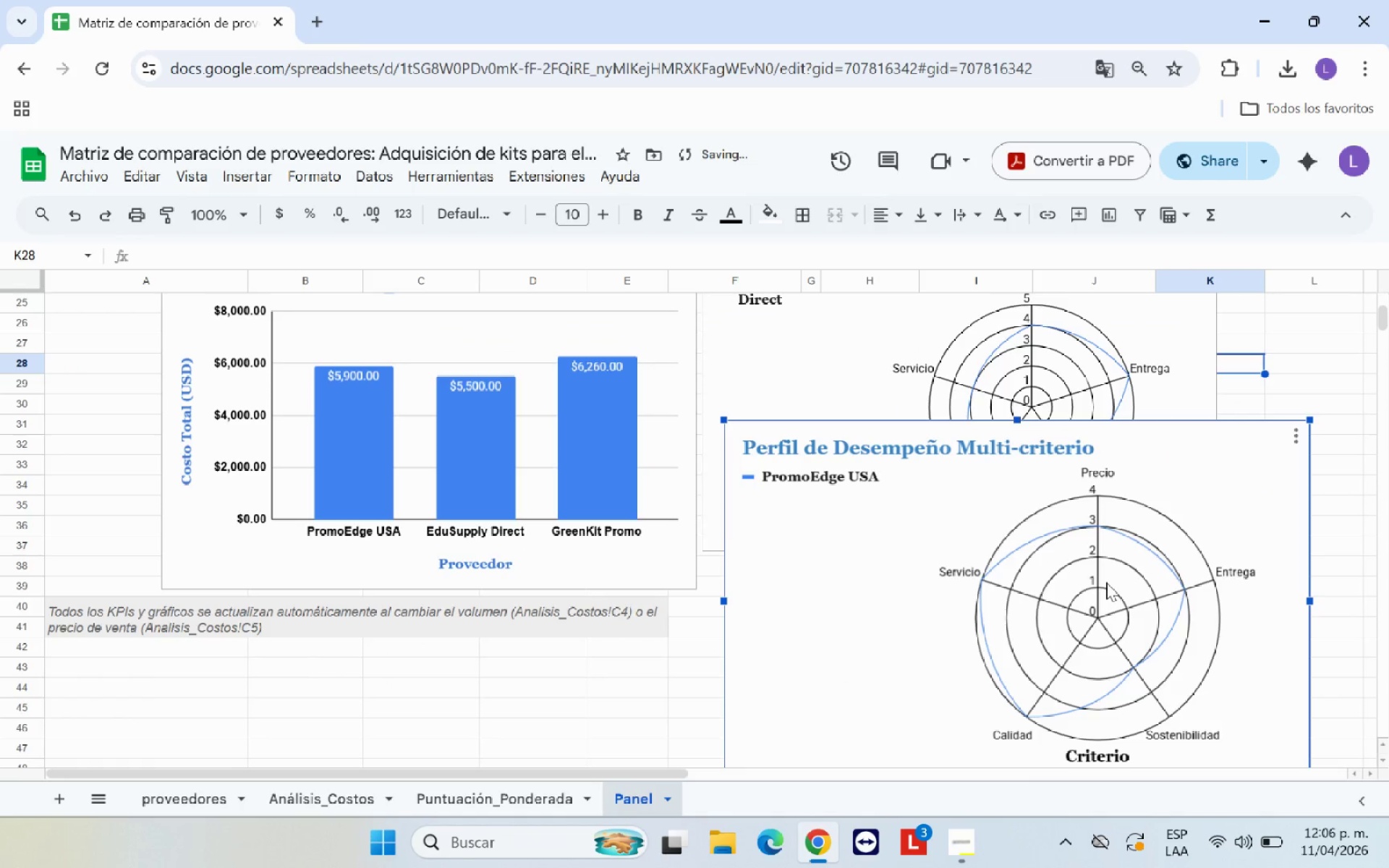 
scroll: coordinate [1104, 581], scroll_direction: up, amount: 1.0
 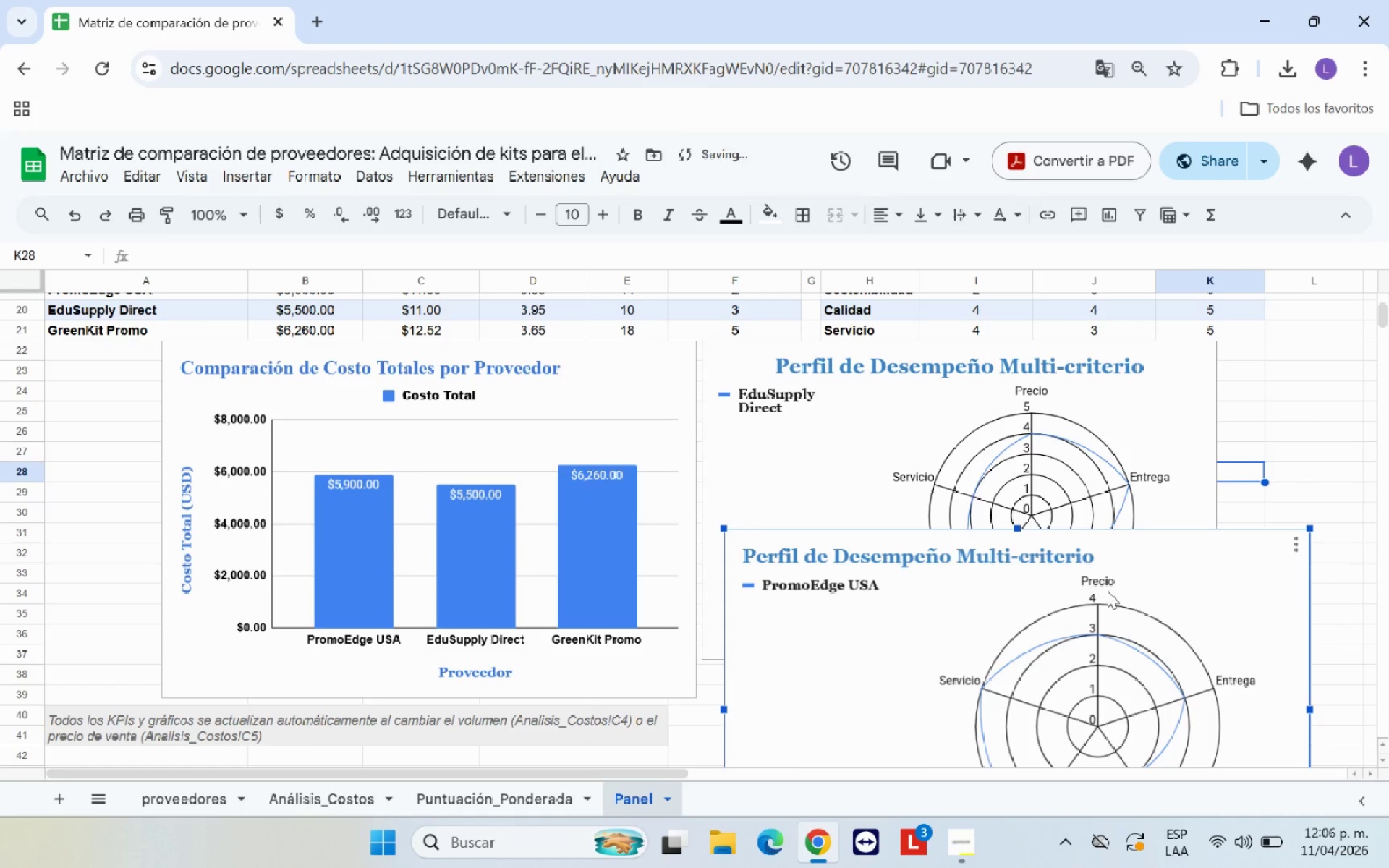 
left_click_drag(start_coordinate=[1165, 584], to_coordinate=[1147, 723])
 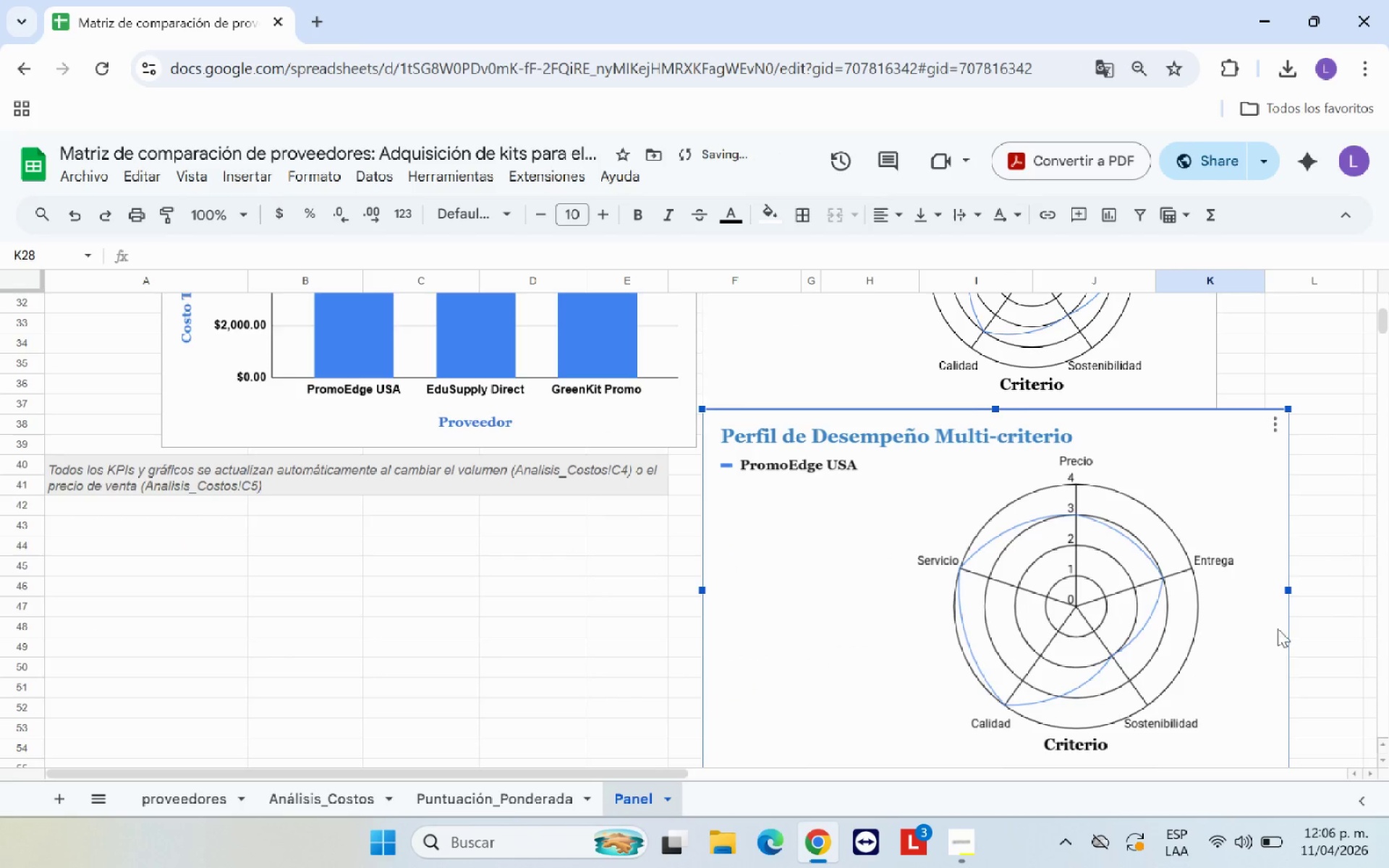 
scroll: coordinate [1278, 663], scroll_direction: down, amount: 1.0
 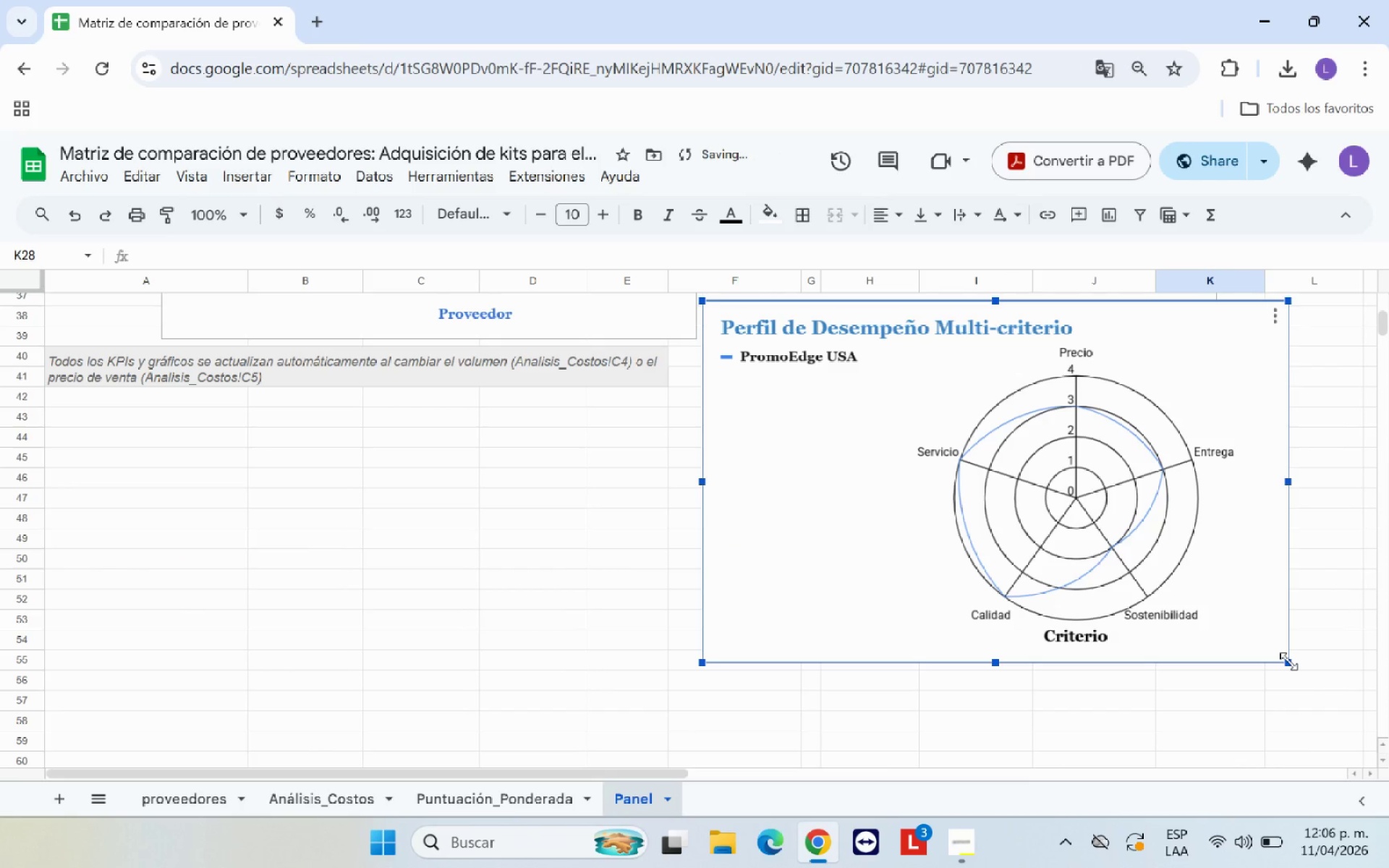 
left_click_drag(start_coordinate=[1288, 662], to_coordinate=[1164, 591])
 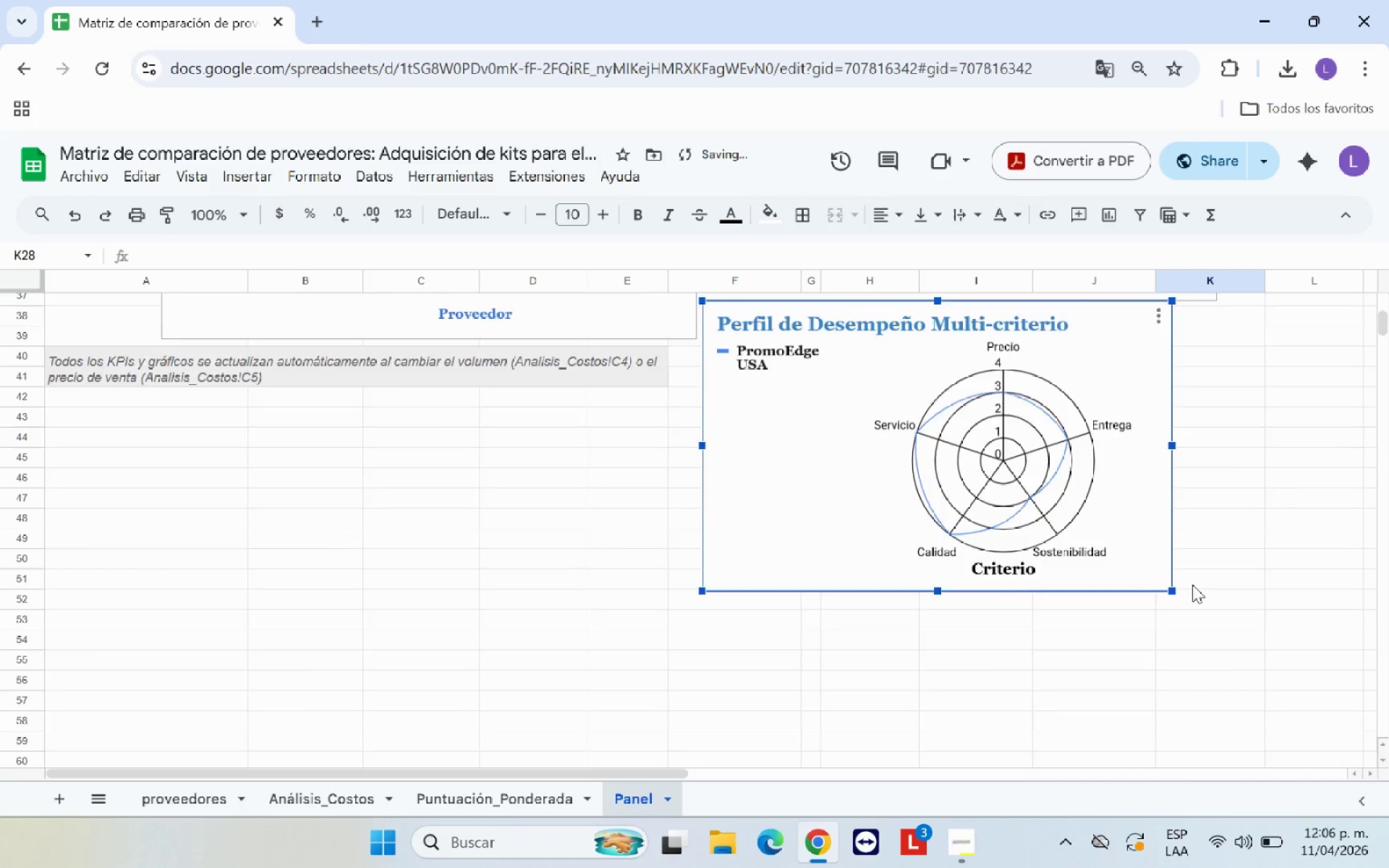 
scroll: coordinate [1192, 584], scroll_direction: up, amount: 1.0
 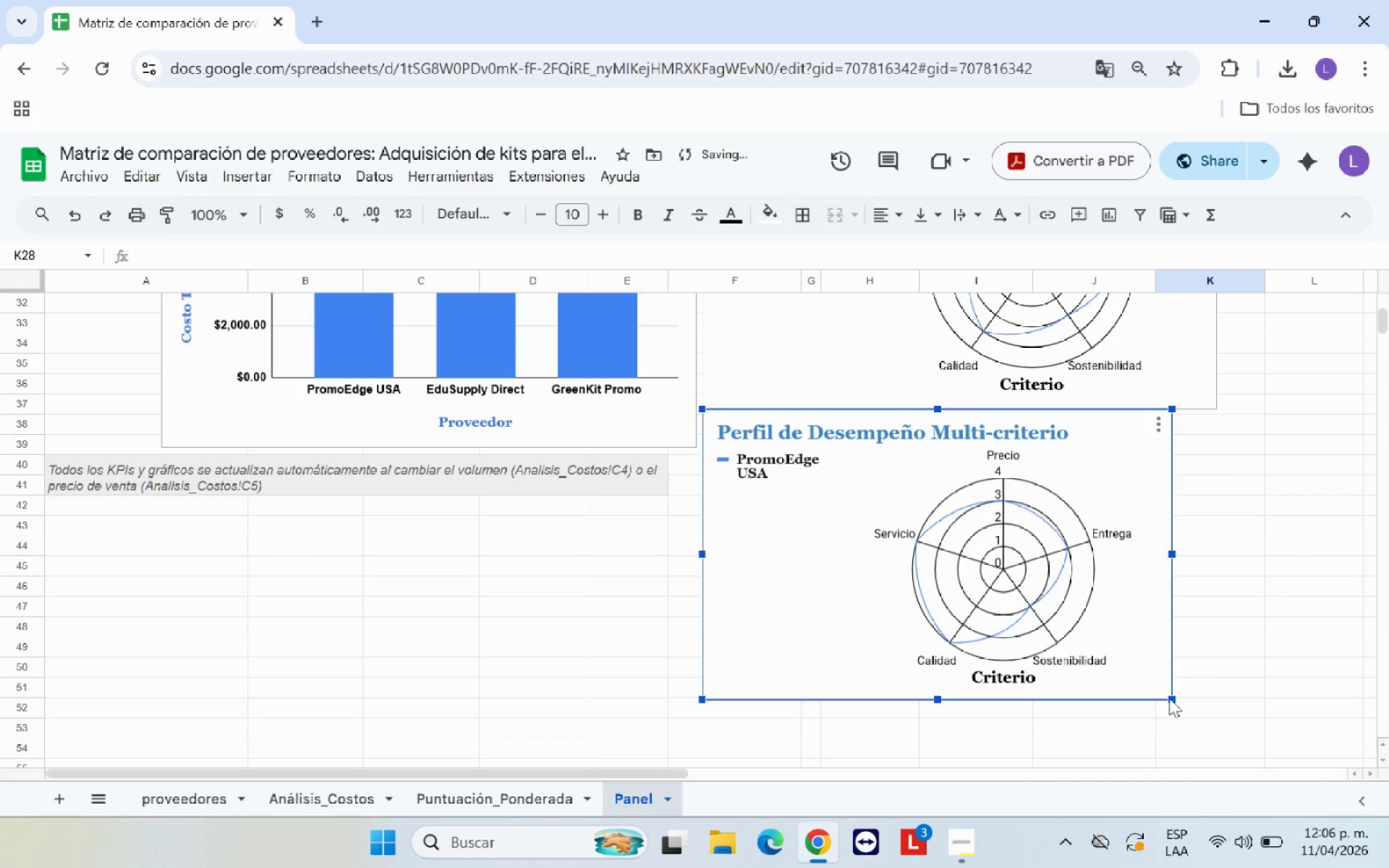 
left_click_drag(start_coordinate=[1169, 702], to_coordinate=[1216, 713])
 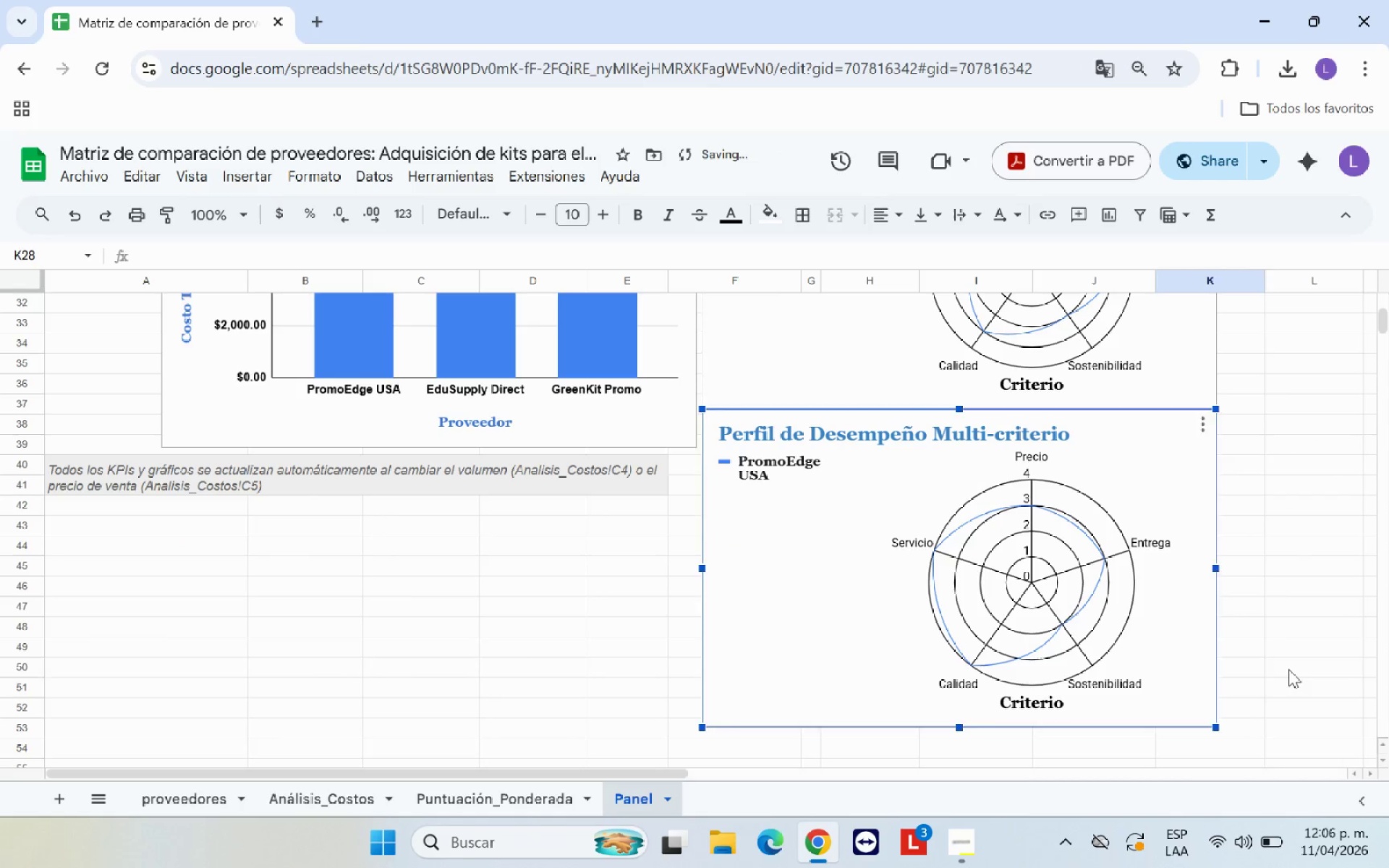 
left_click([1288, 669])
 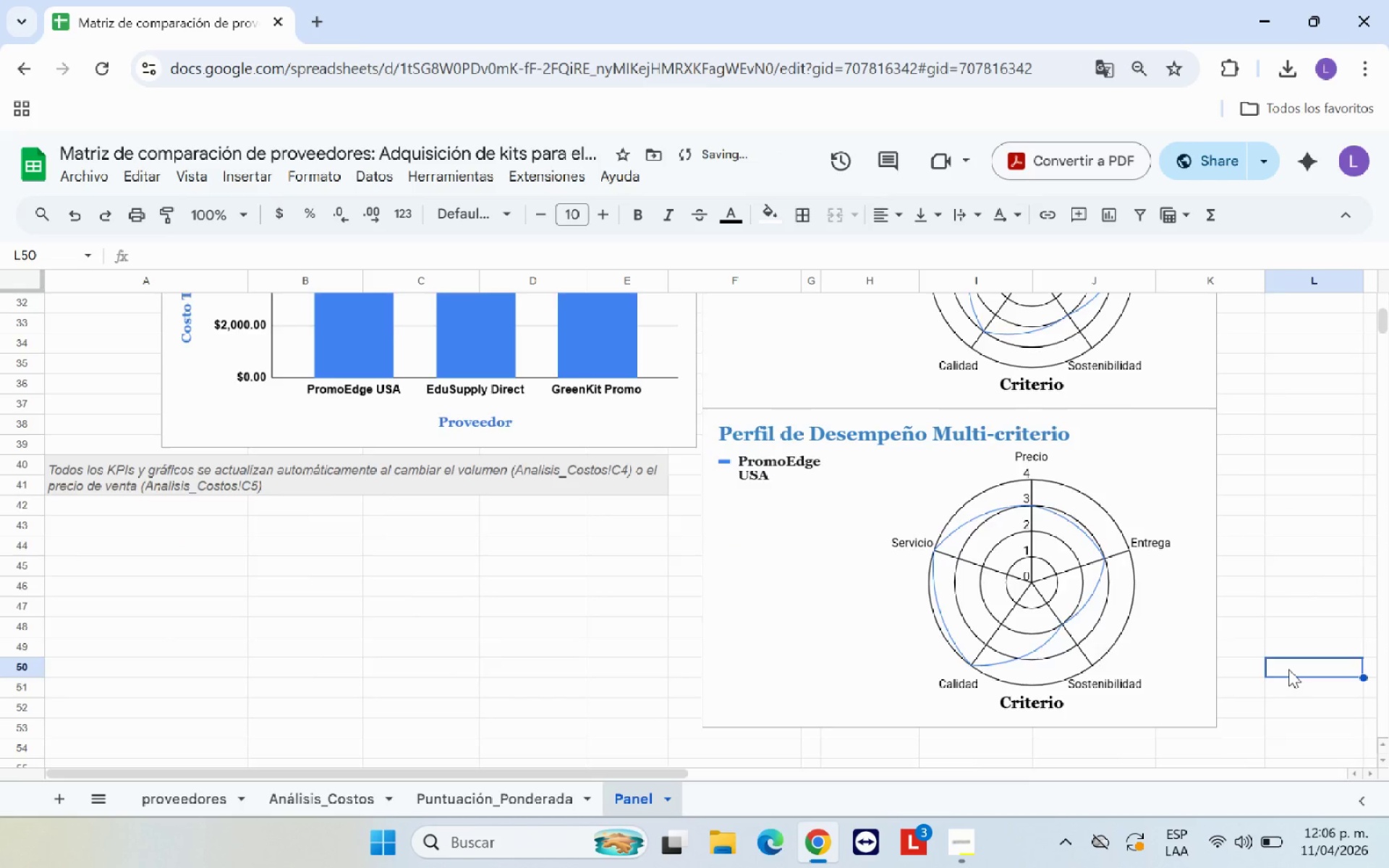 
scroll: coordinate [1288, 669], scroll_direction: up, amount: 3.0
 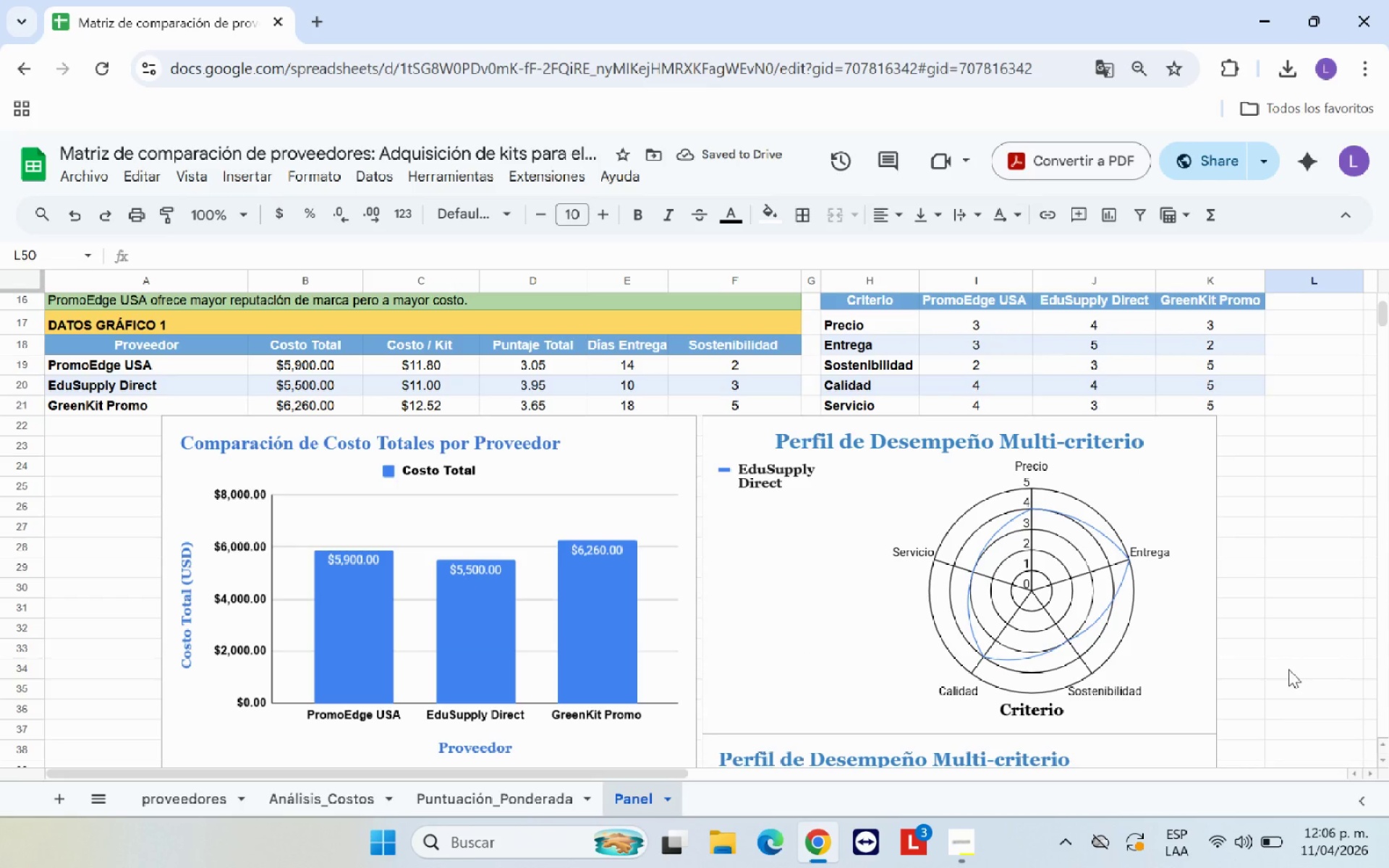 
scroll: coordinate [1288, 669], scroll_direction: down, amount: 1.0
 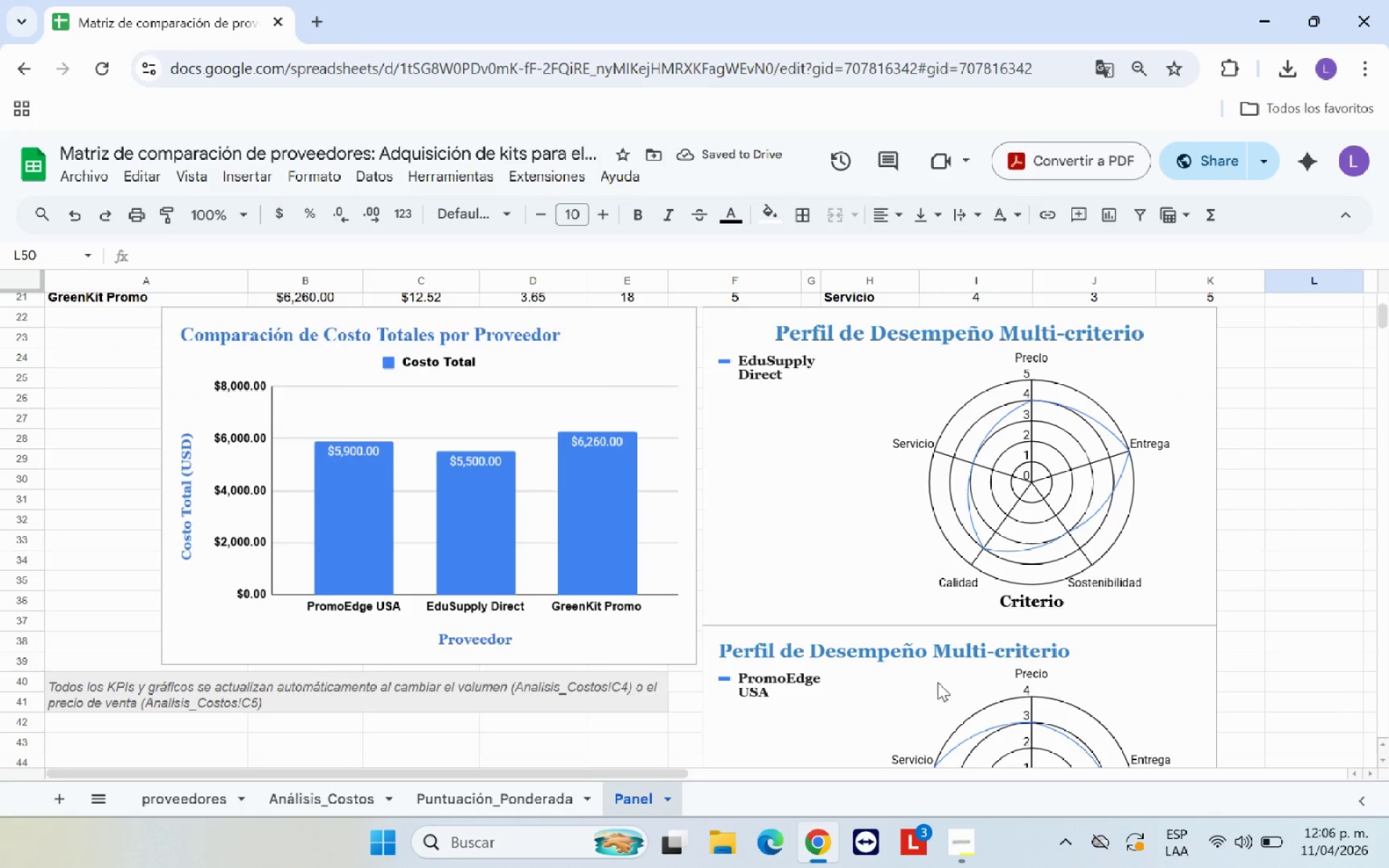 
left_click([903, 682])
 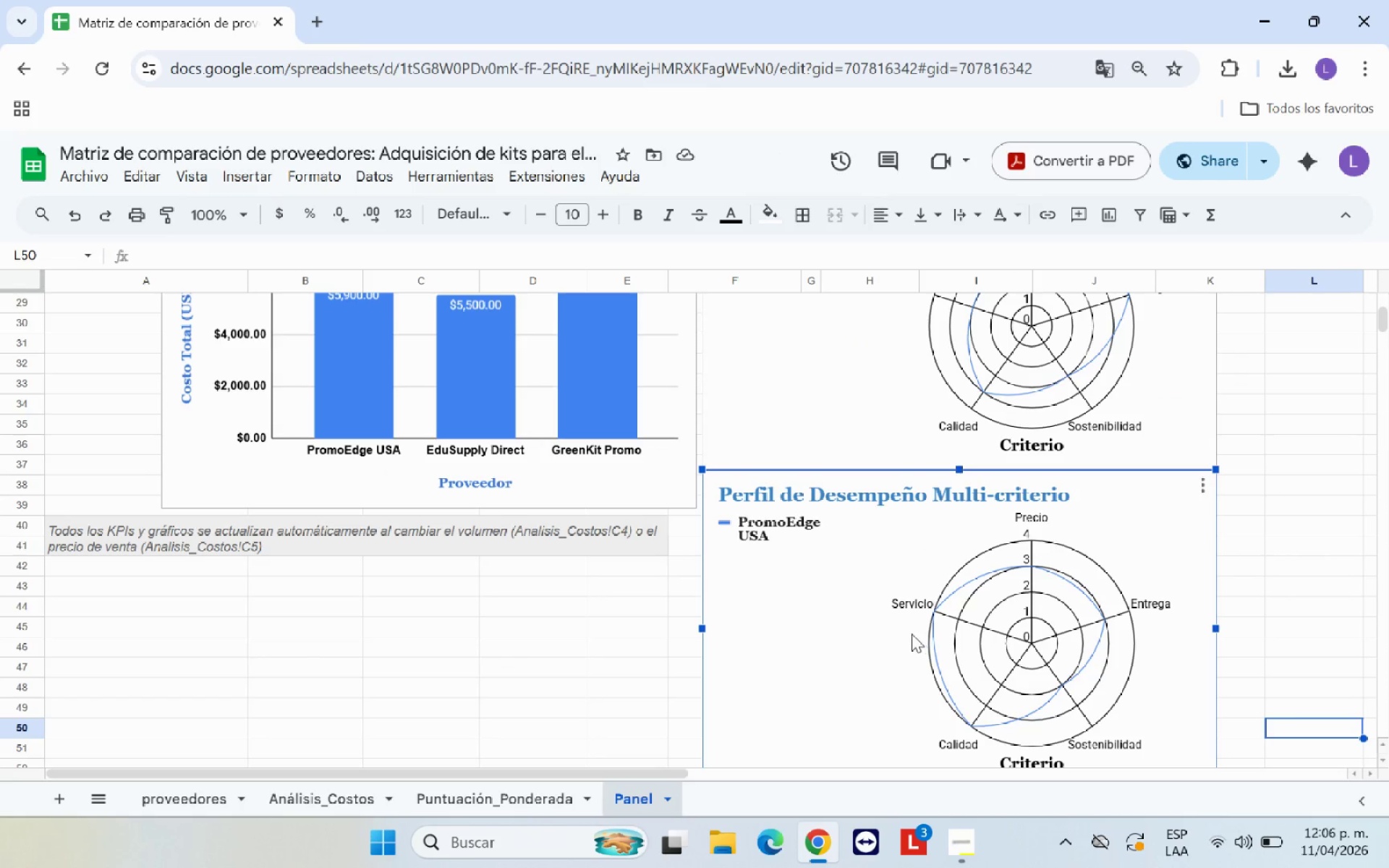 
left_click([821, 516])
 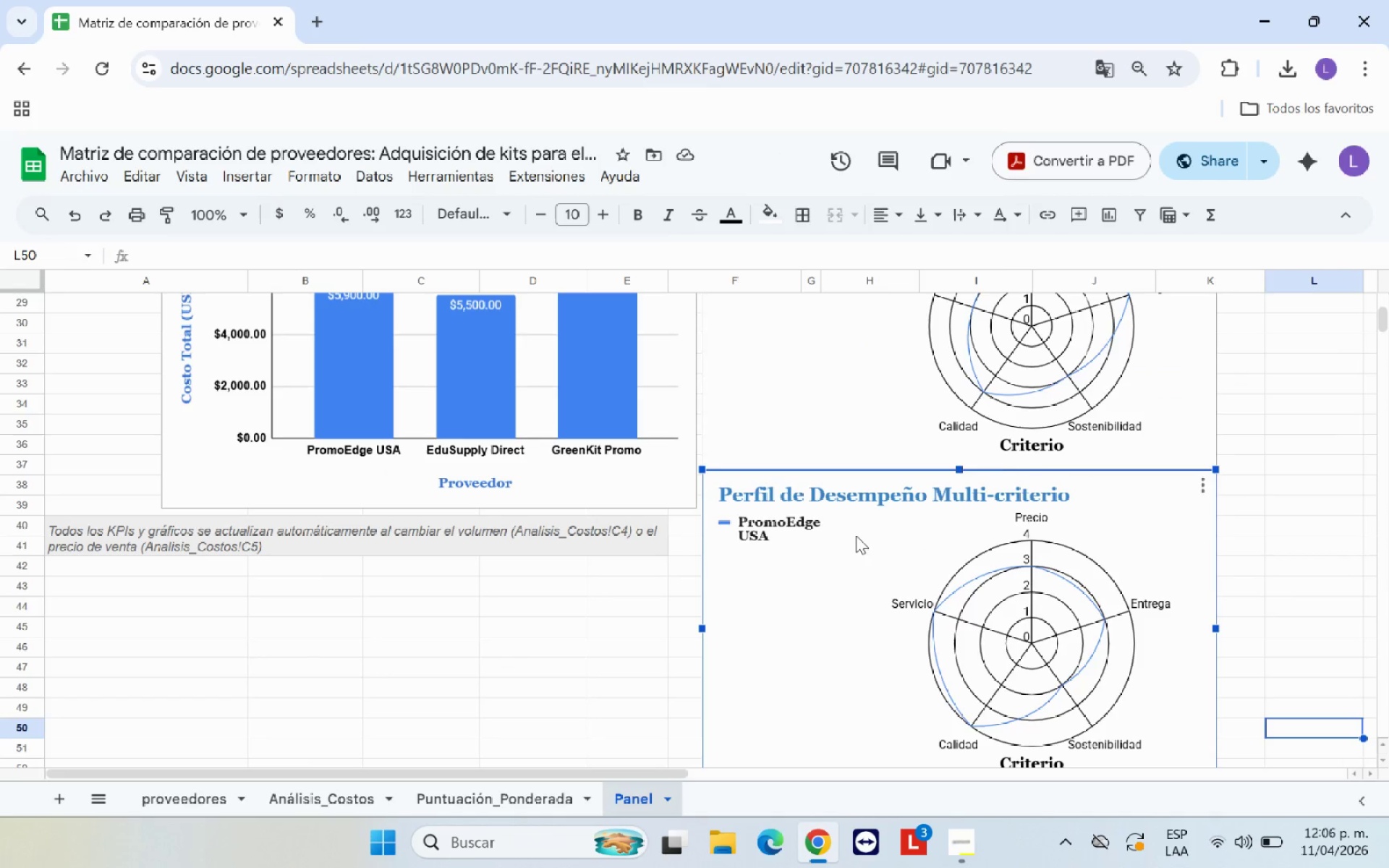 
right_click([858, 537])
 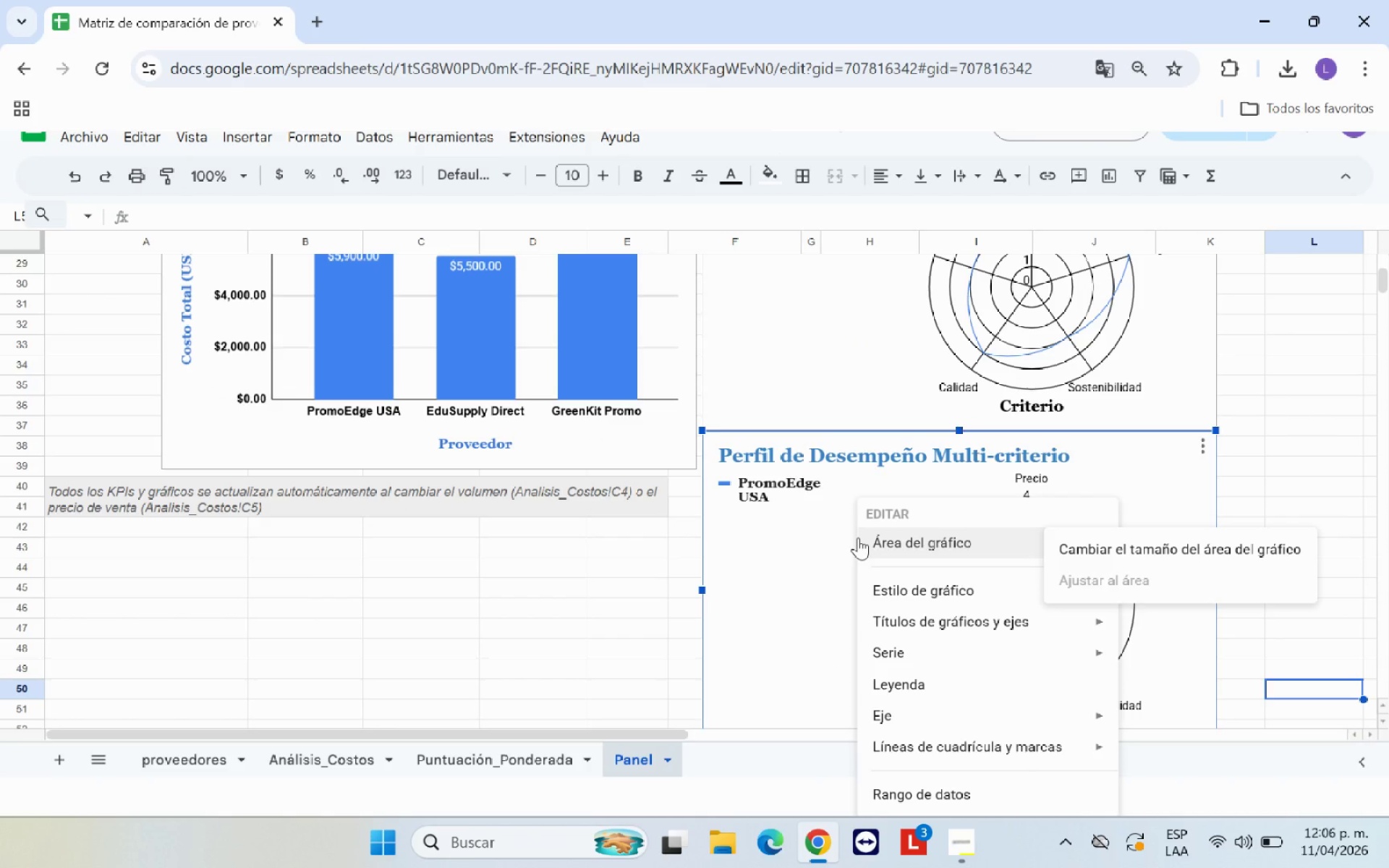 
mouse_move([999, 621])
 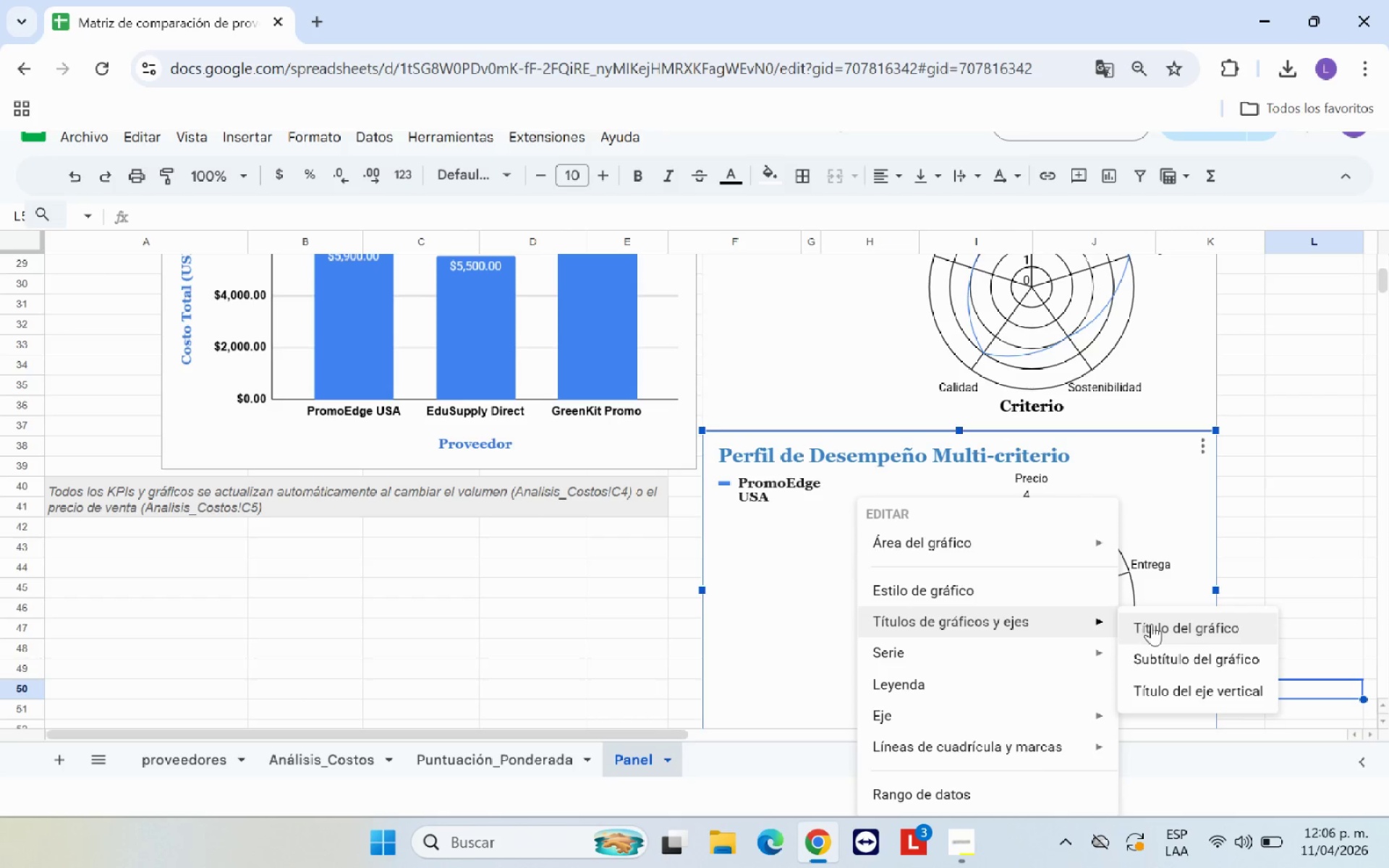 
left_click([1151, 624])
 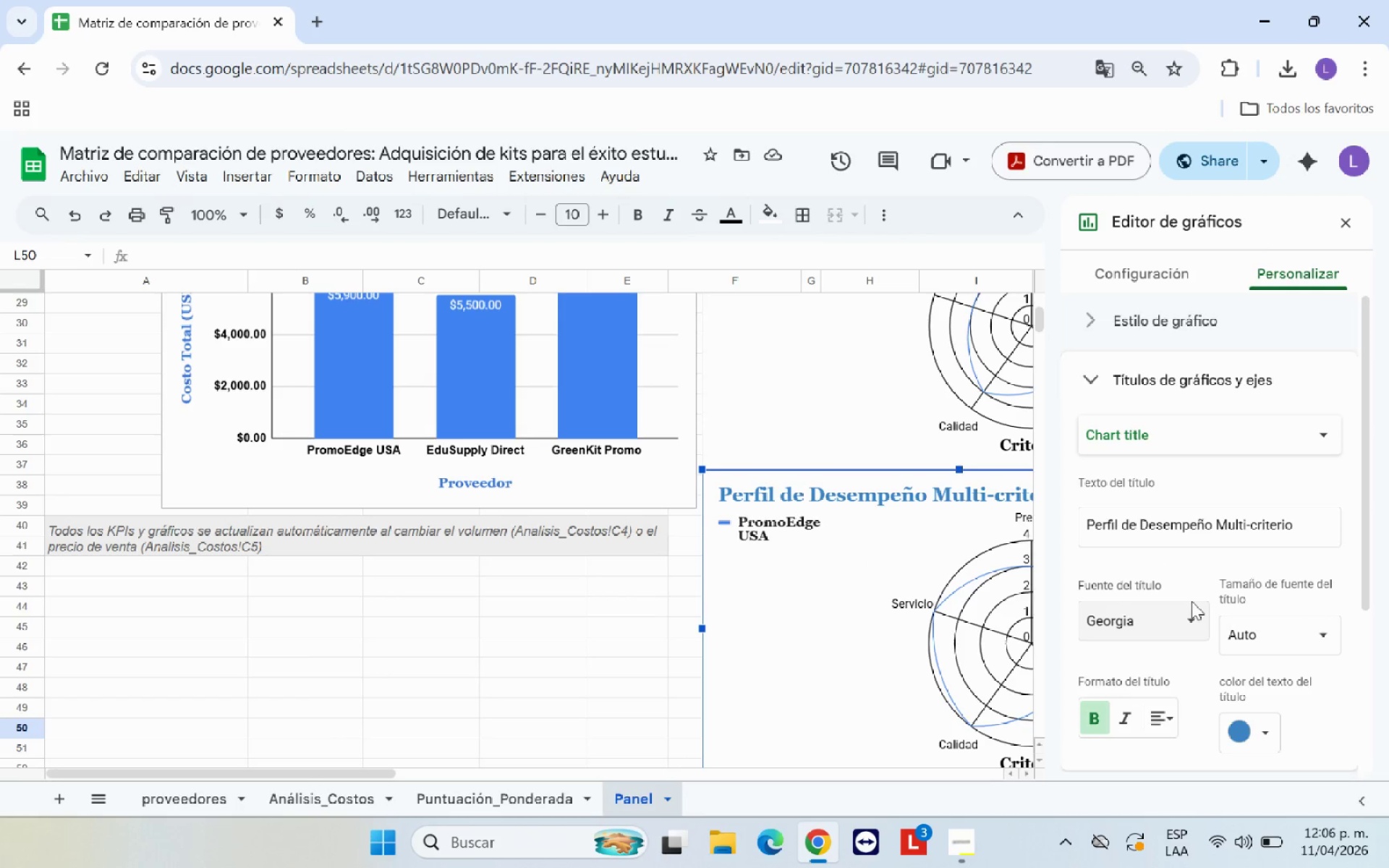 
left_click([1162, 722])
 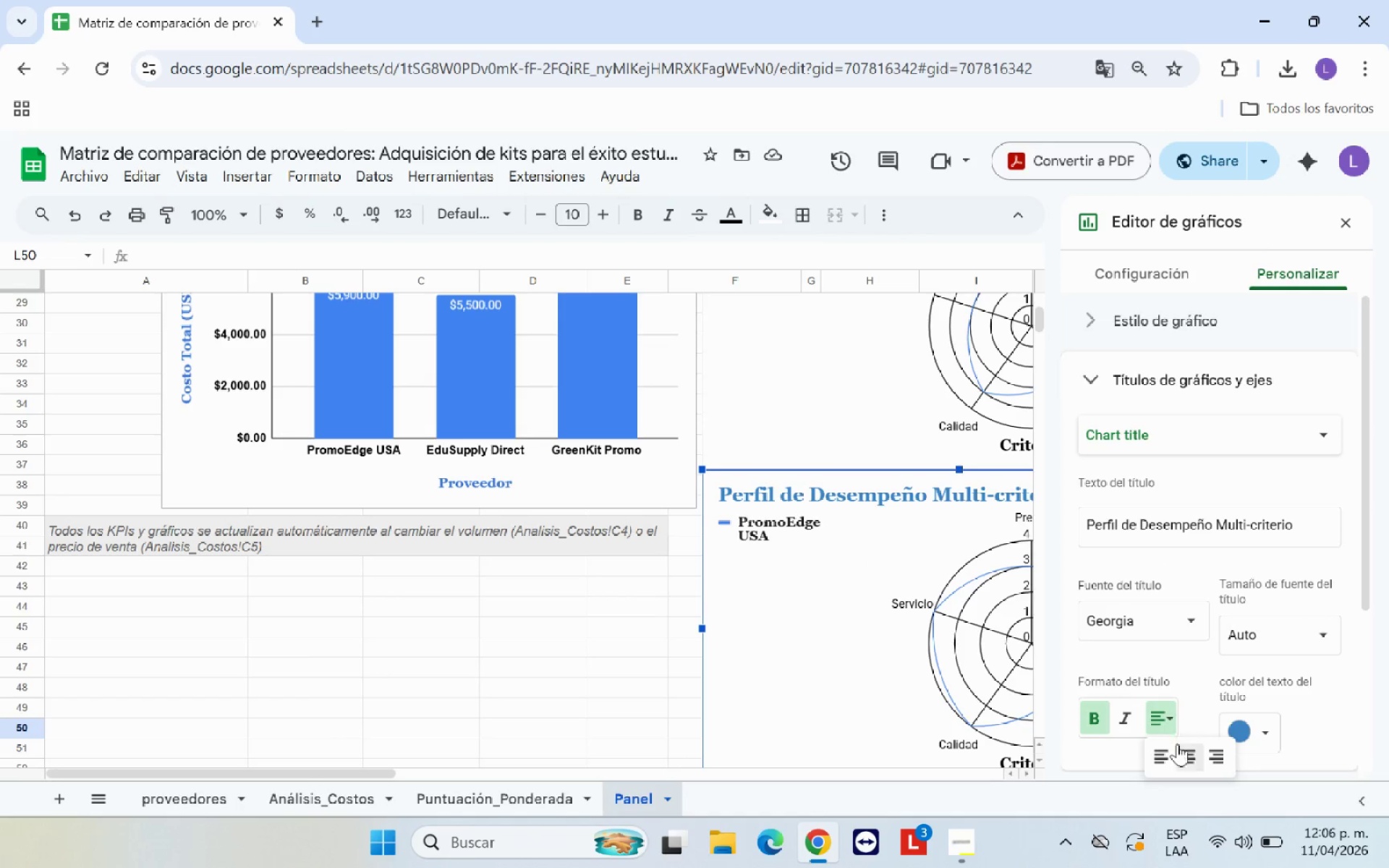 
left_click([1181, 749])
 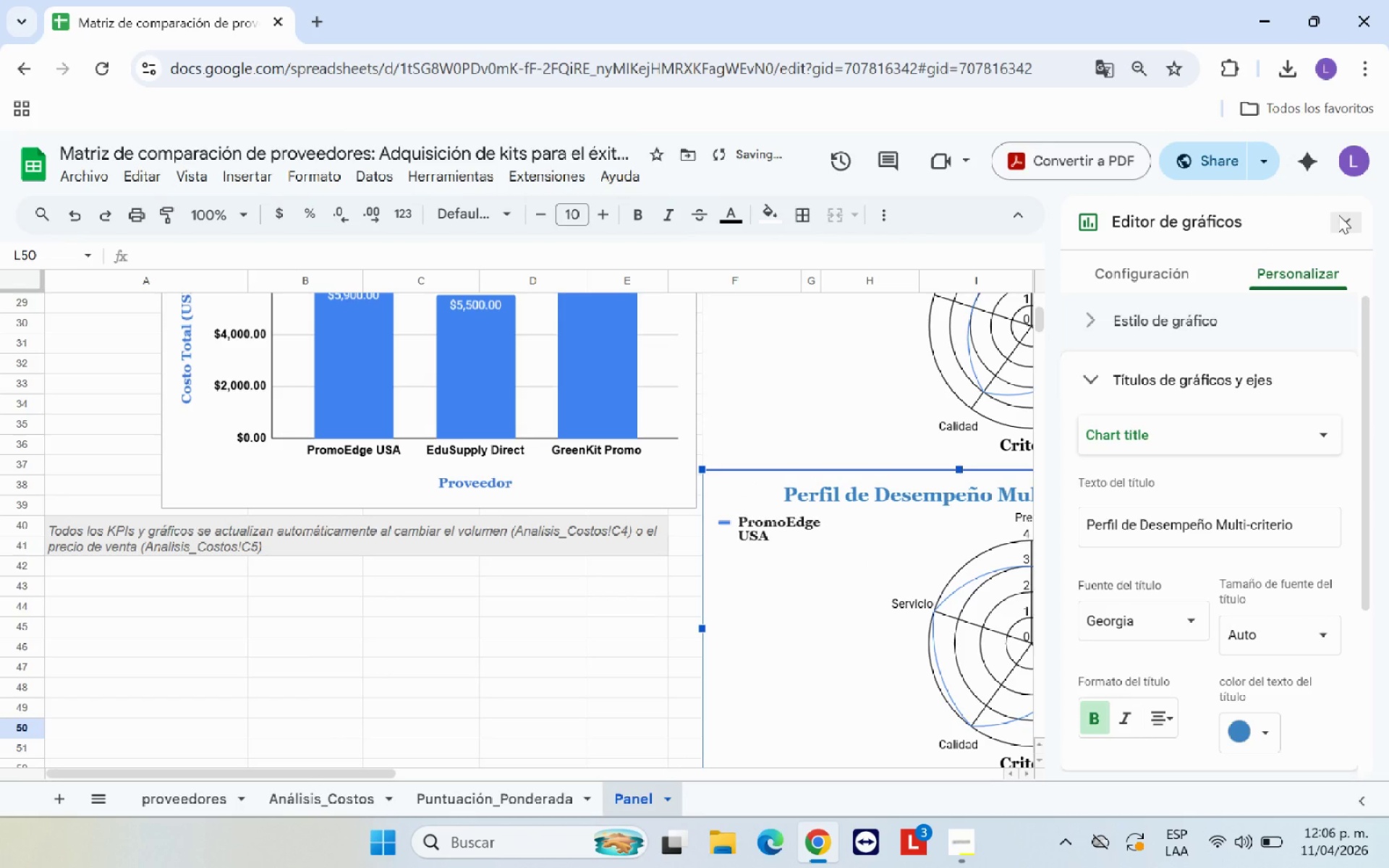 
left_click([1338, 215])
 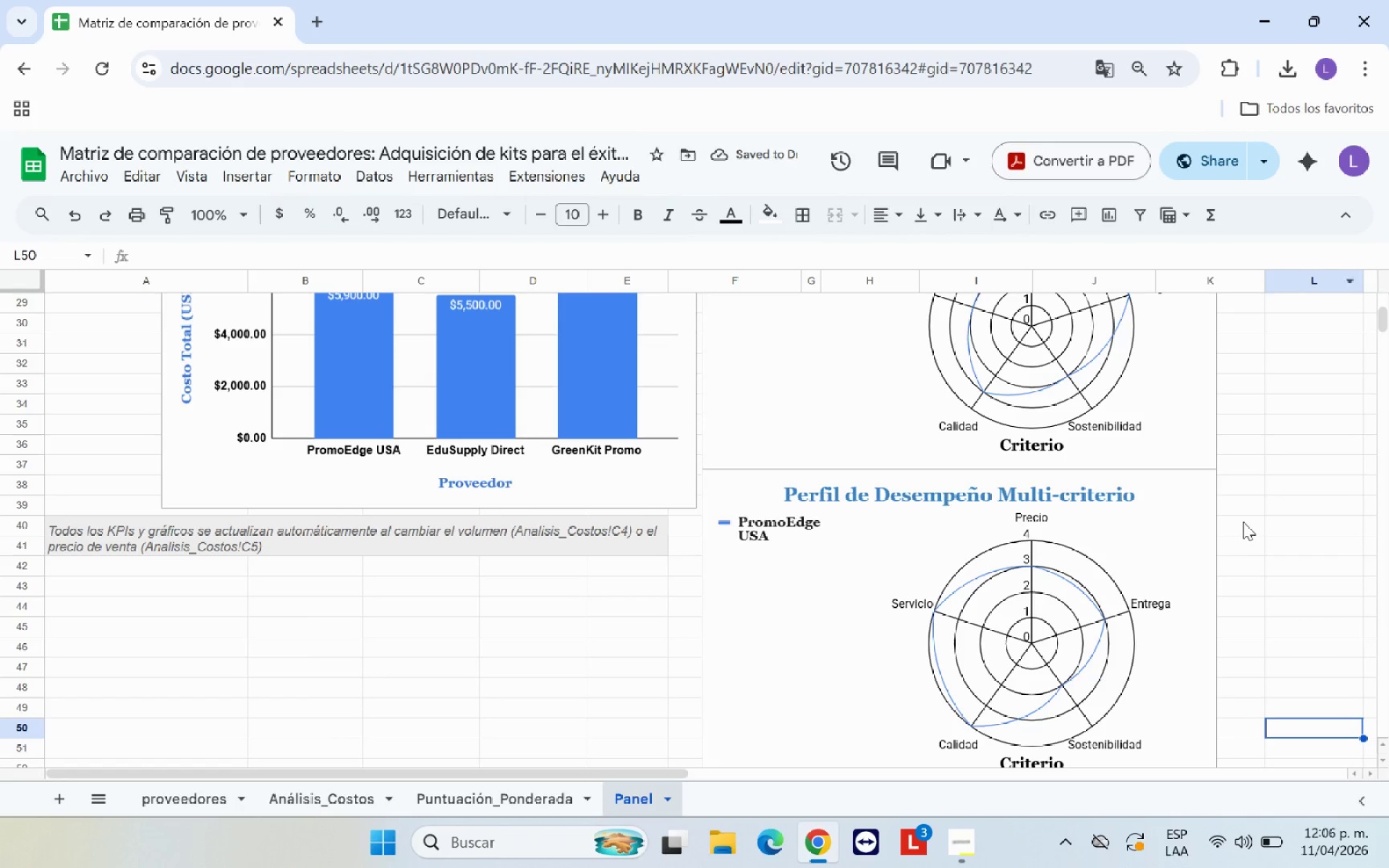 
left_click([1243, 522])
 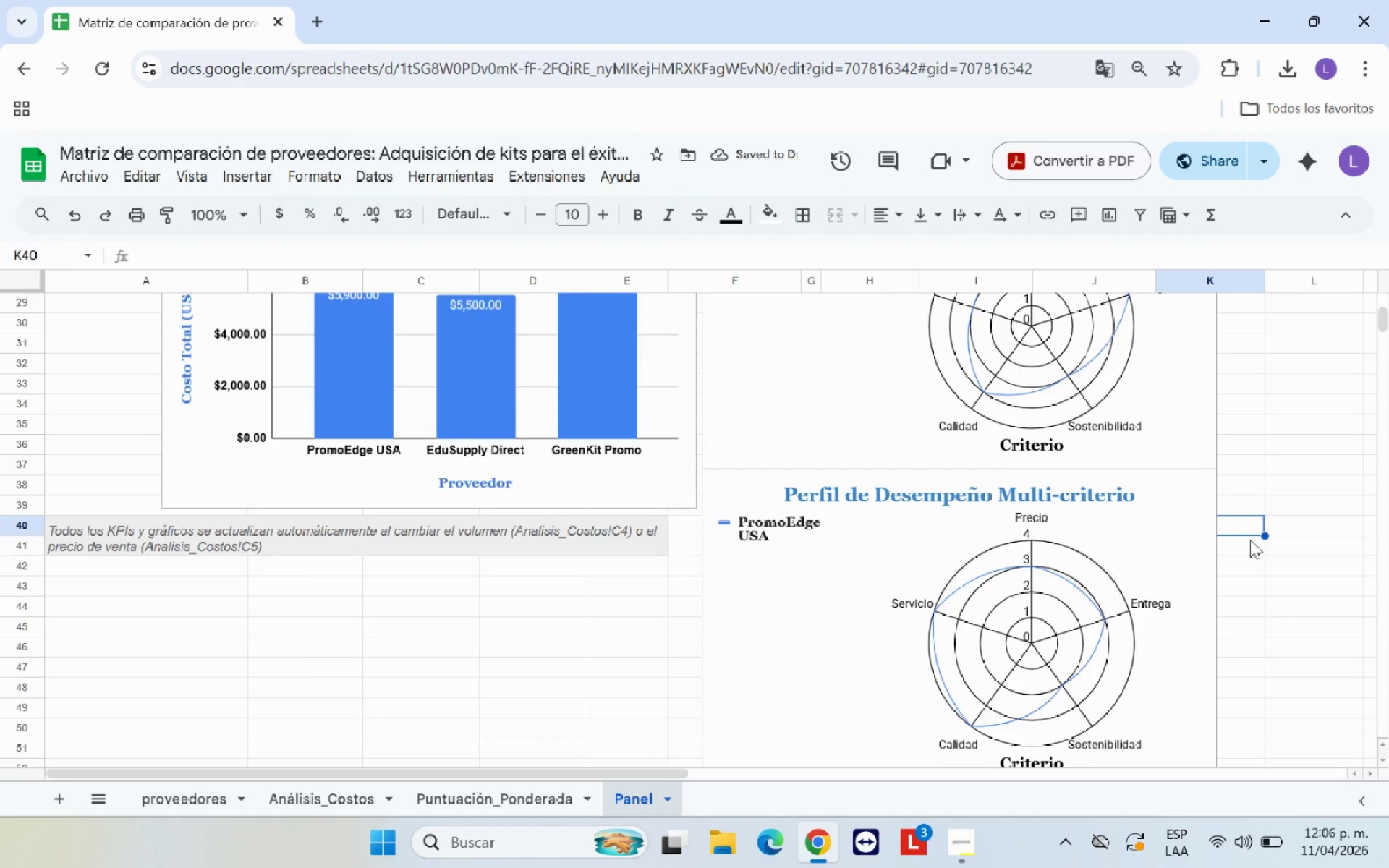 
scroll: coordinate [1250, 540], scroll_direction: up, amount: 1.0
 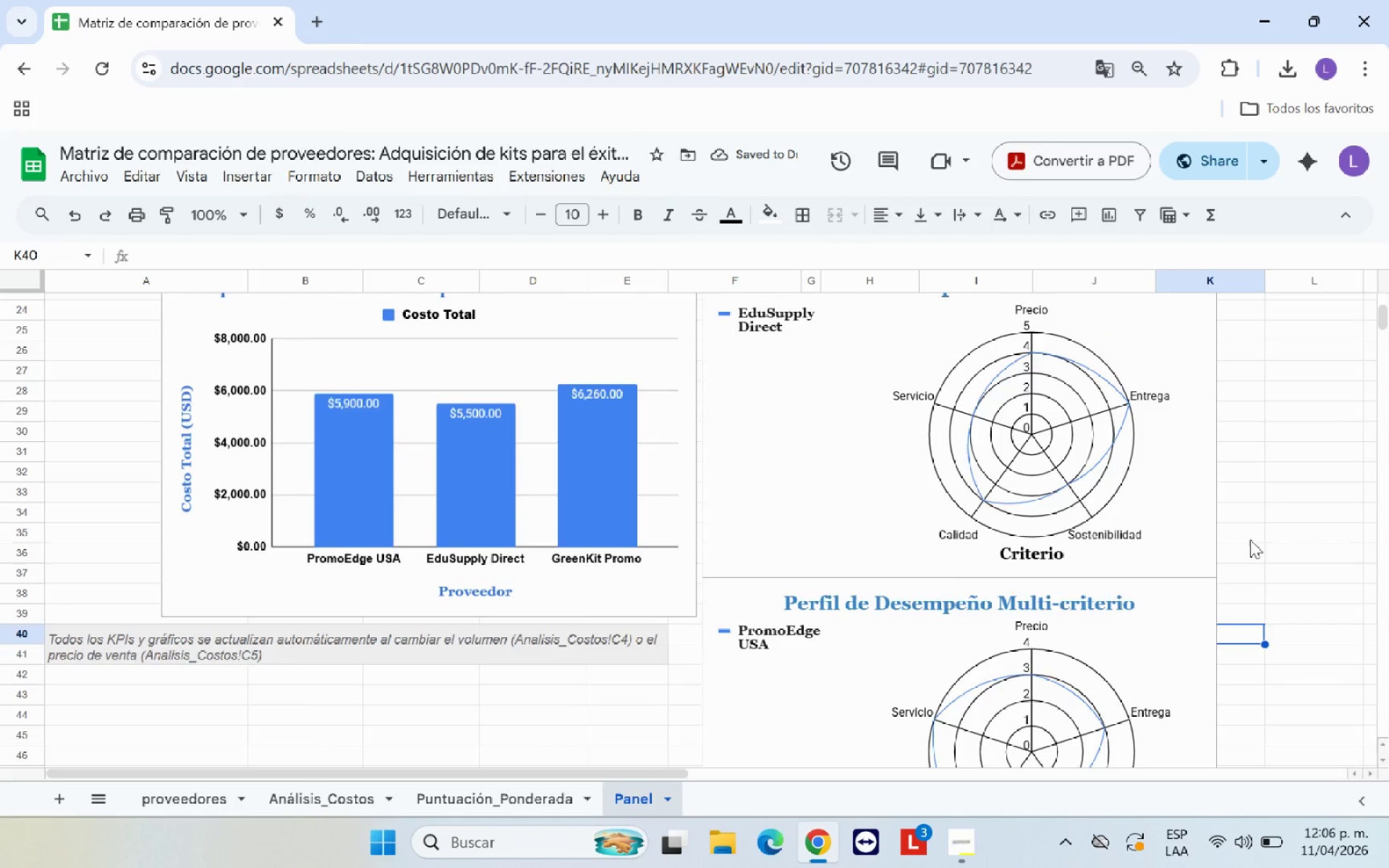 
scroll: coordinate [1250, 540], scroll_direction: down, amount: 1.0
 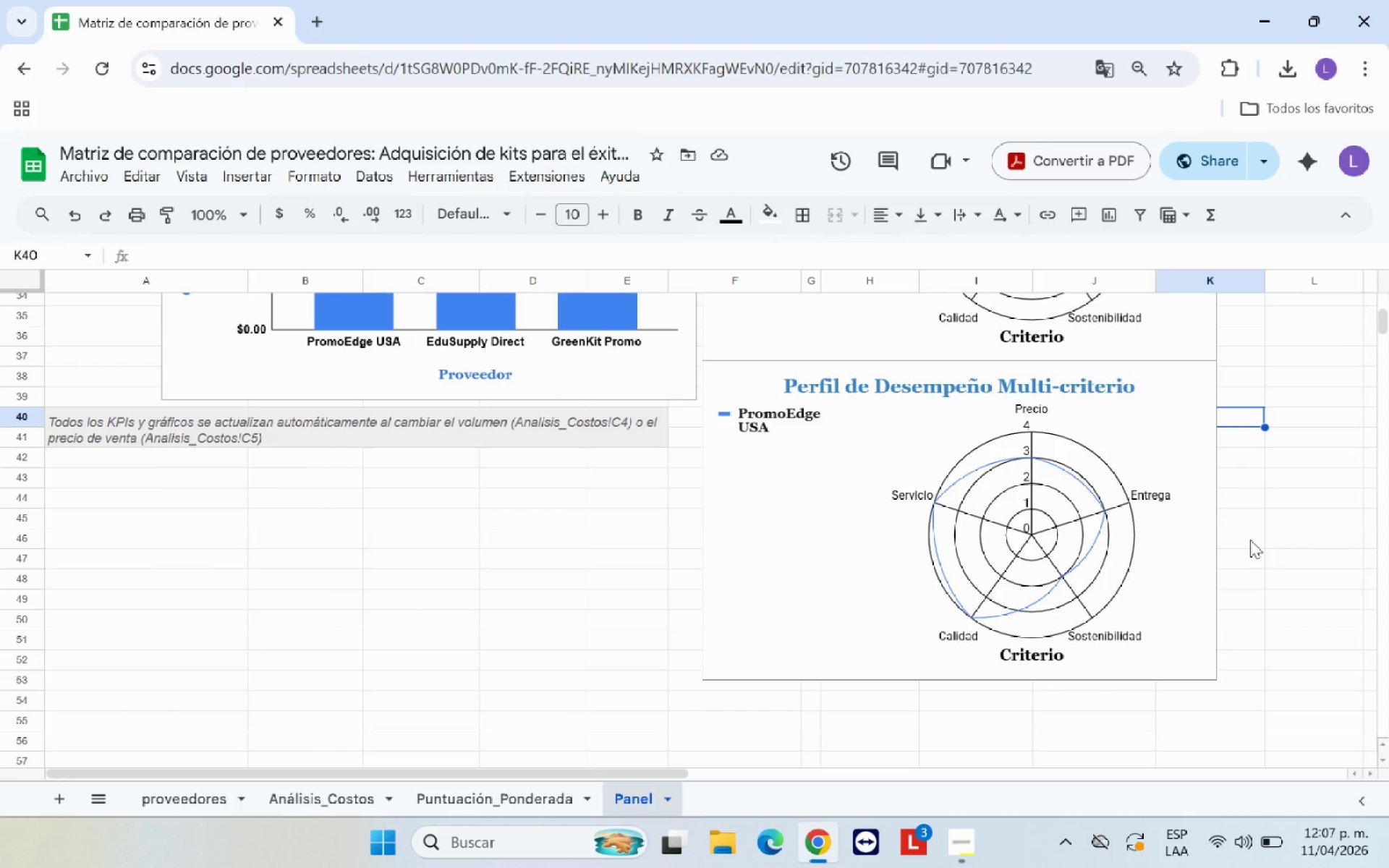 
scroll: coordinate [1250, 540], scroll_direction: up, amount: 4.0
 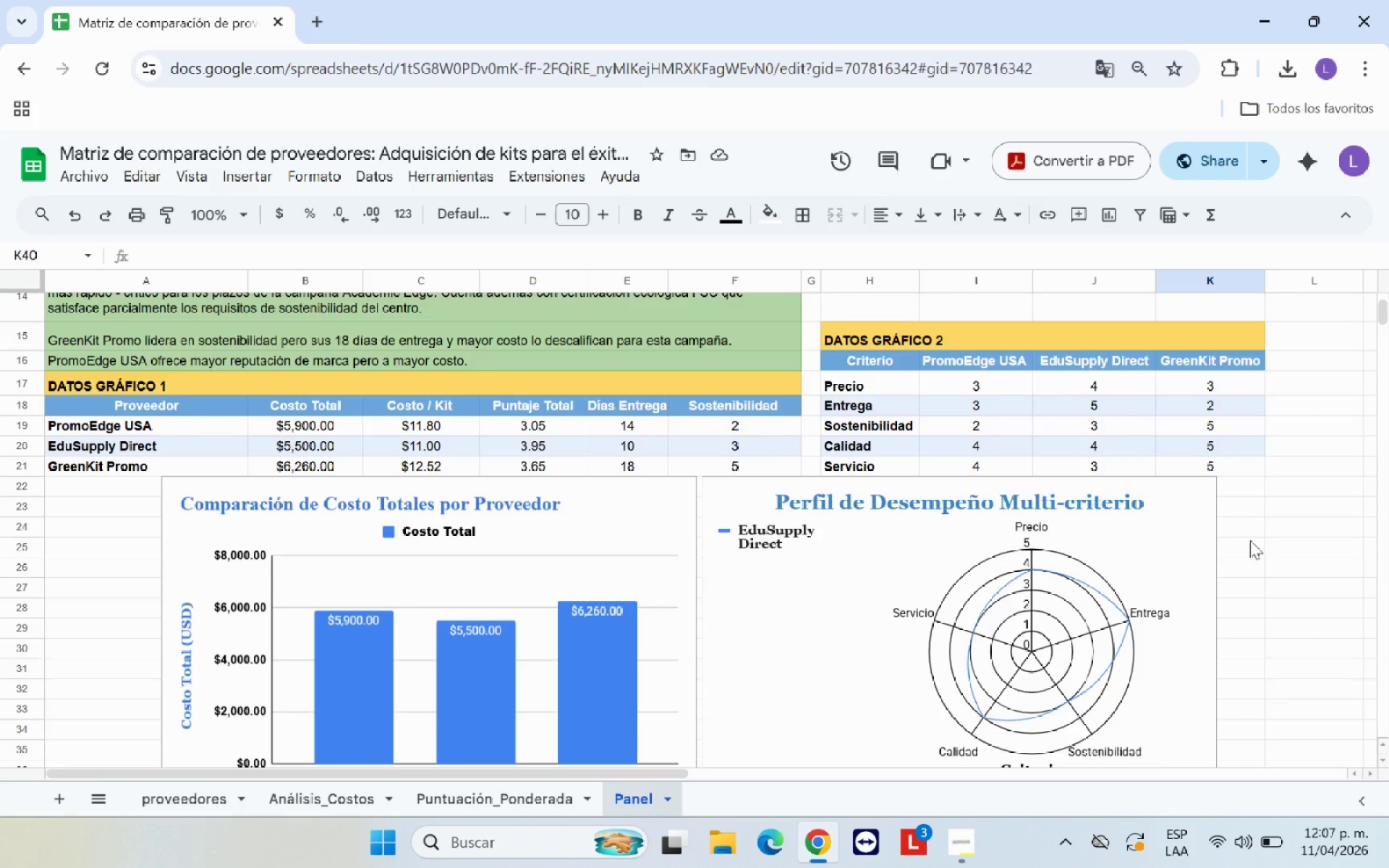 
scroll: coordinate [1250, 540], scroll_direction: down, amount: 2.0
 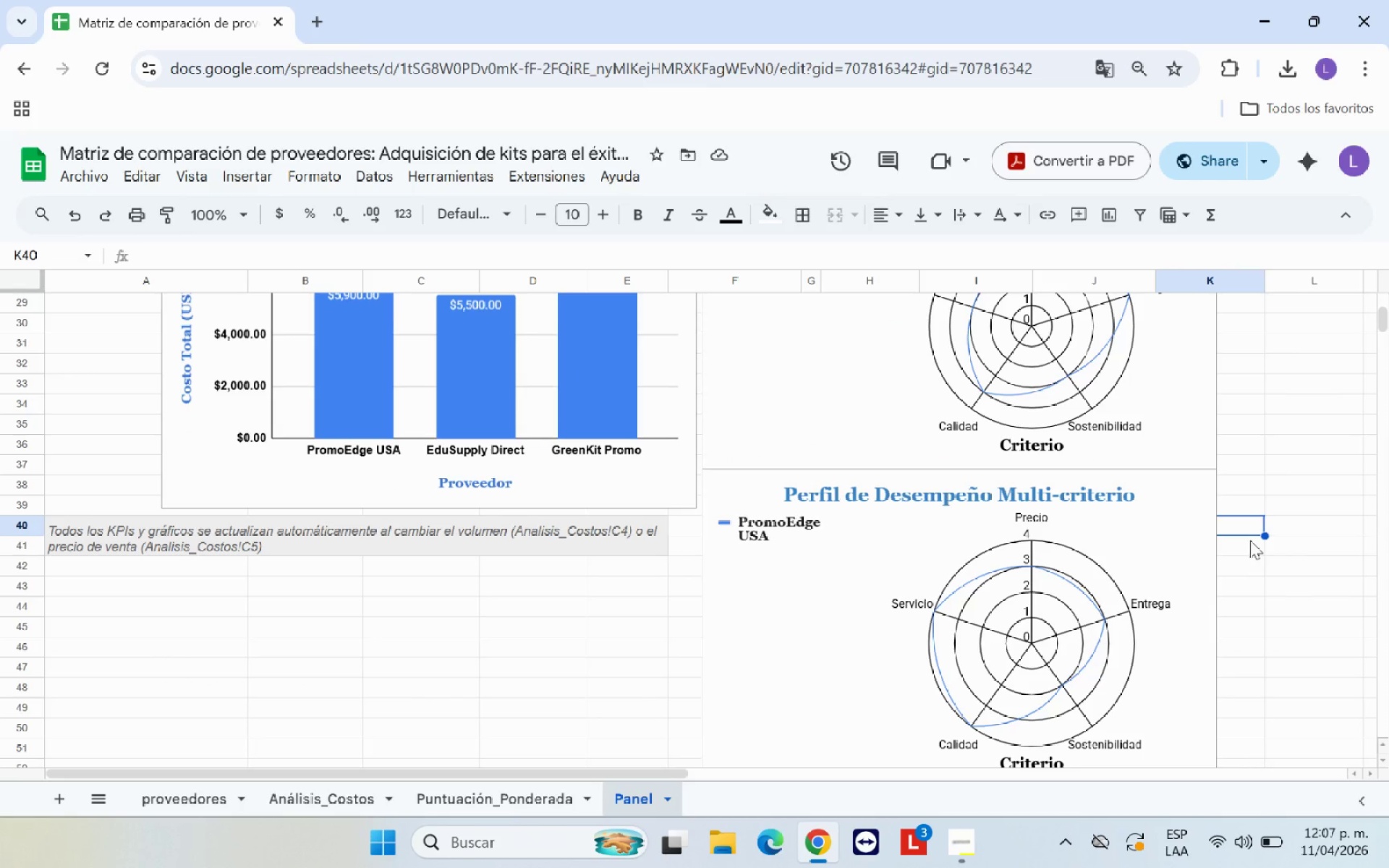 
scroll: coordinate [1250, 540], scroll_direction: up, amount: 3.0
 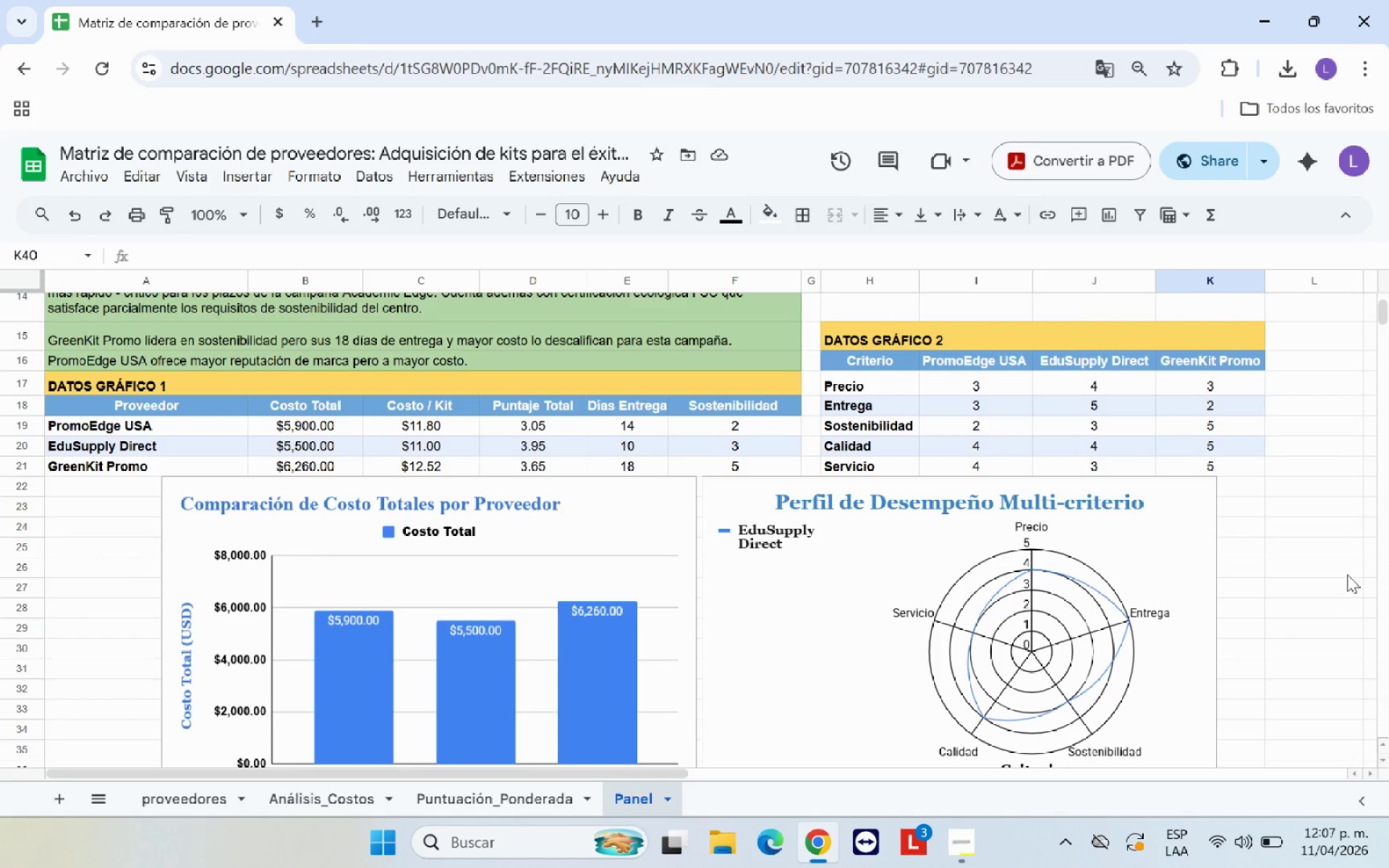 
wait(9.26)
 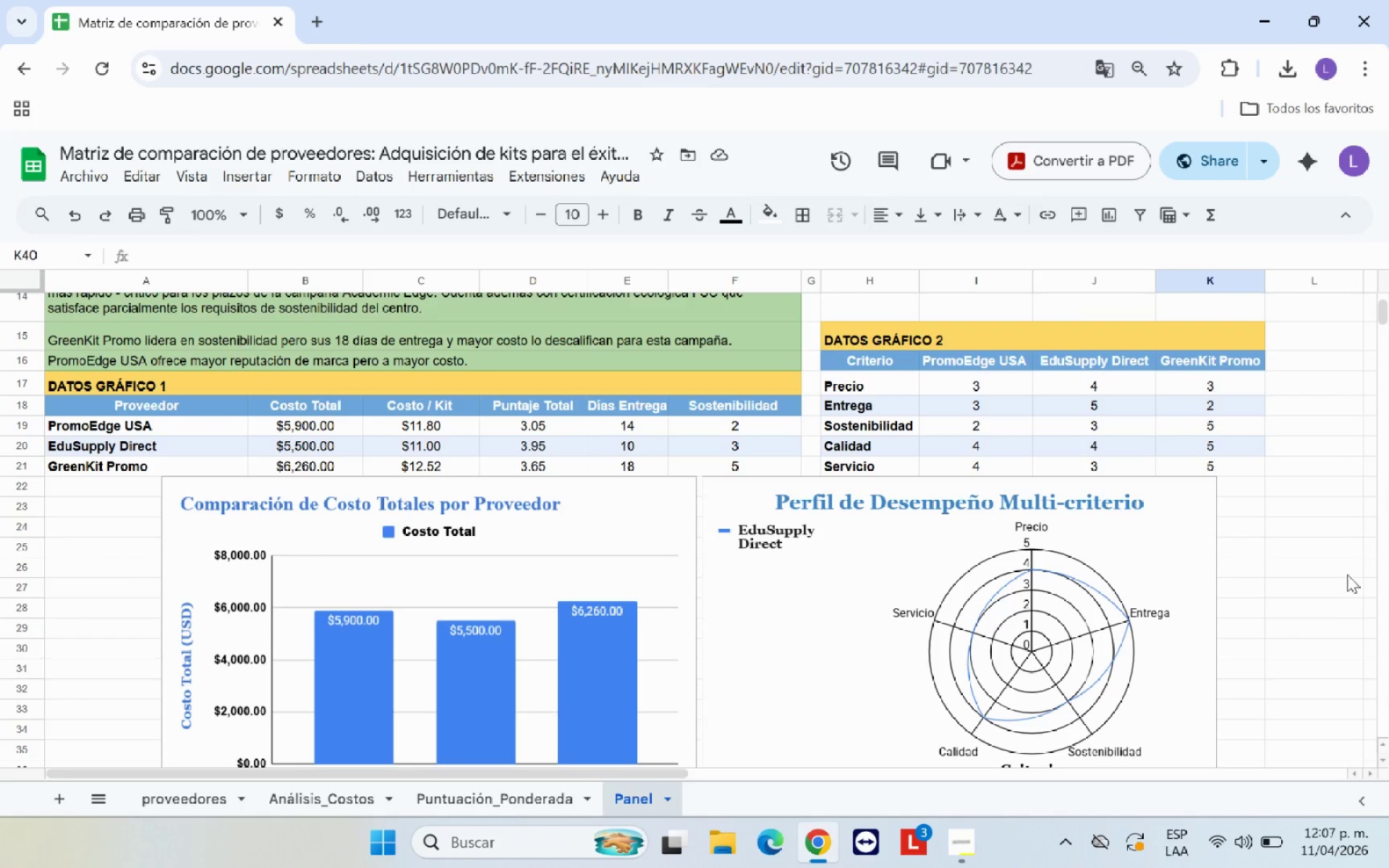 
left_click([849, 574])
 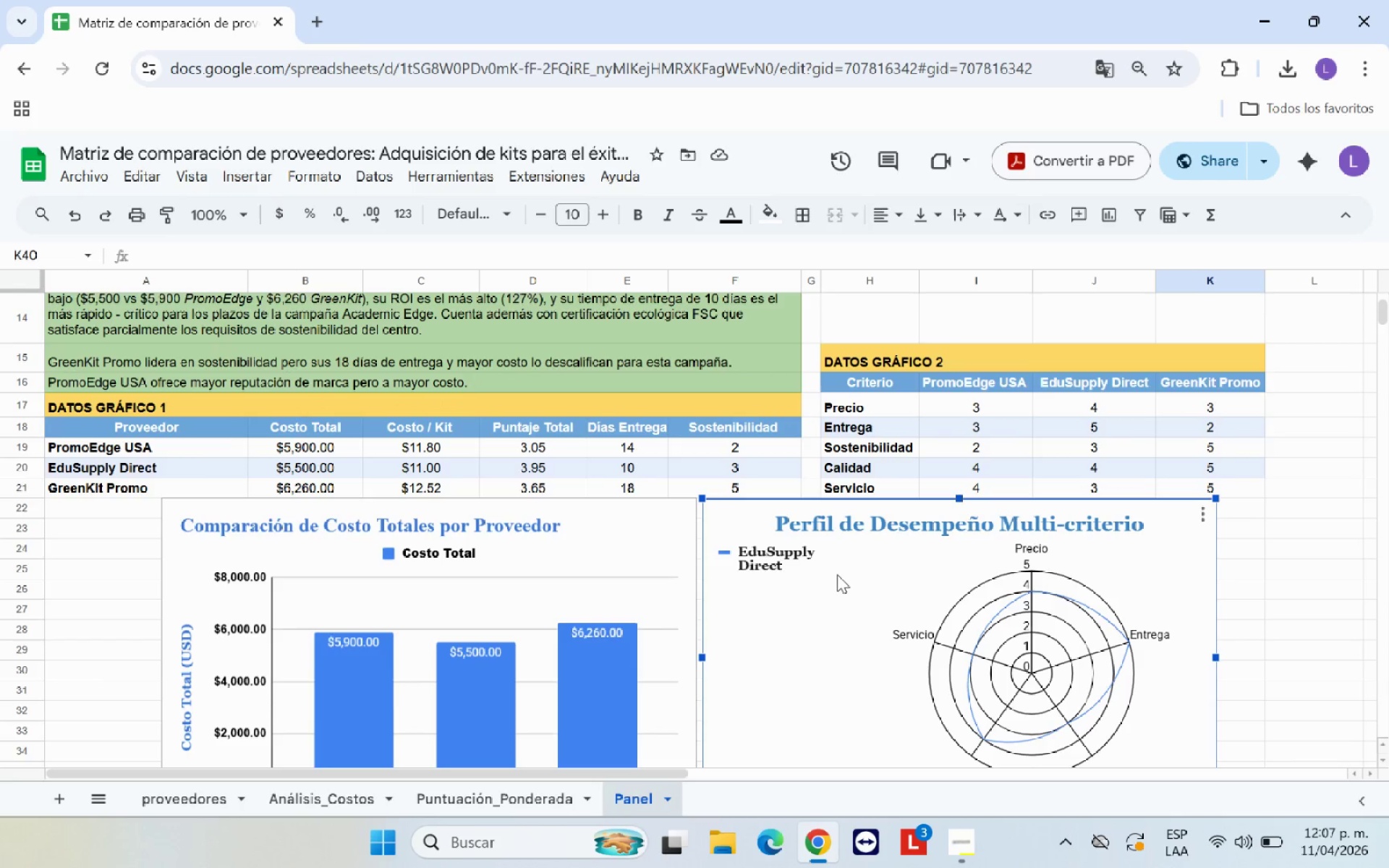 
left_click_drag(start_coordinate=[837, 574], to_coordinate=[906, 572])
 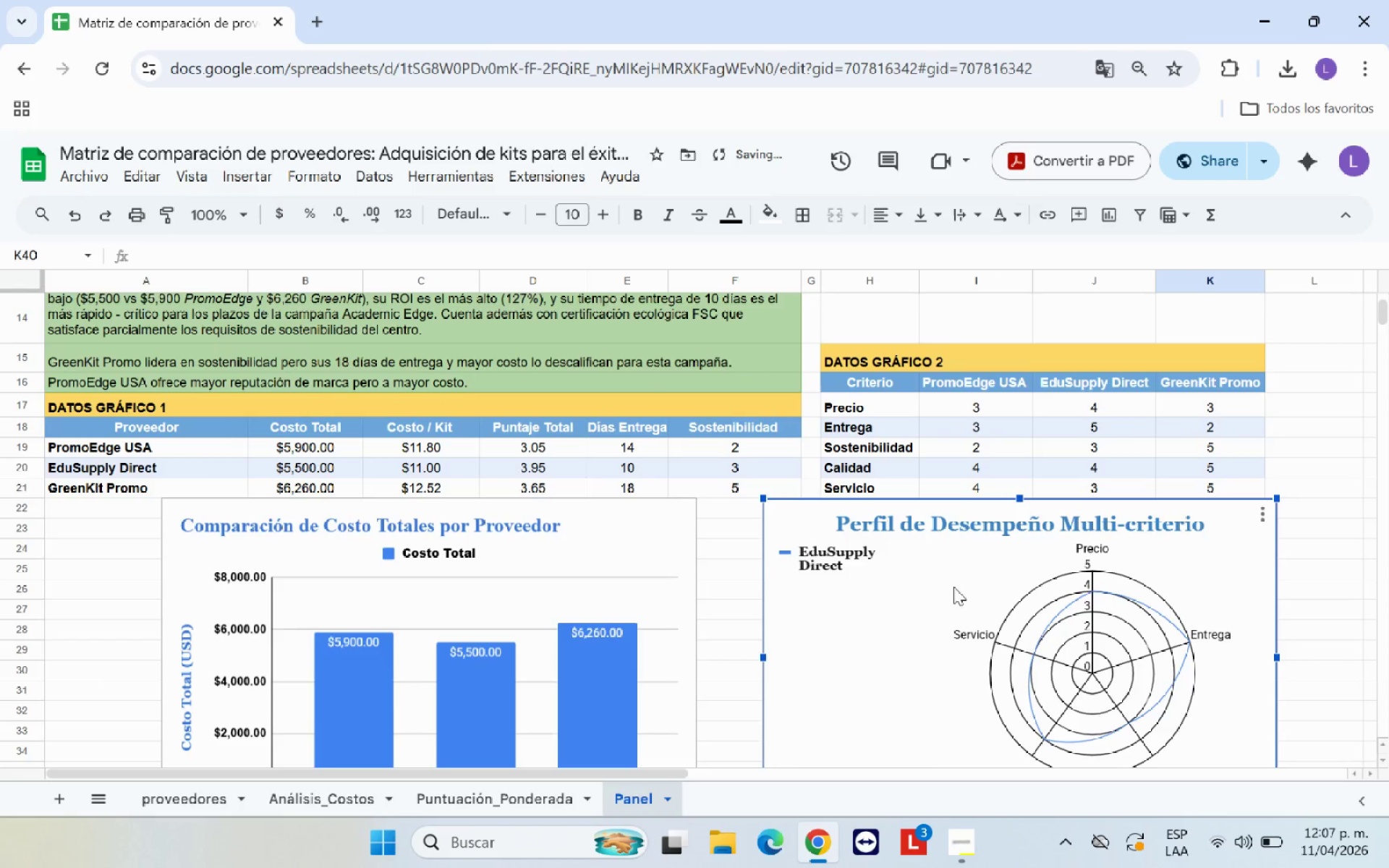 
left_click_drag(start_coordinate=[919, 589], to_coordinate=[963, 584])
 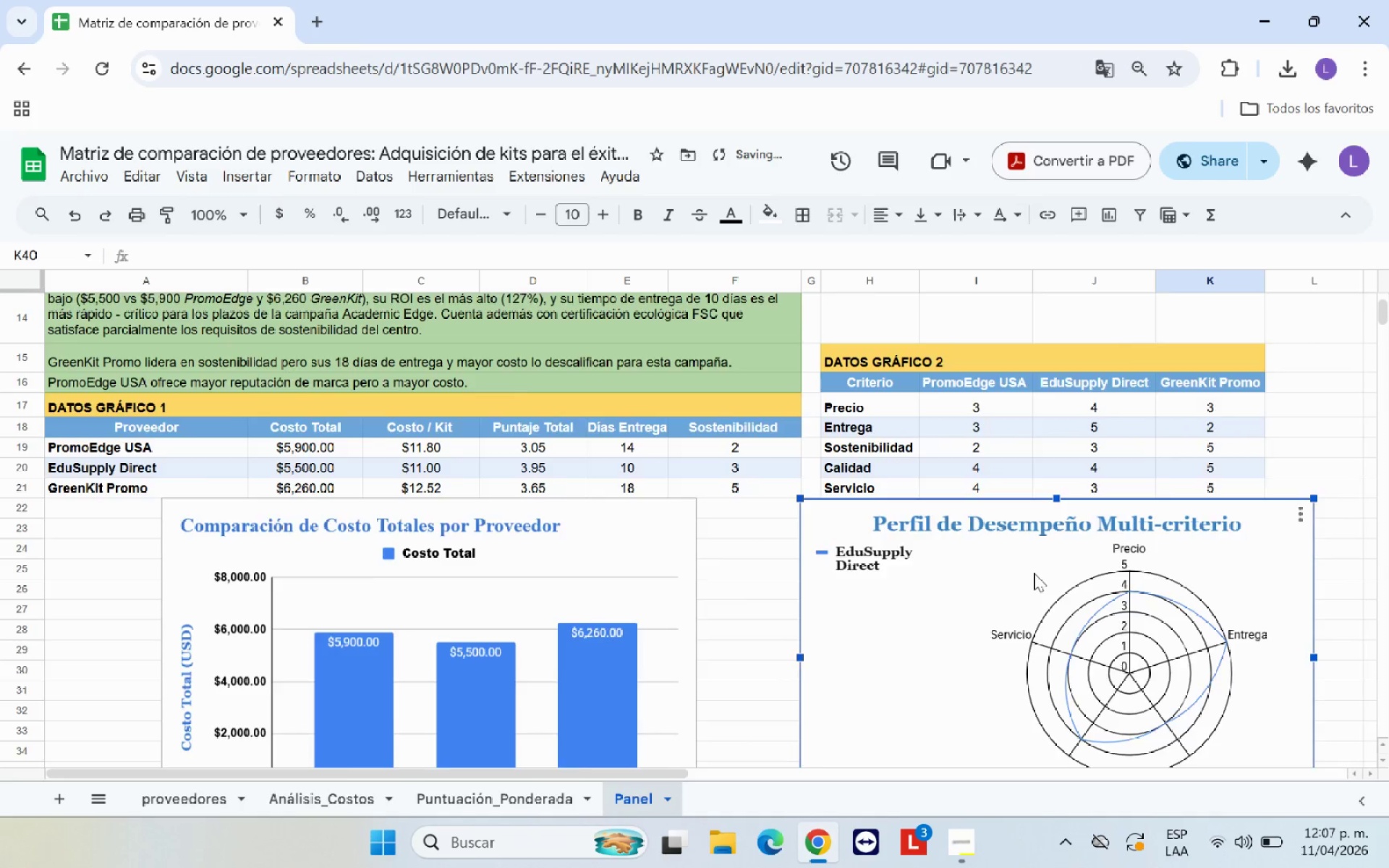 
scroll: coordinate [1034, 573], scroll_direction: down, amount: 3.0
 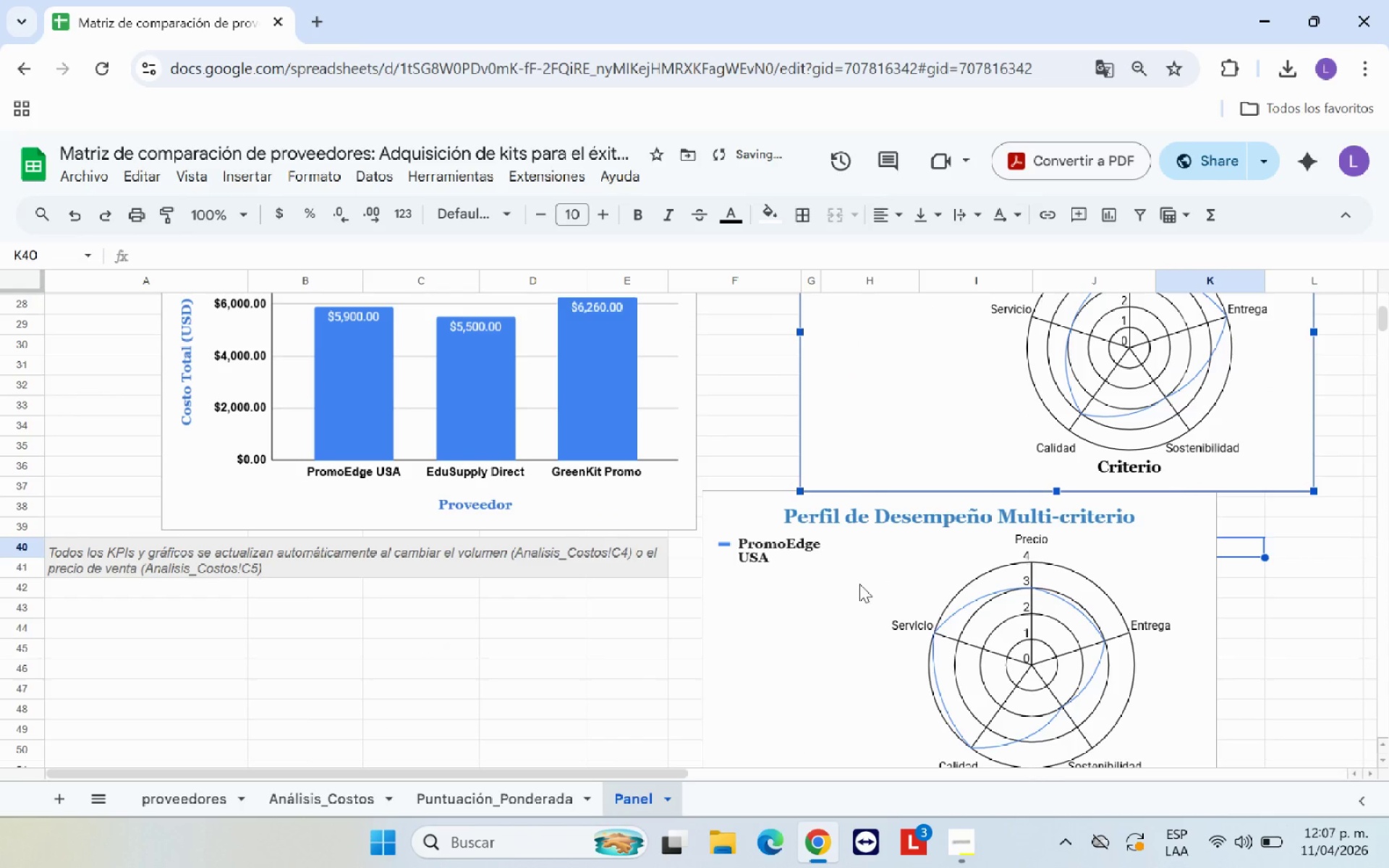 
left_click([857, 584])
 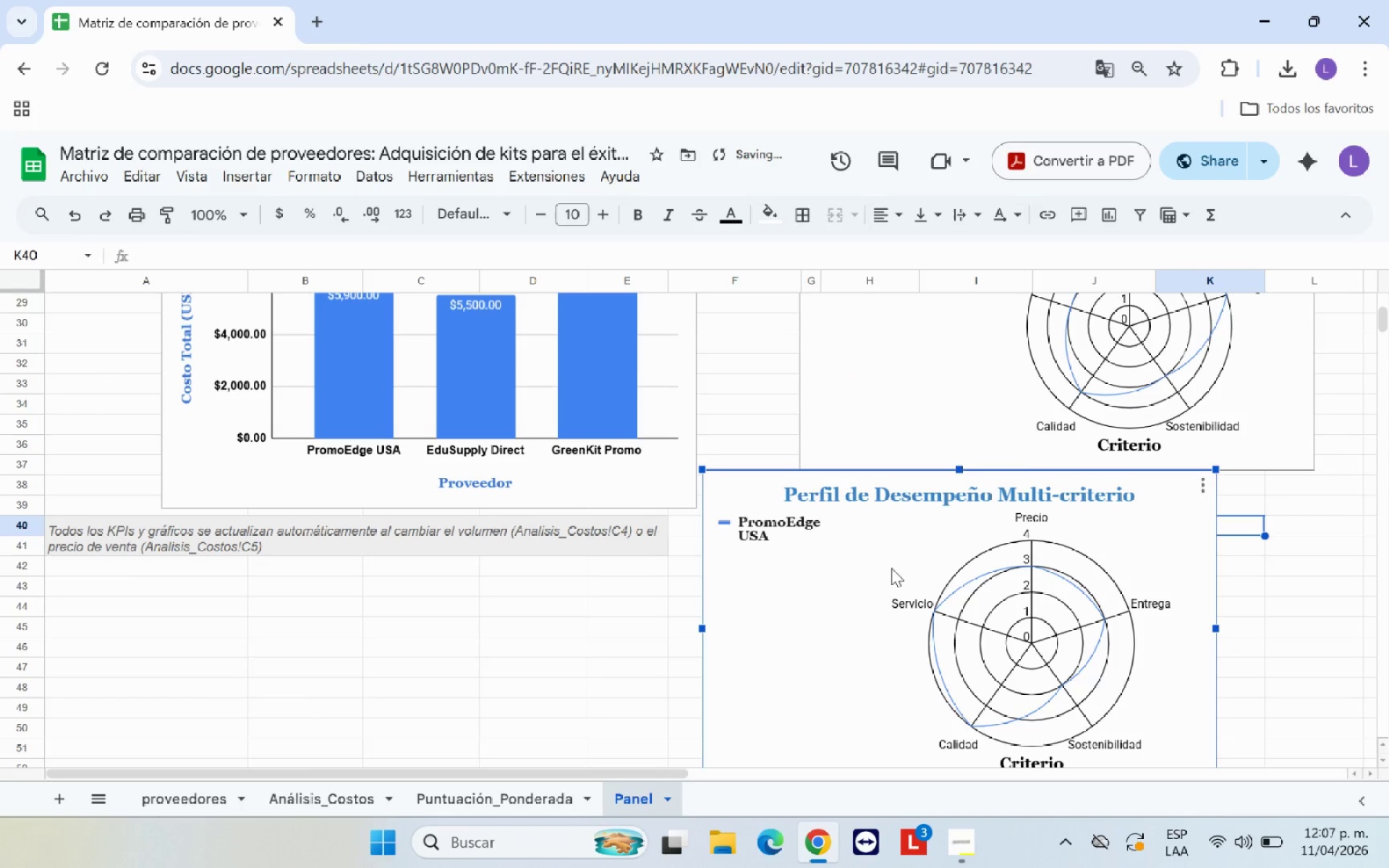 
left_click_drag(start_coordinate=[891, 566], to_coordinate=[996, 569])
 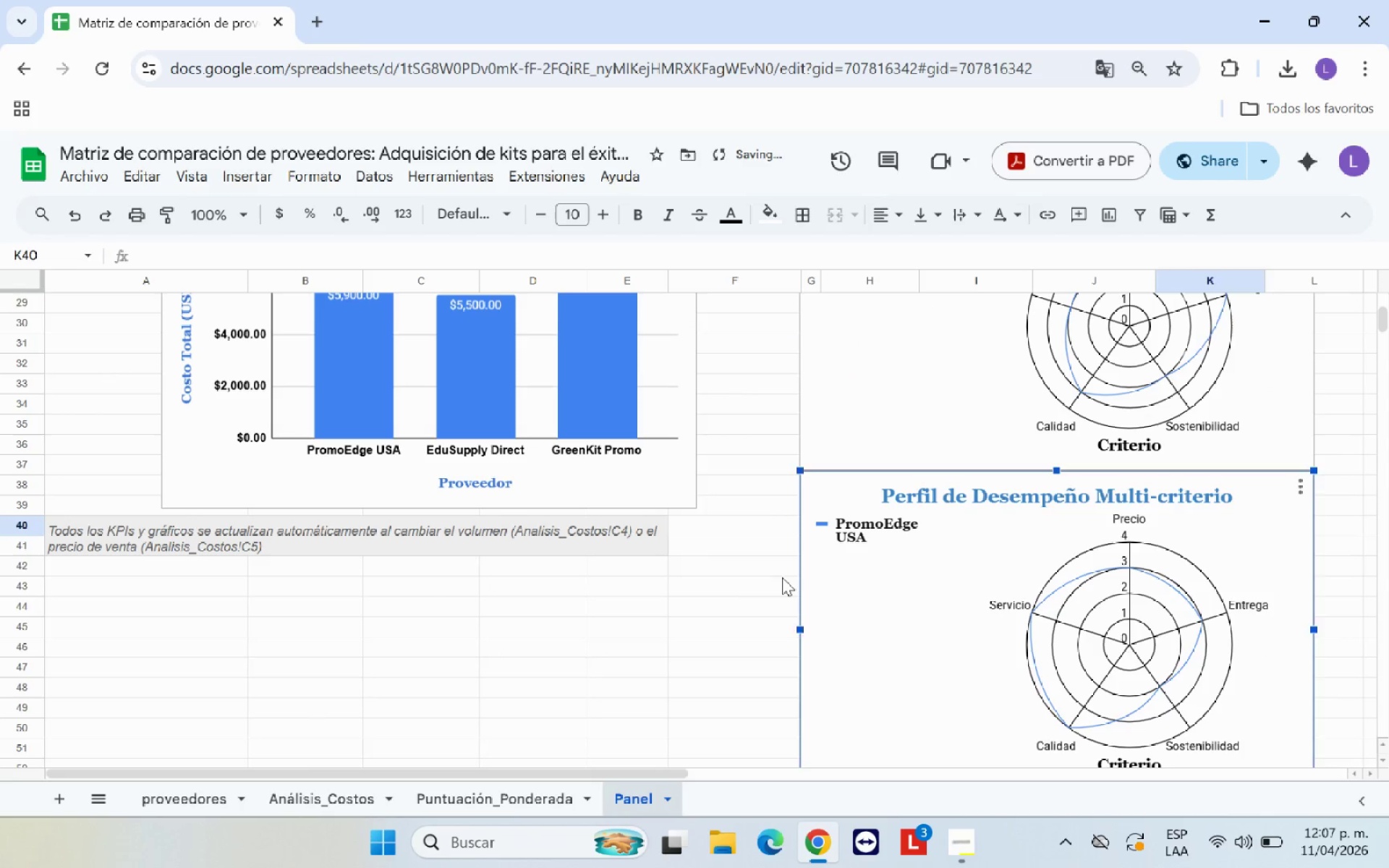 
left_click([782, 577])
 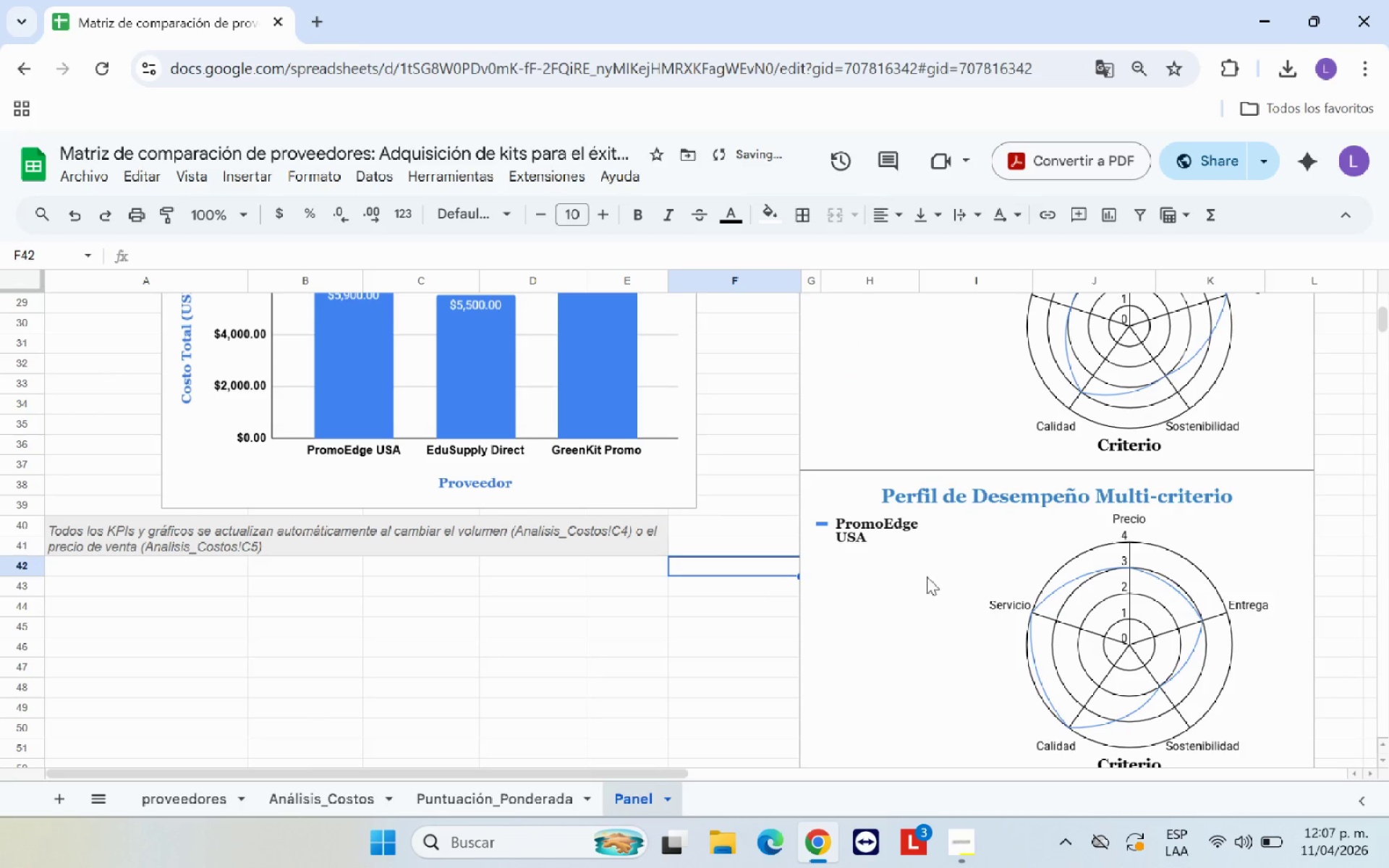 
scroll: coordinate [930, 576], scroll_direction: down, amount: 2.0
 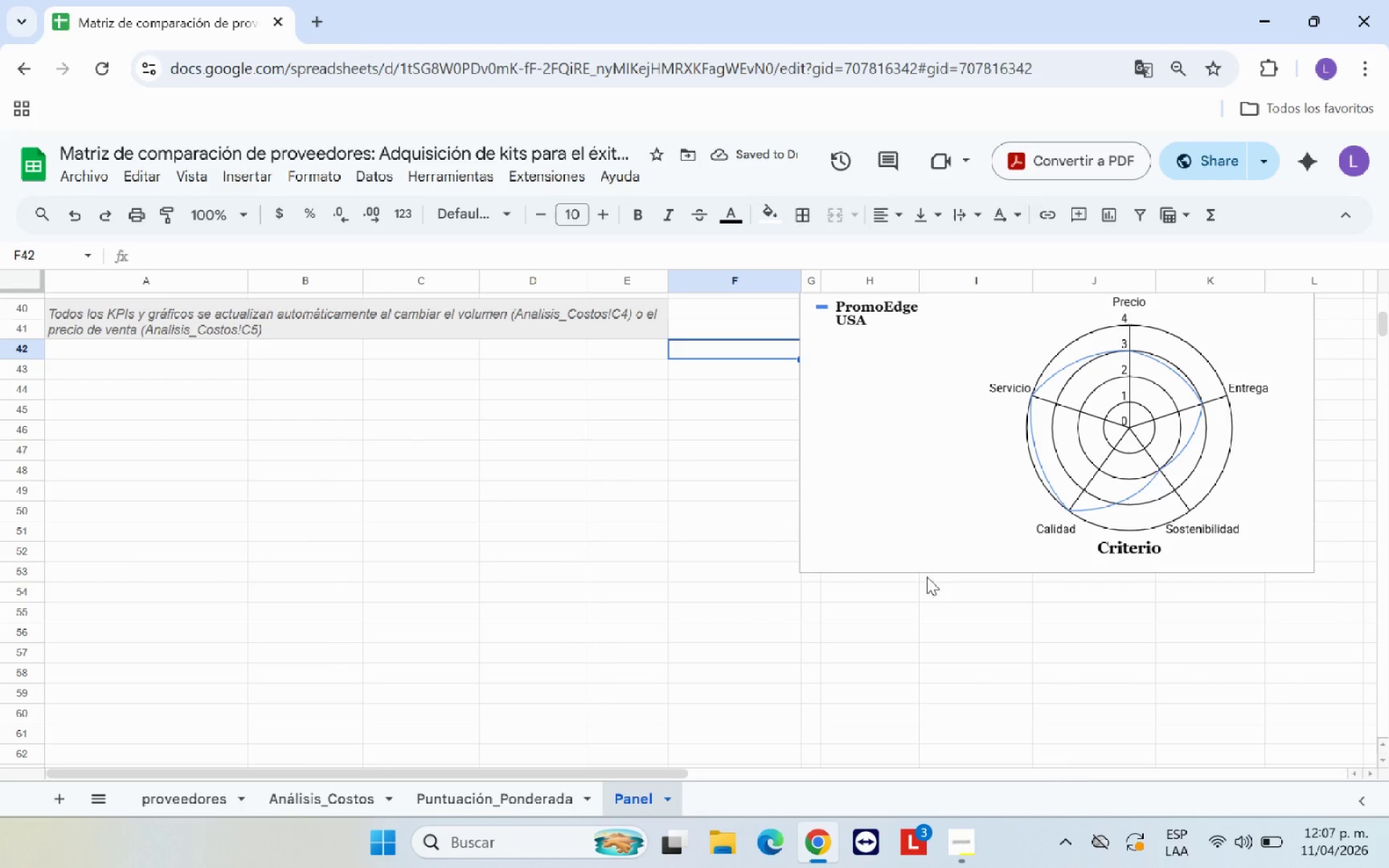 
left_click([888, 592])
 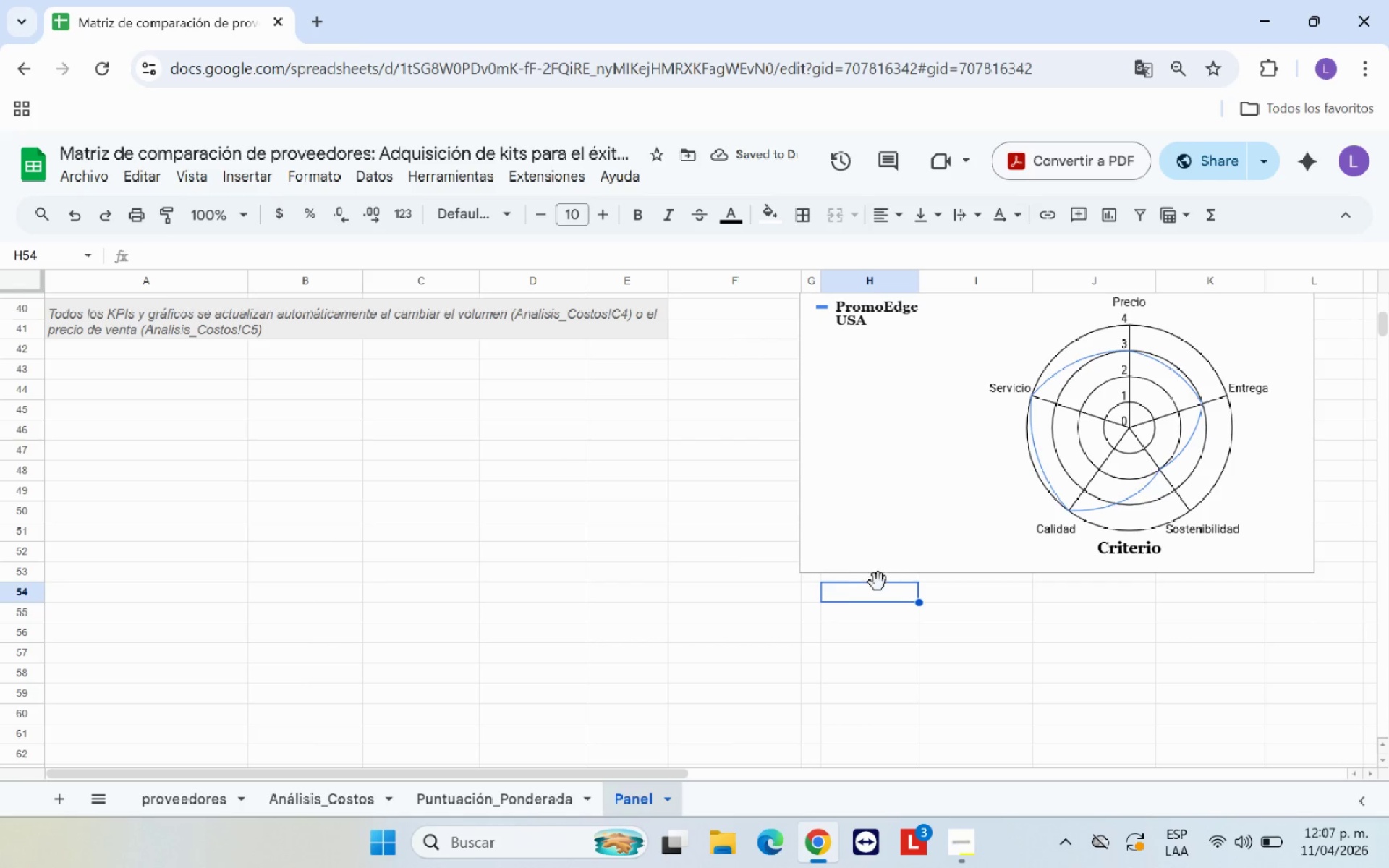 
scroll: coordinate [860, 574], scroll_direction: up, amount: 5.0
 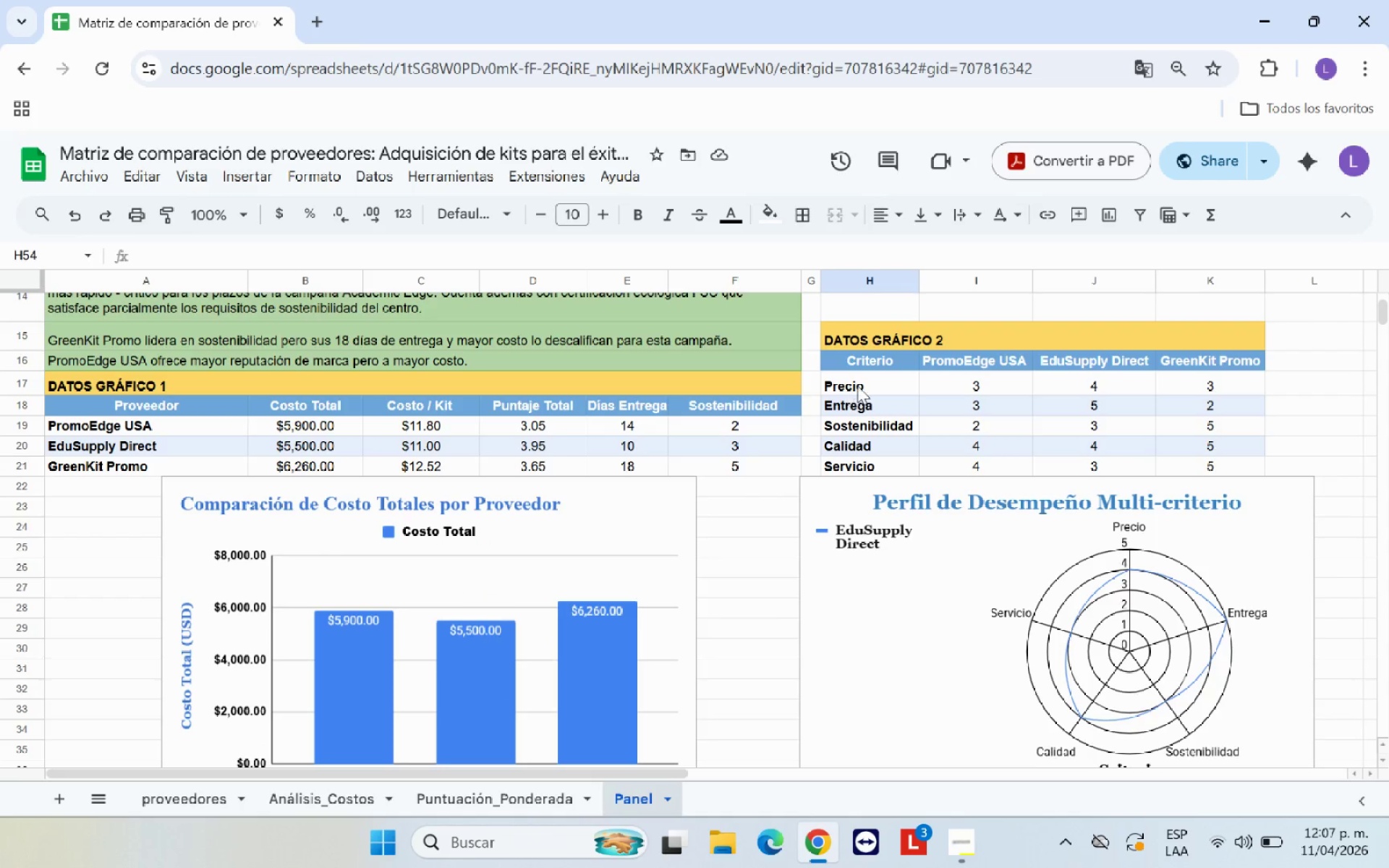 
left_click_drag(start_coordinate=[880, 362], to_coordinate=[891, 461])
 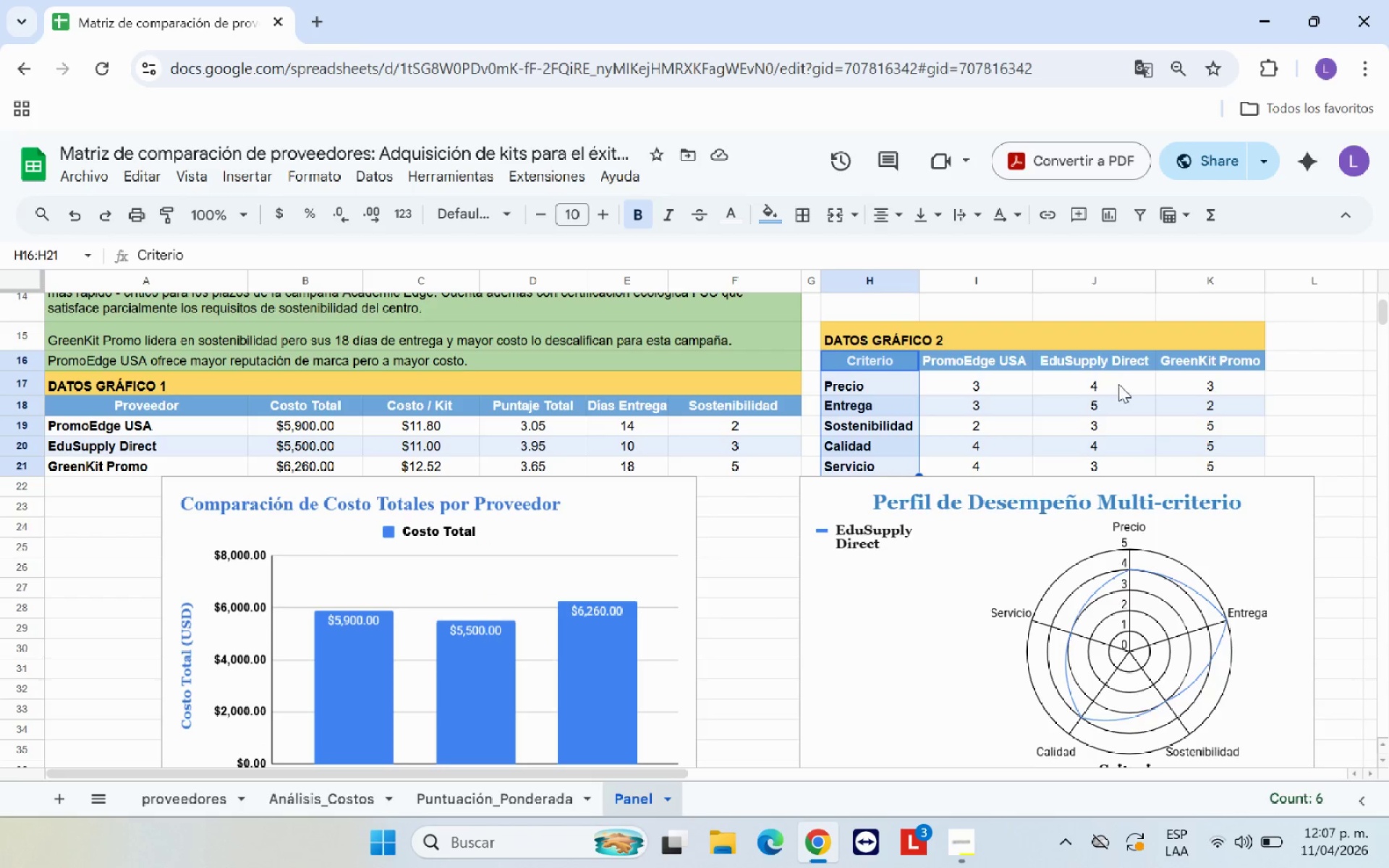 
hold_key(key=ControlLeft, duration=2.56)
left_click_drag(start_coordinate=[1188, 360], to_coordinate=[1191, 465])
 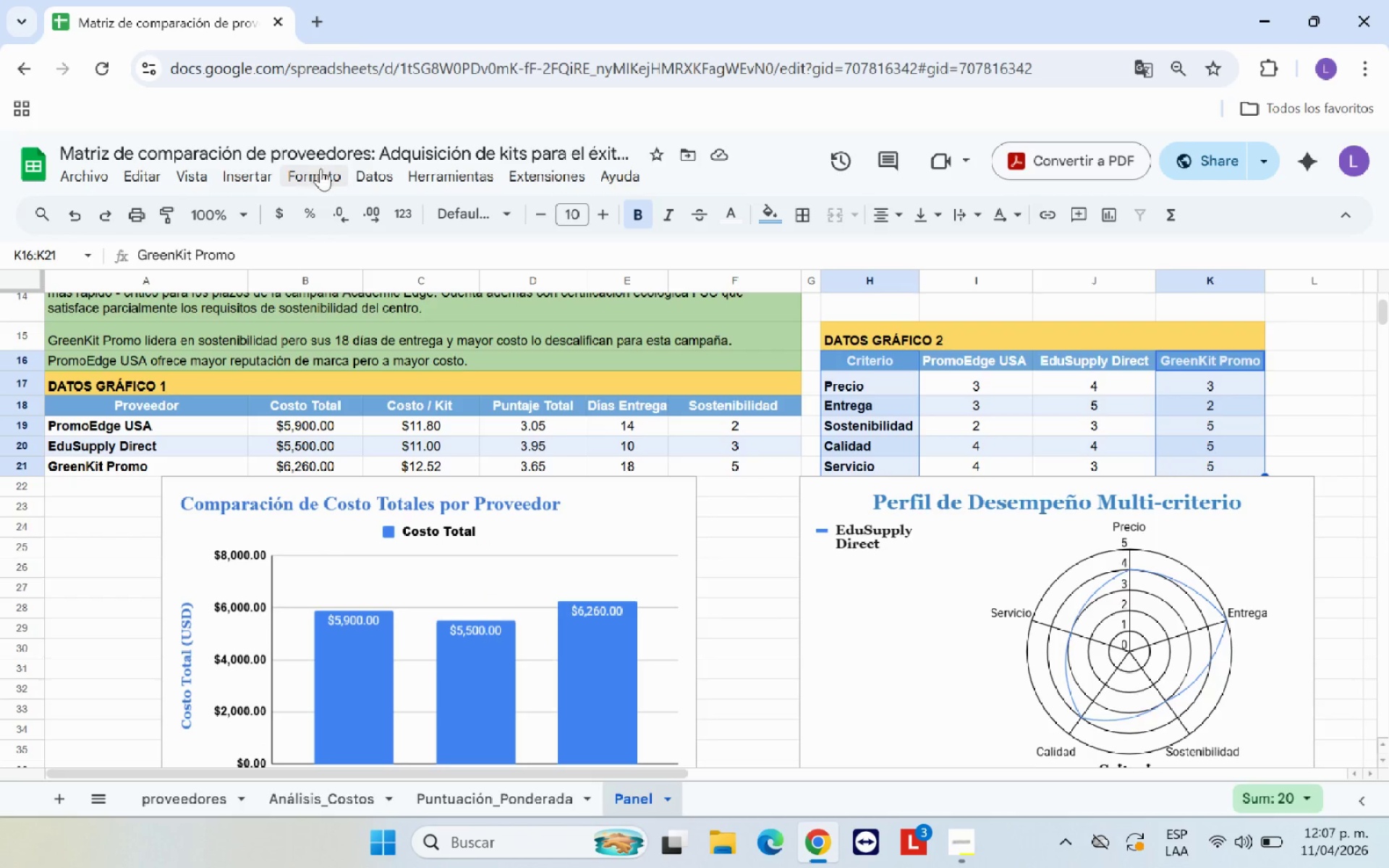 
left_click([266, 174])
 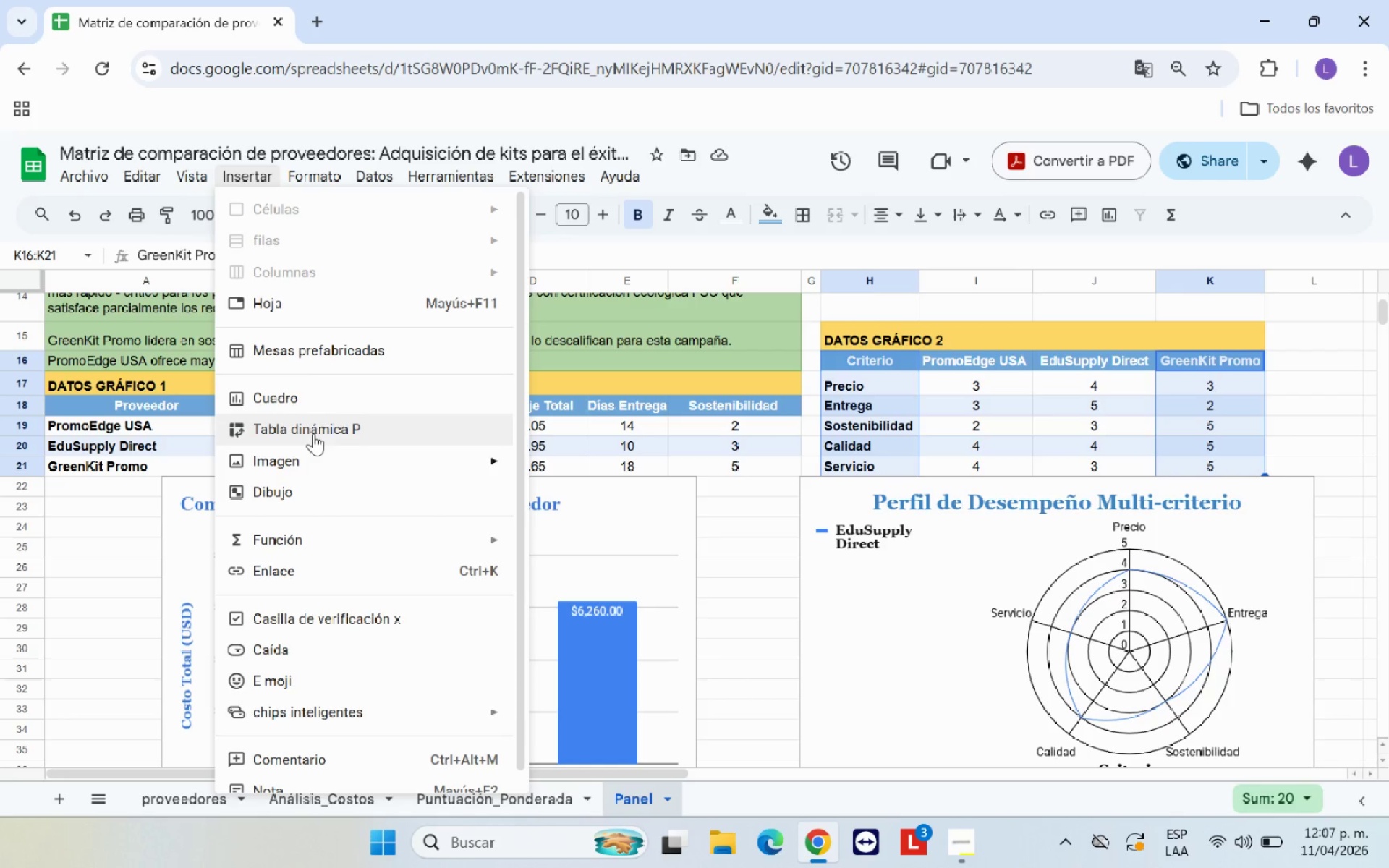 
left_click([329, 399])
 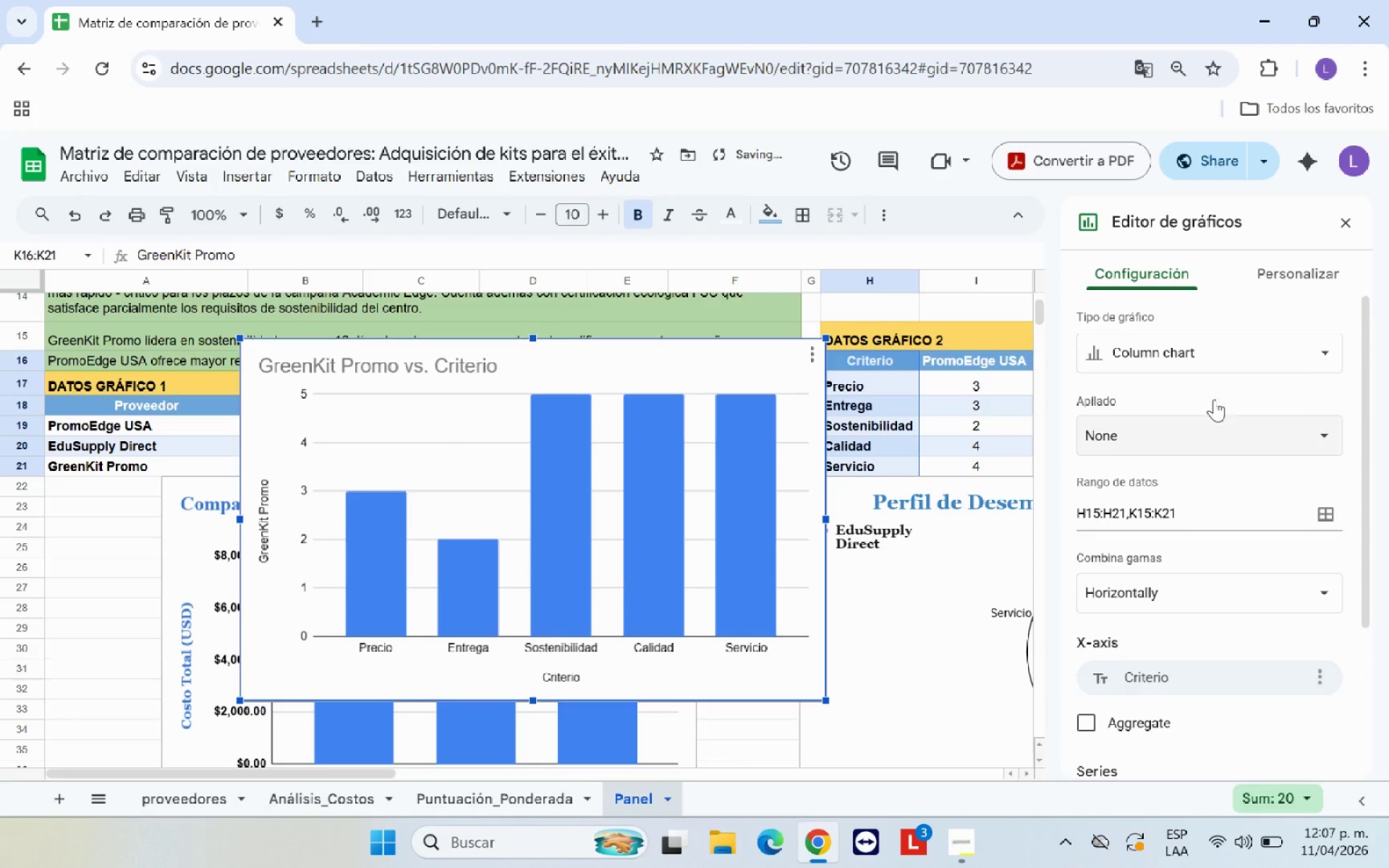 
left_click([1287, 362])
 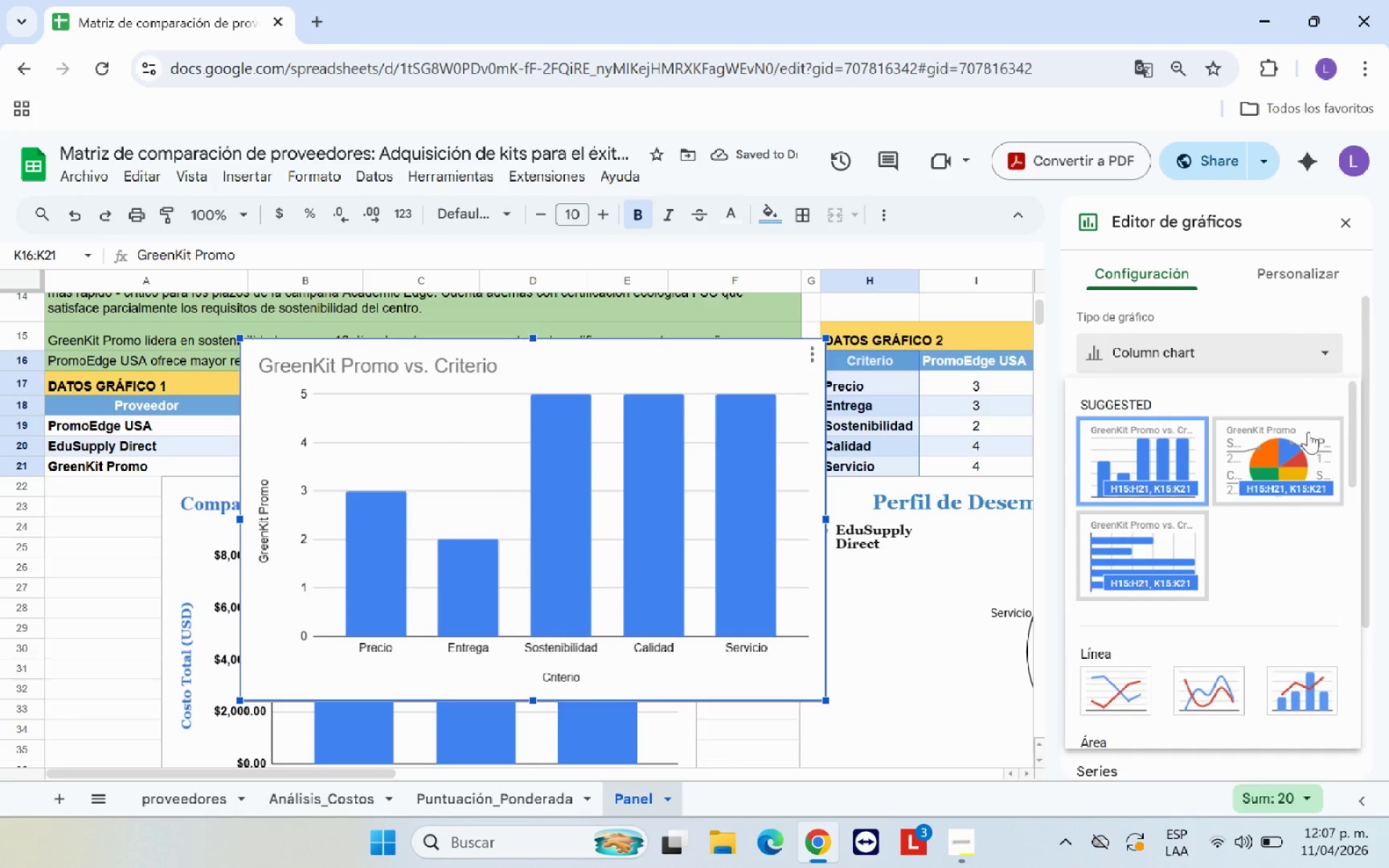 
scroll: coordinate [1273, 529], scroll_direction: down, amount: 7.0
 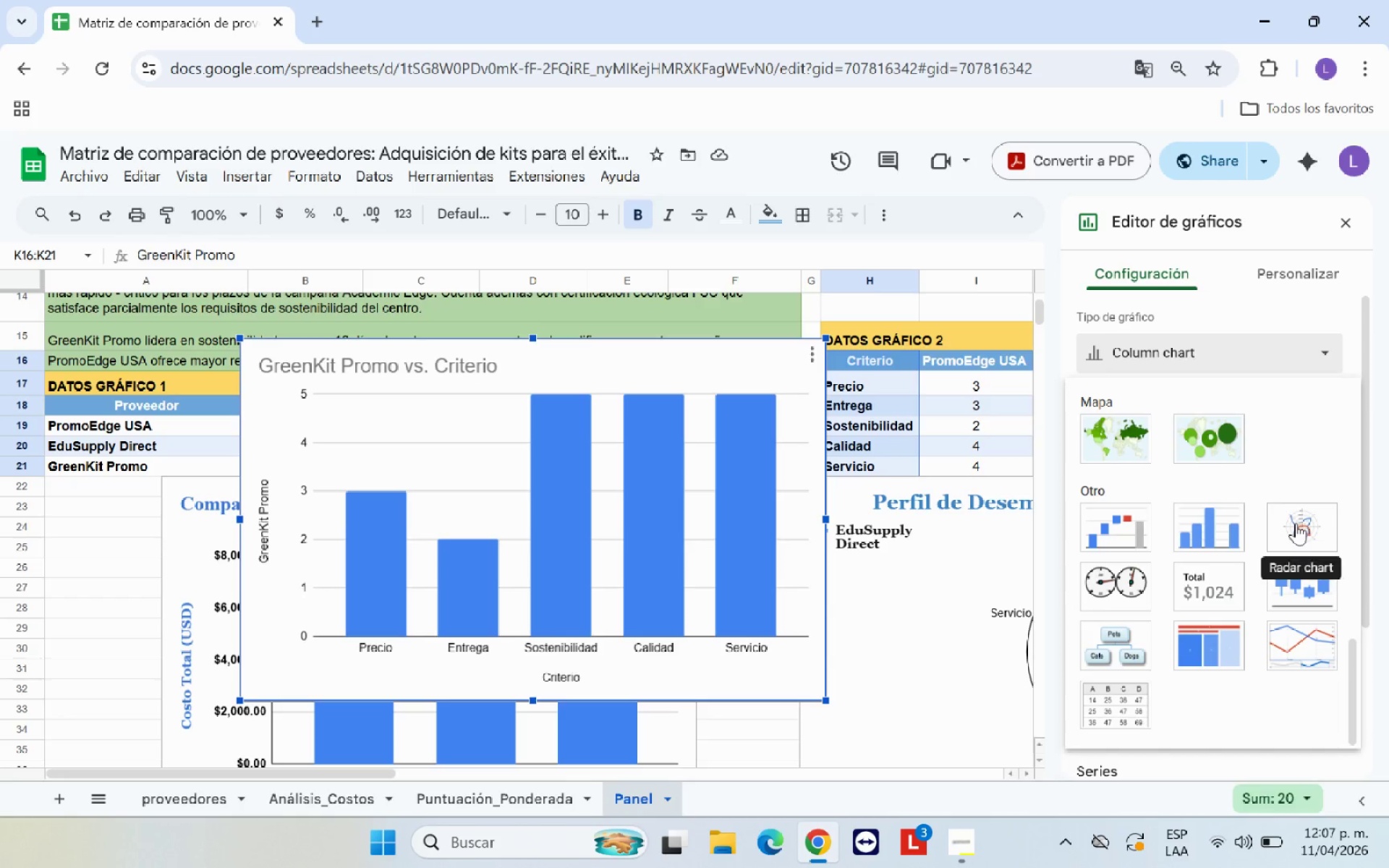 
left_click([1296, 523])
 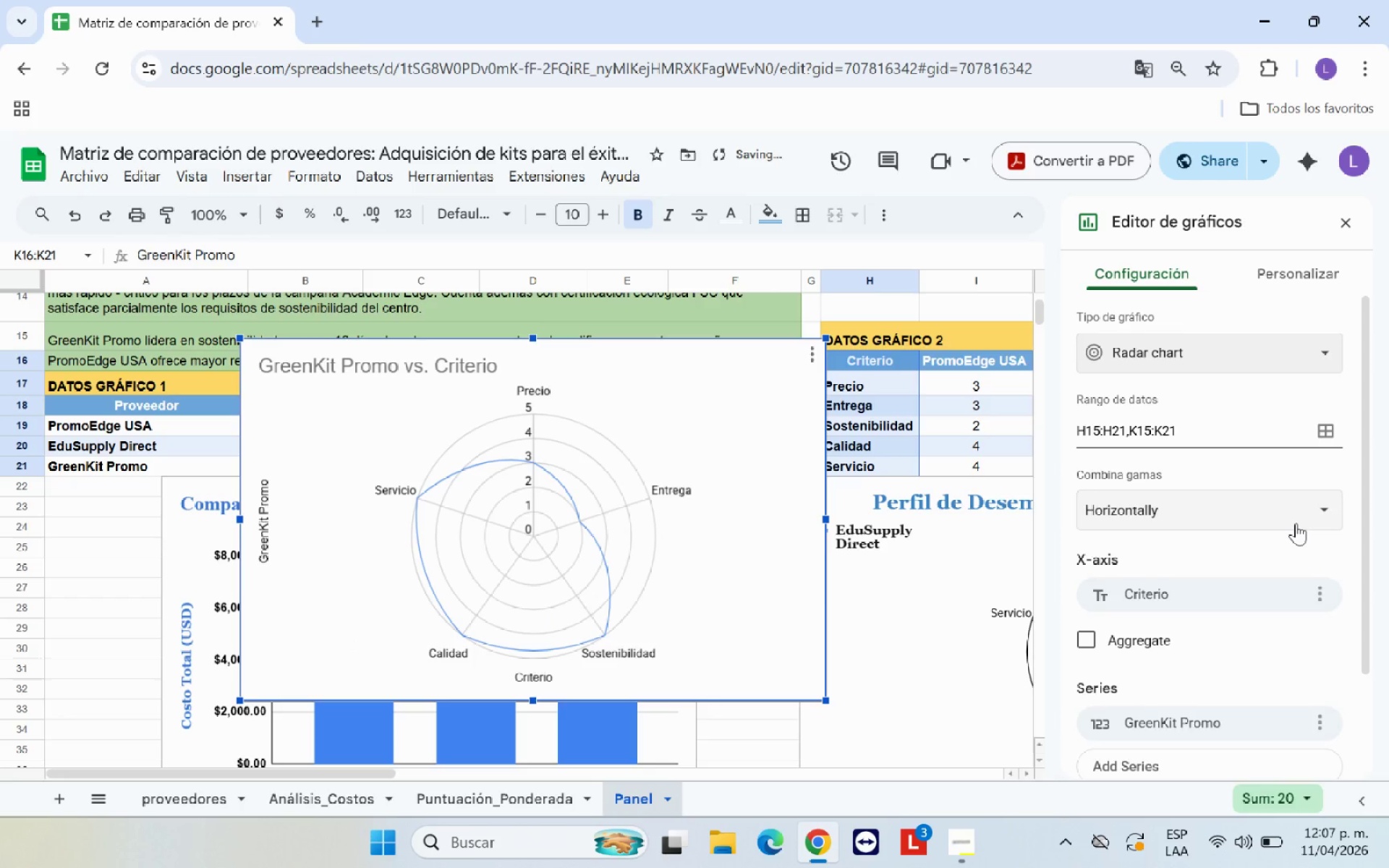 
scroll: coordinate [1285, 519], scroll_direction: down, amount: 1.0
 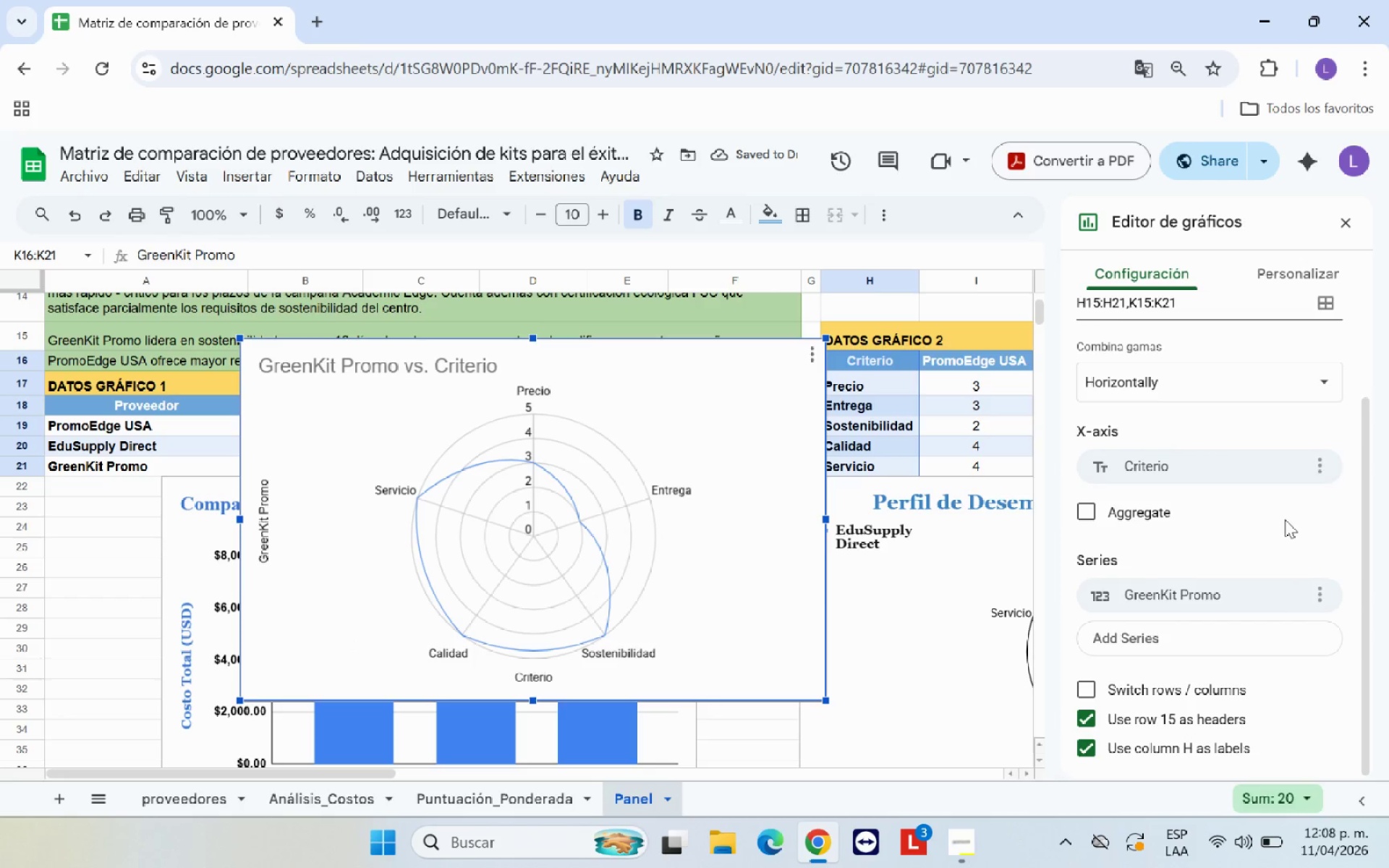 
left_click([1314, 280])
 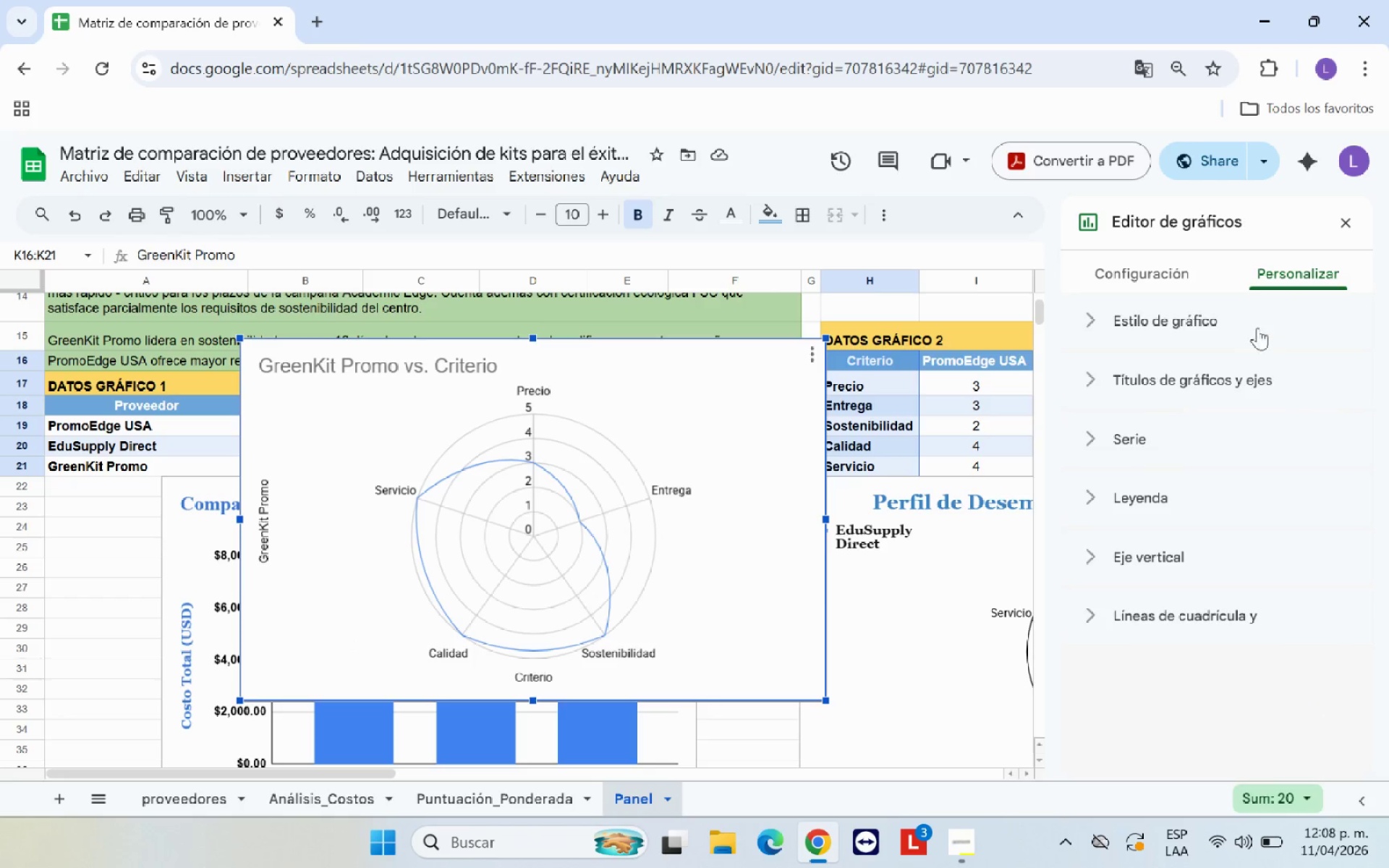 
scroll: coordinate [1283, 519], scroll_direction: up, amount: 3.0
 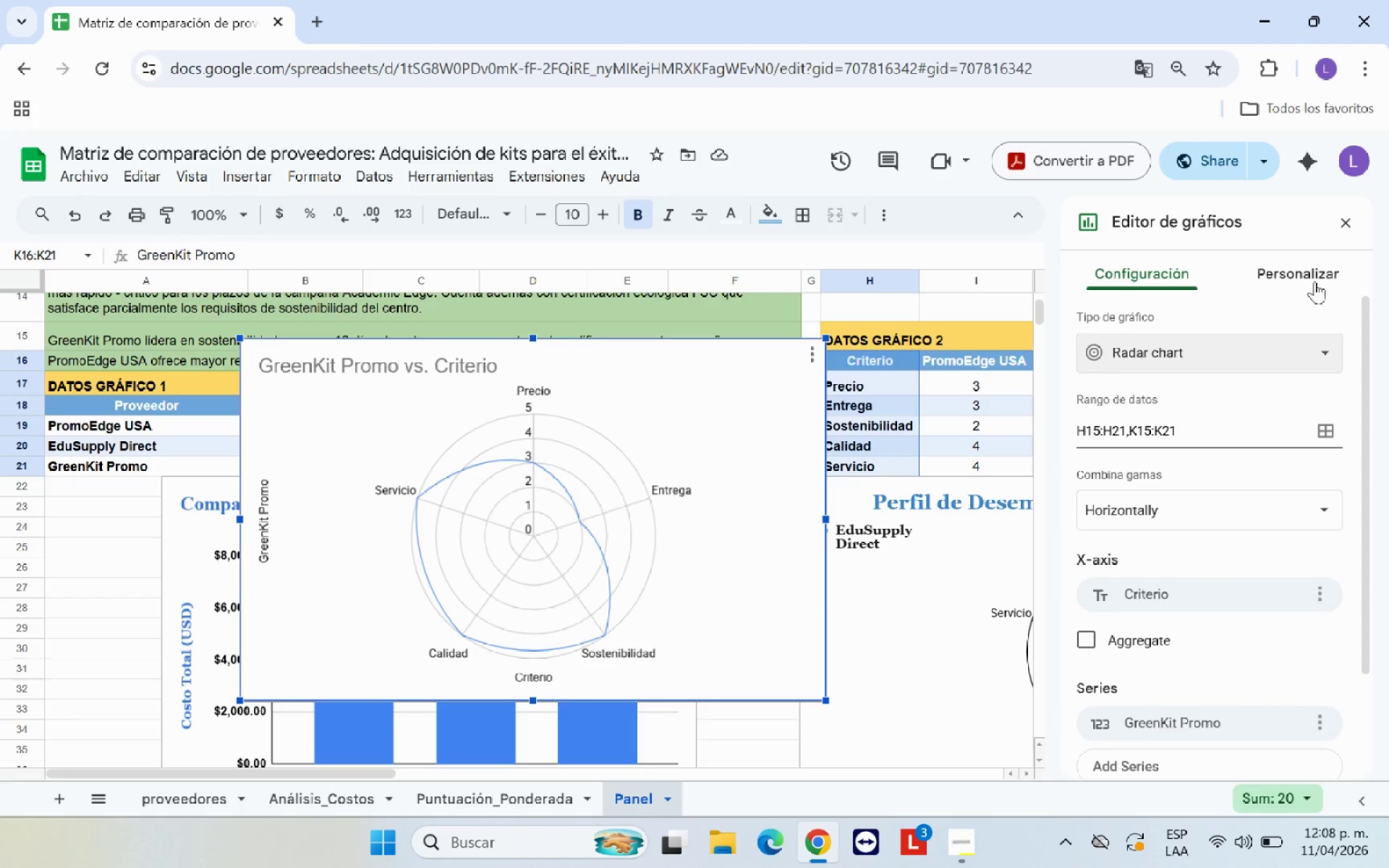 
left_click([1246, 323])
 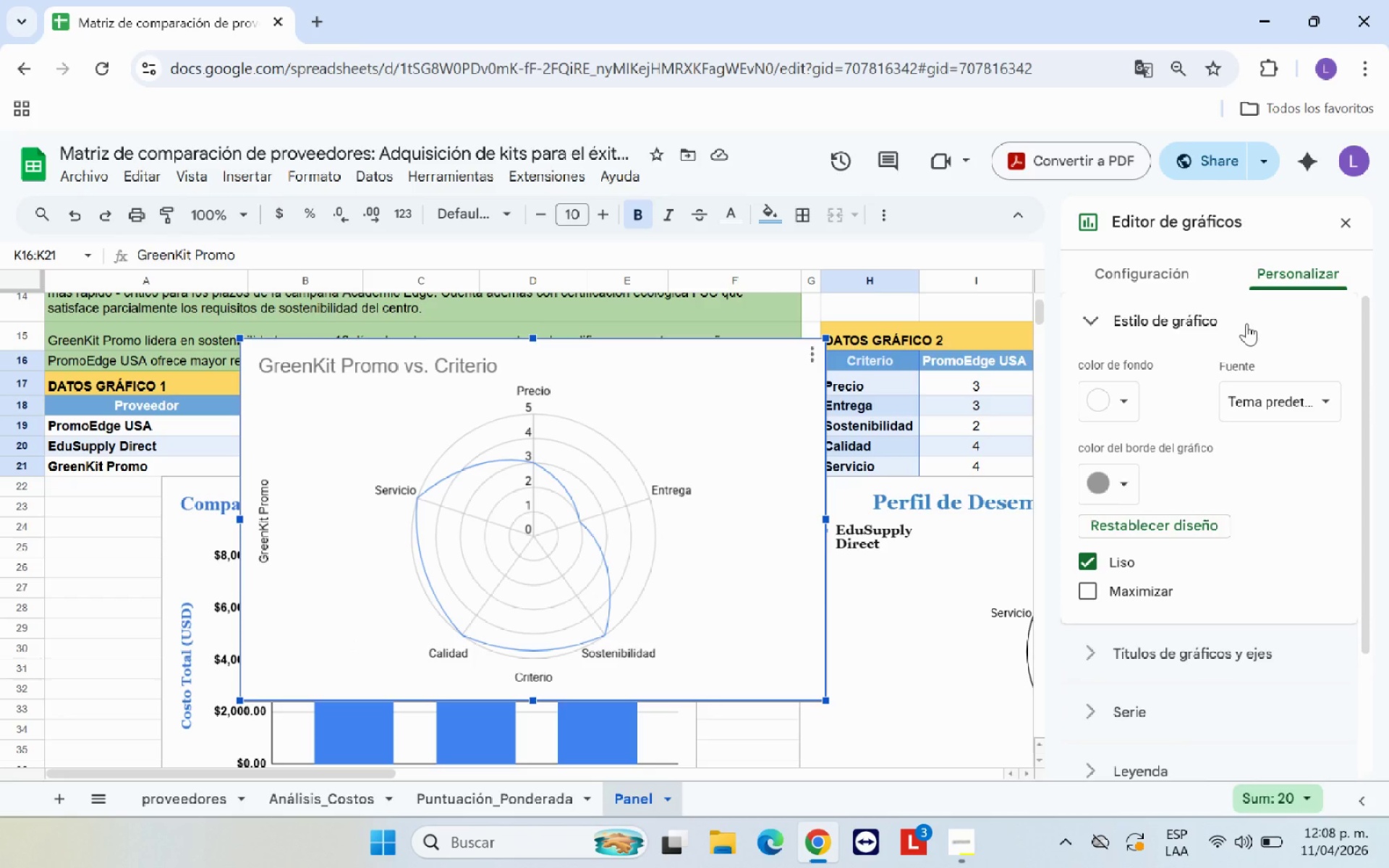 
left_click([1246, 323])
 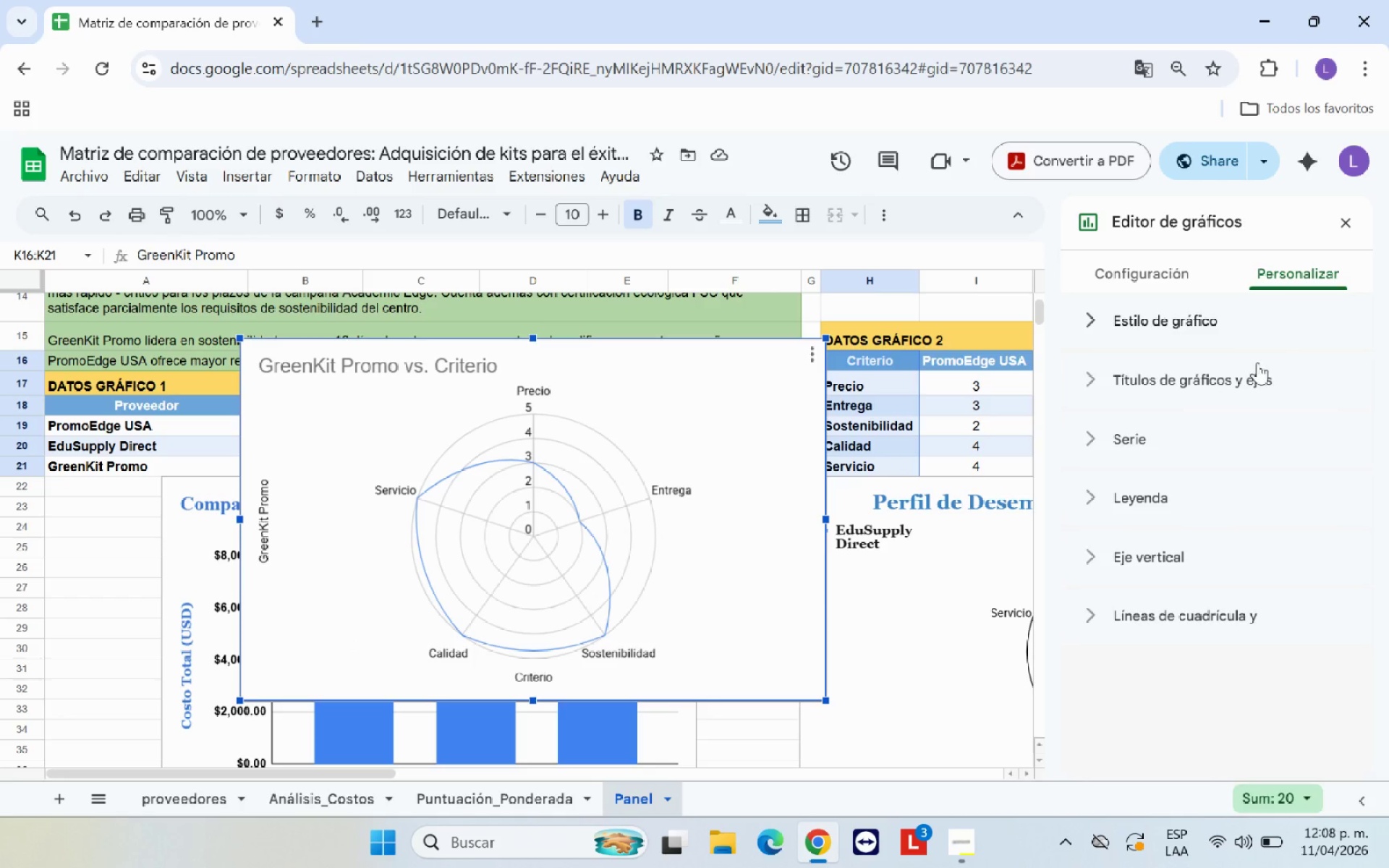 
left_click([1265, 377])
 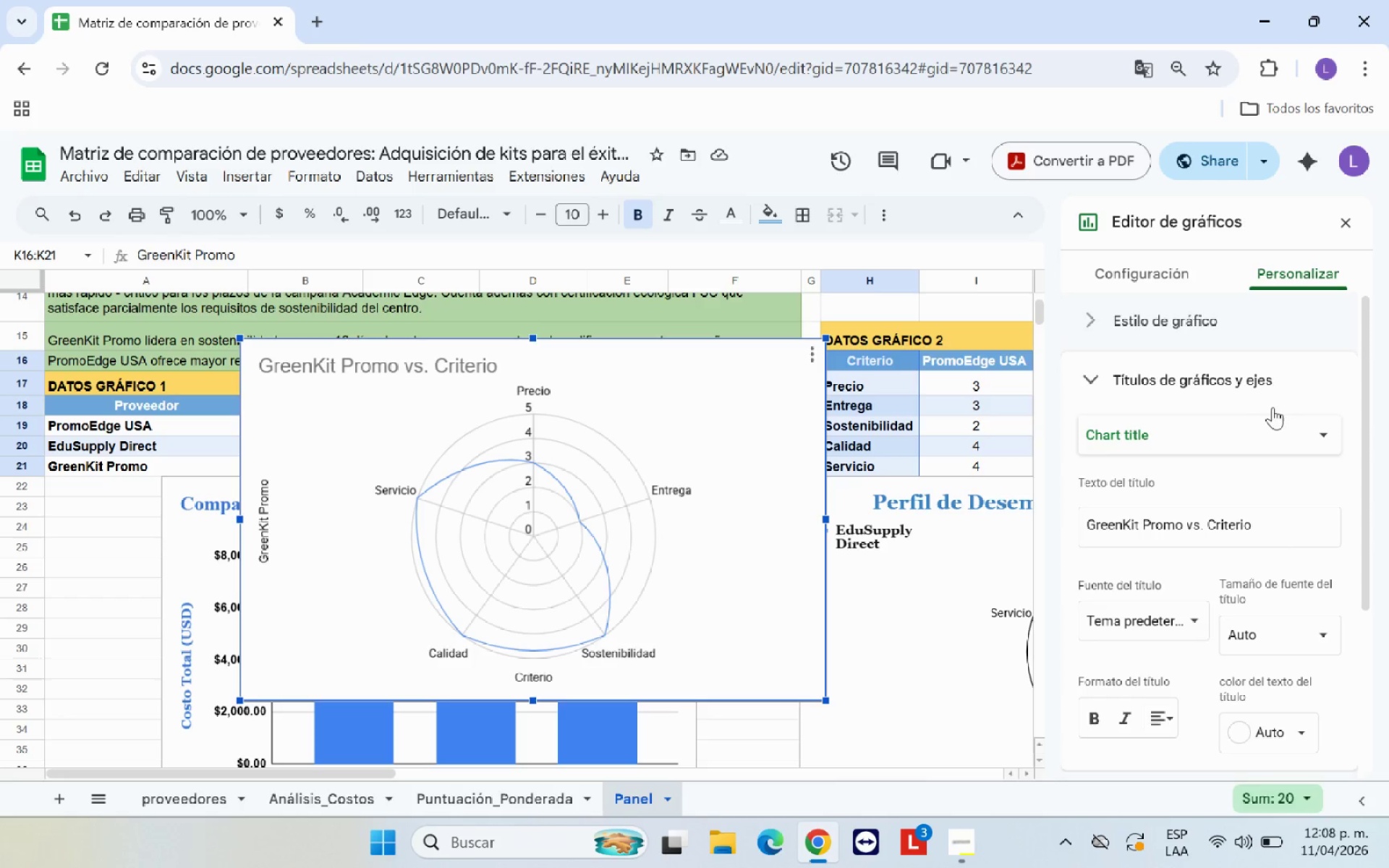 
left_click([1278, 430])
 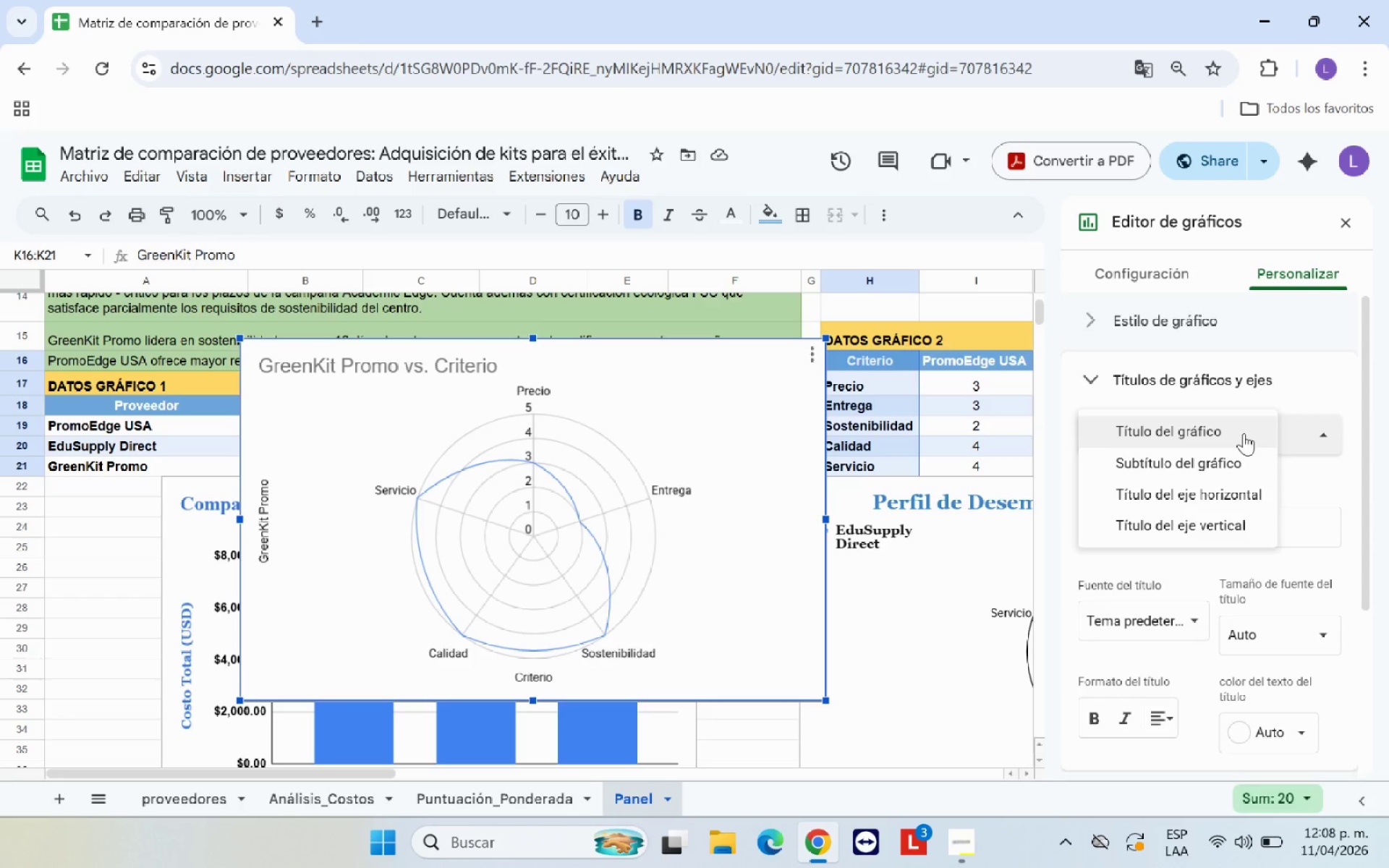 
left_click([1244, 433])
 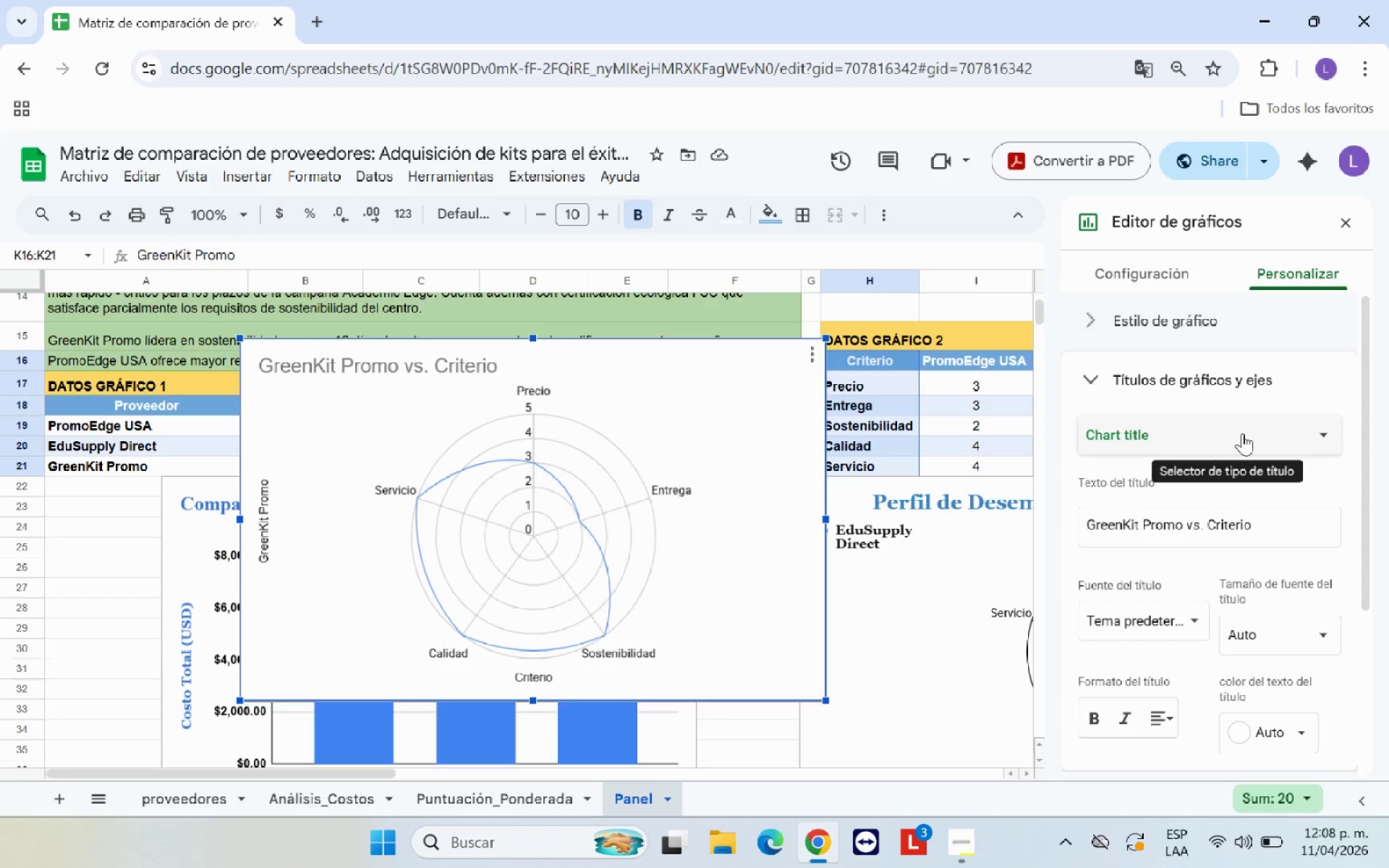 
scroll: coordinate [1242, 433], scroll_direction: down, amount: 1.0
 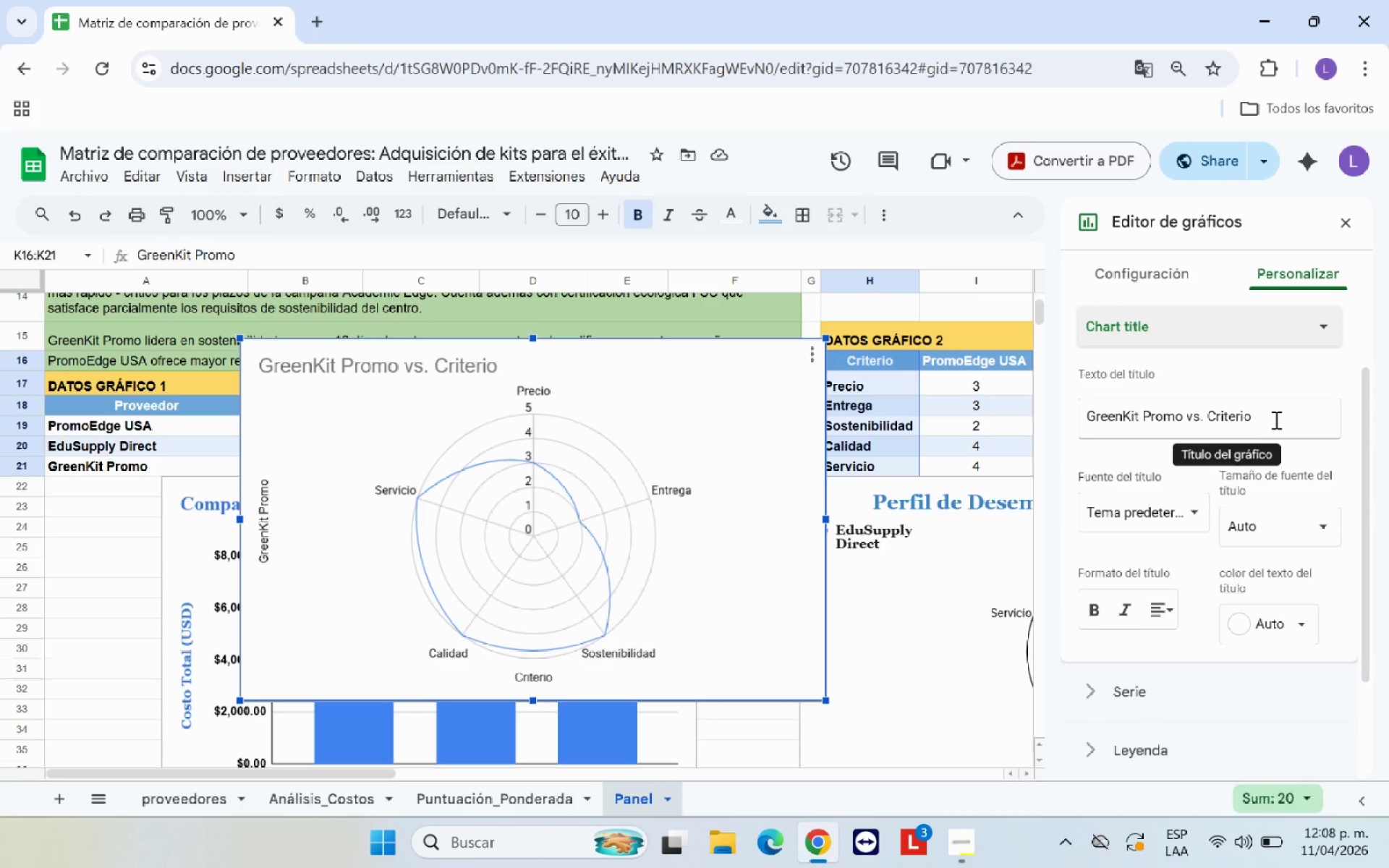 
left_click_drag(start_coordinate=[1275, 420], to_coordinate=[1088, 425])
 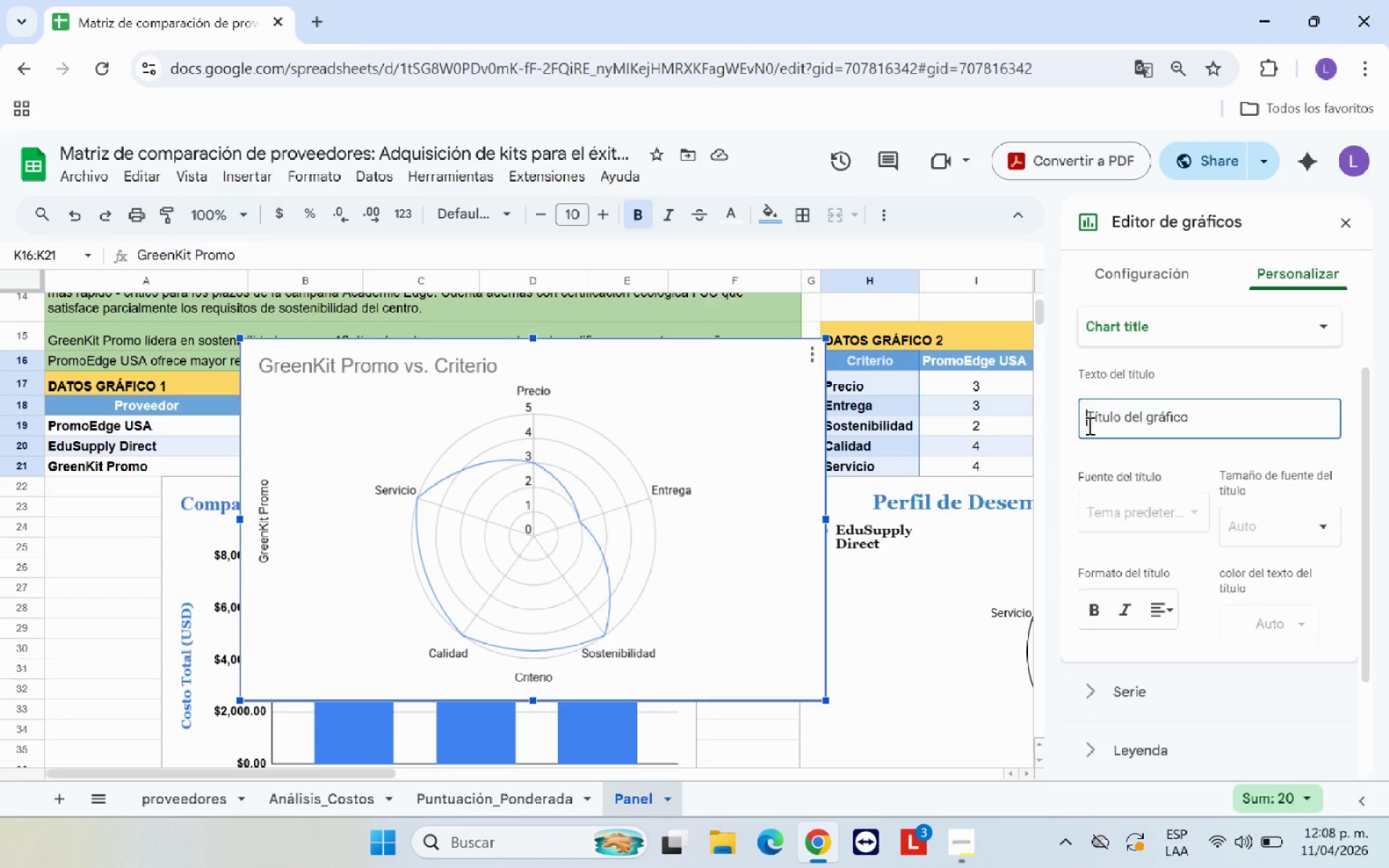 
key(Backspace)
type(Perfil de Desempe`o Multi-criterio)
 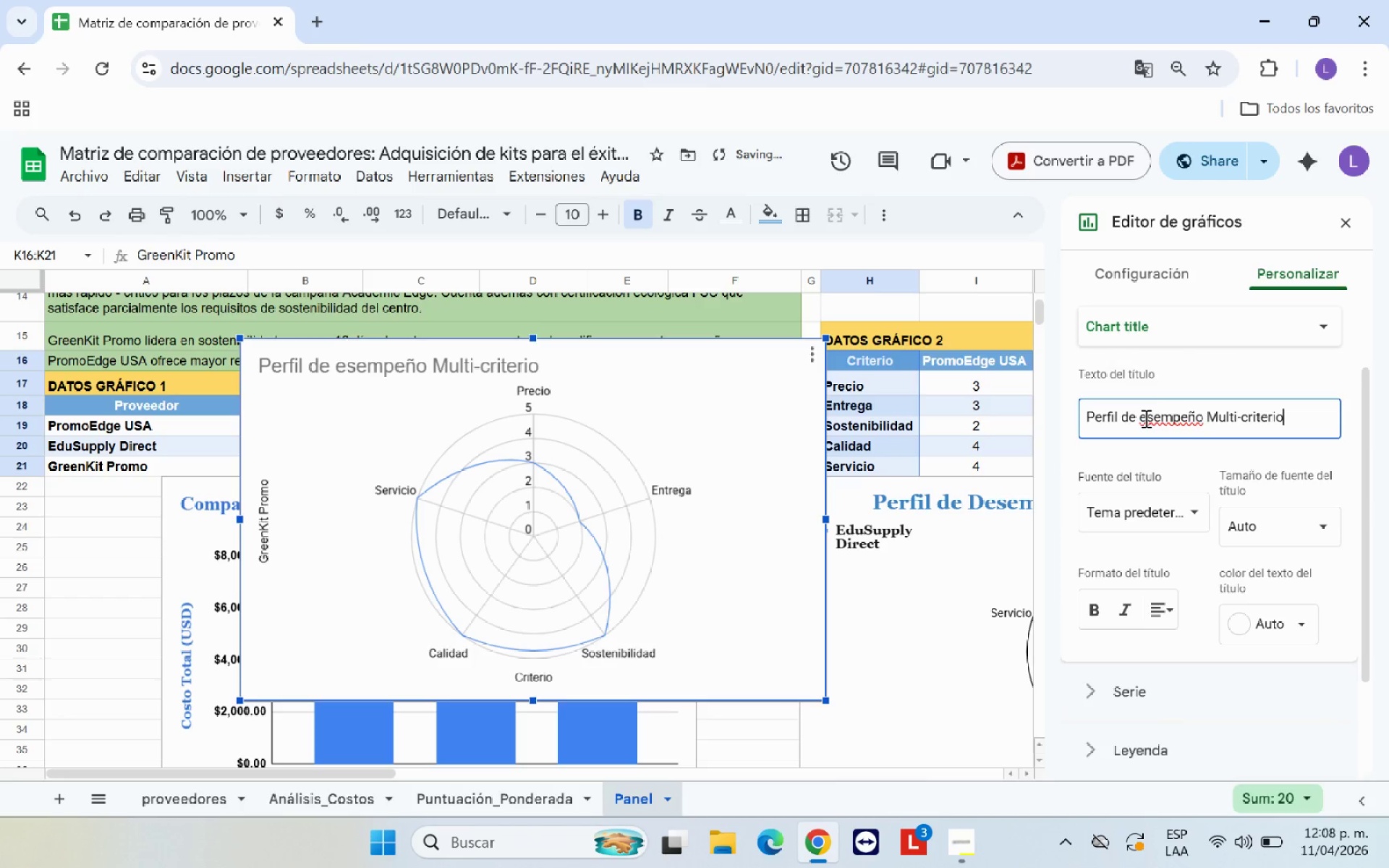 
left_click([1144, 418])
 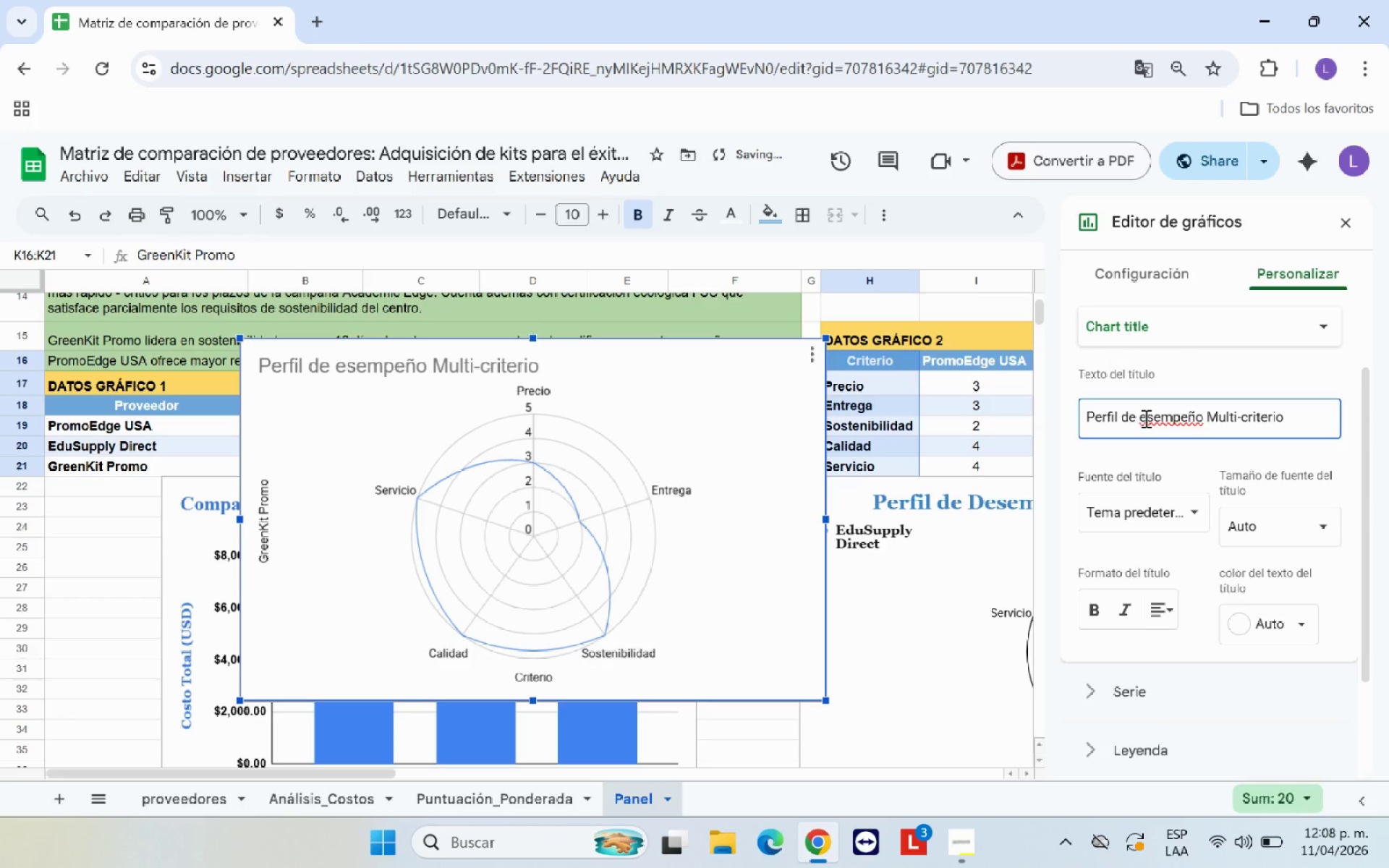 
key(ArrowLeft)
 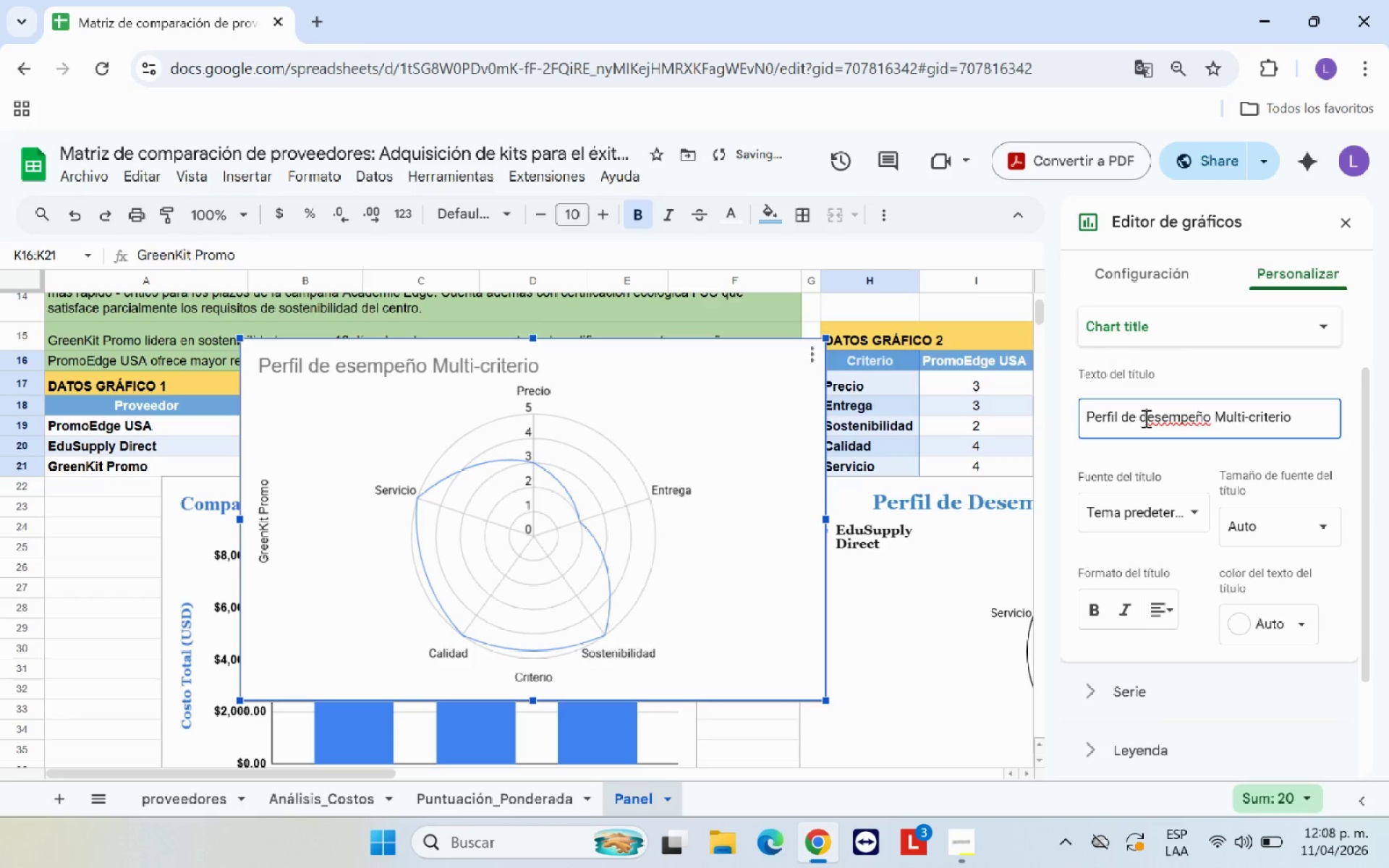 
key(D)
 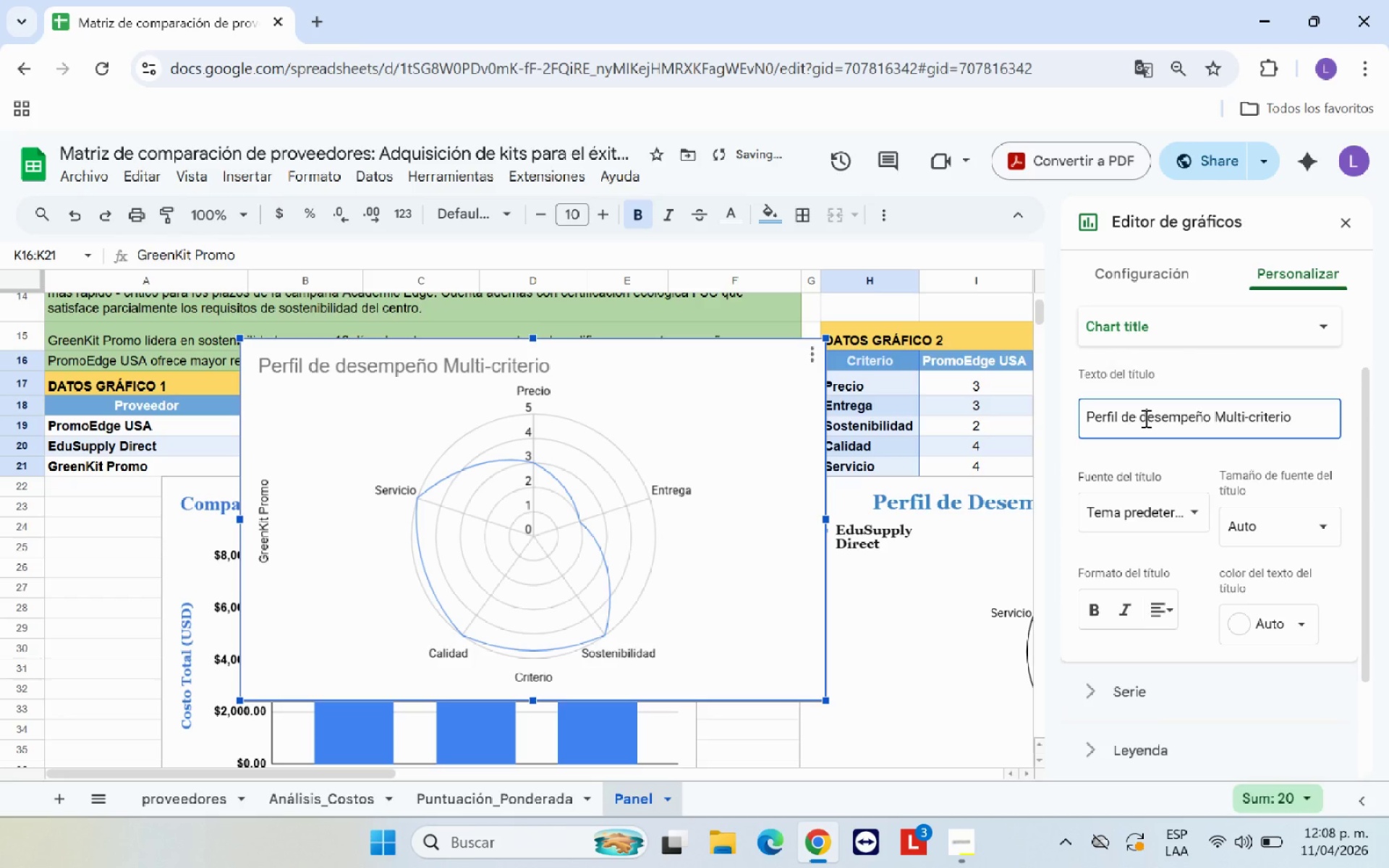 
key(Backspace)
 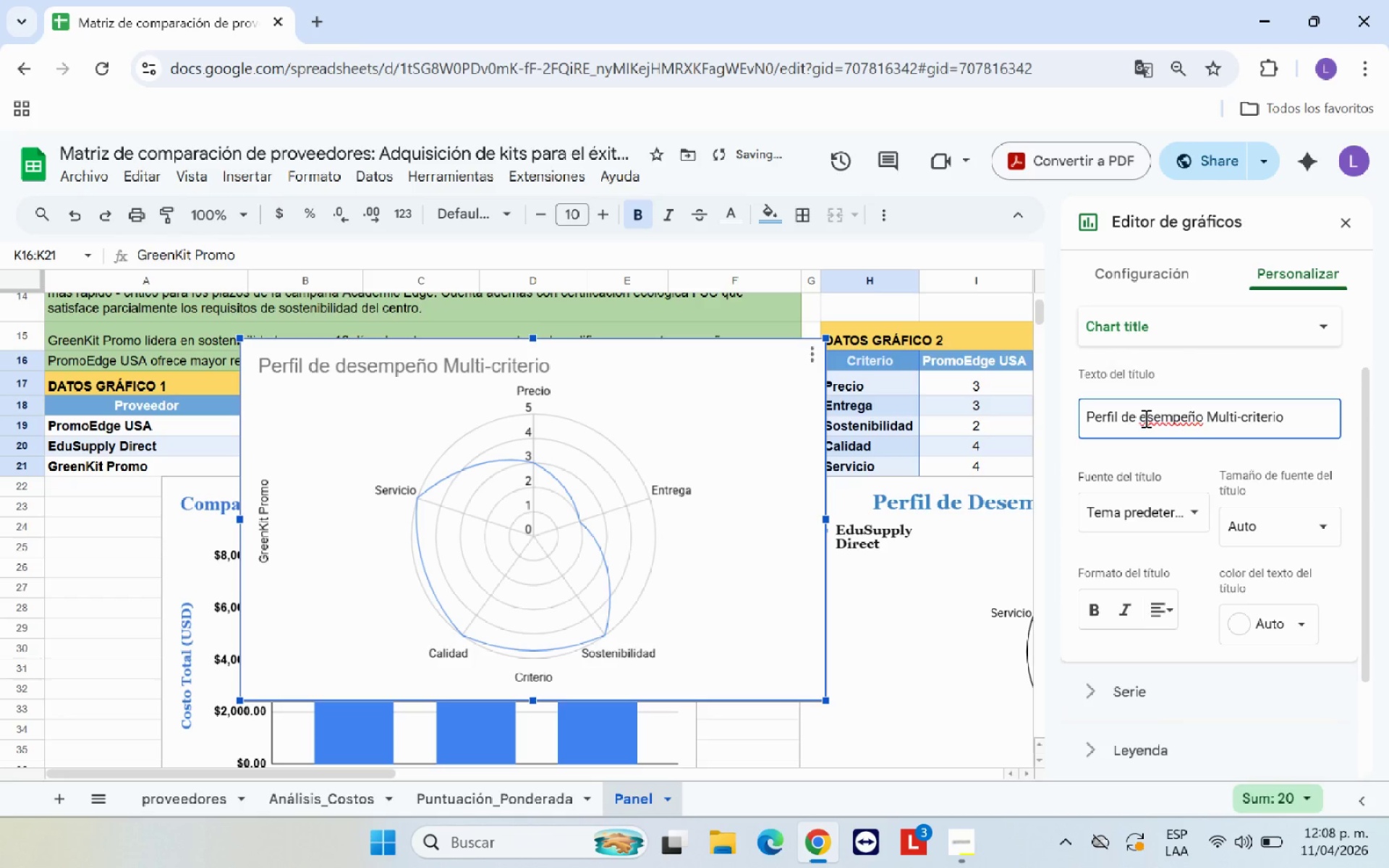 
key(CapsLock)
 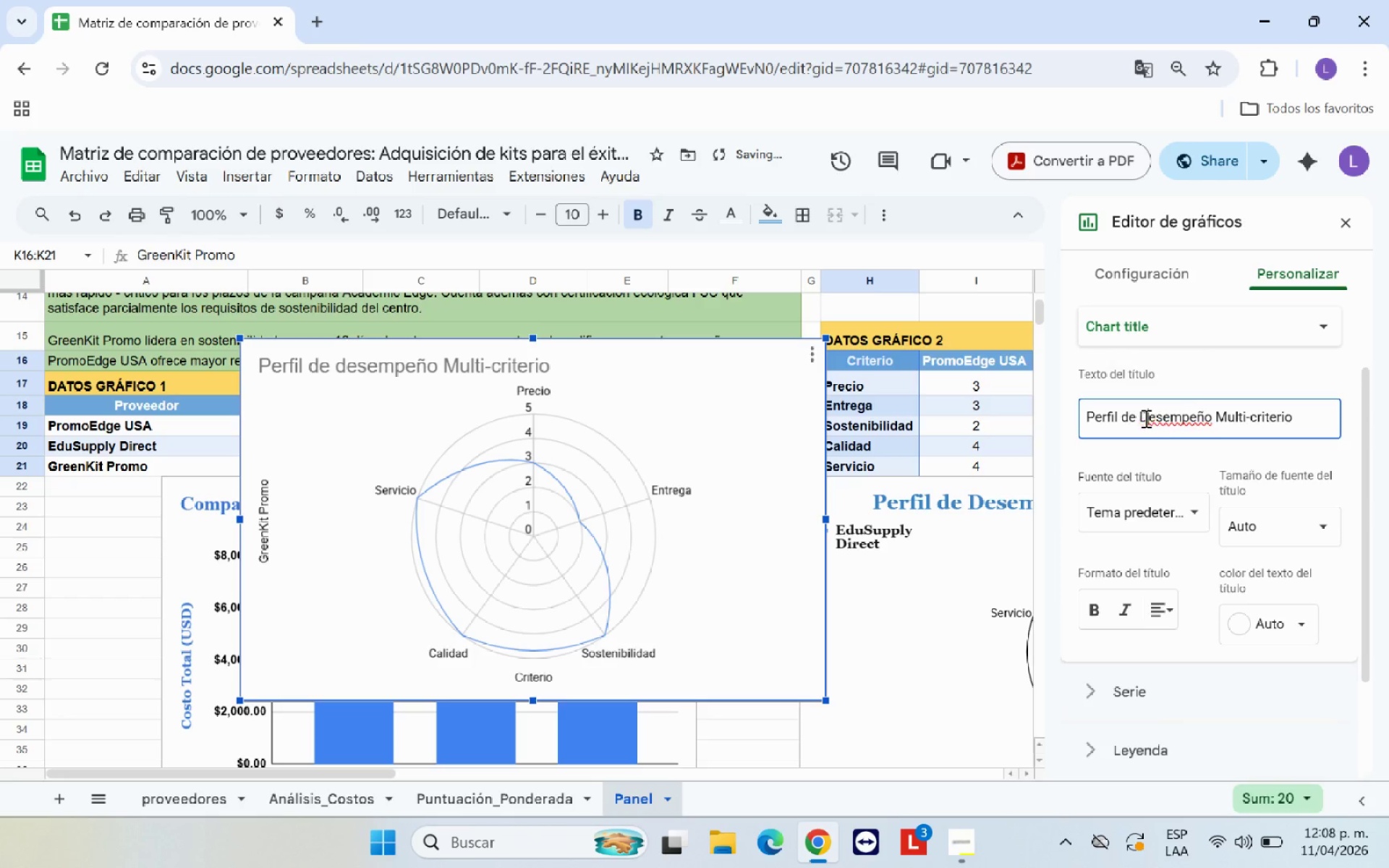 
key(D)
 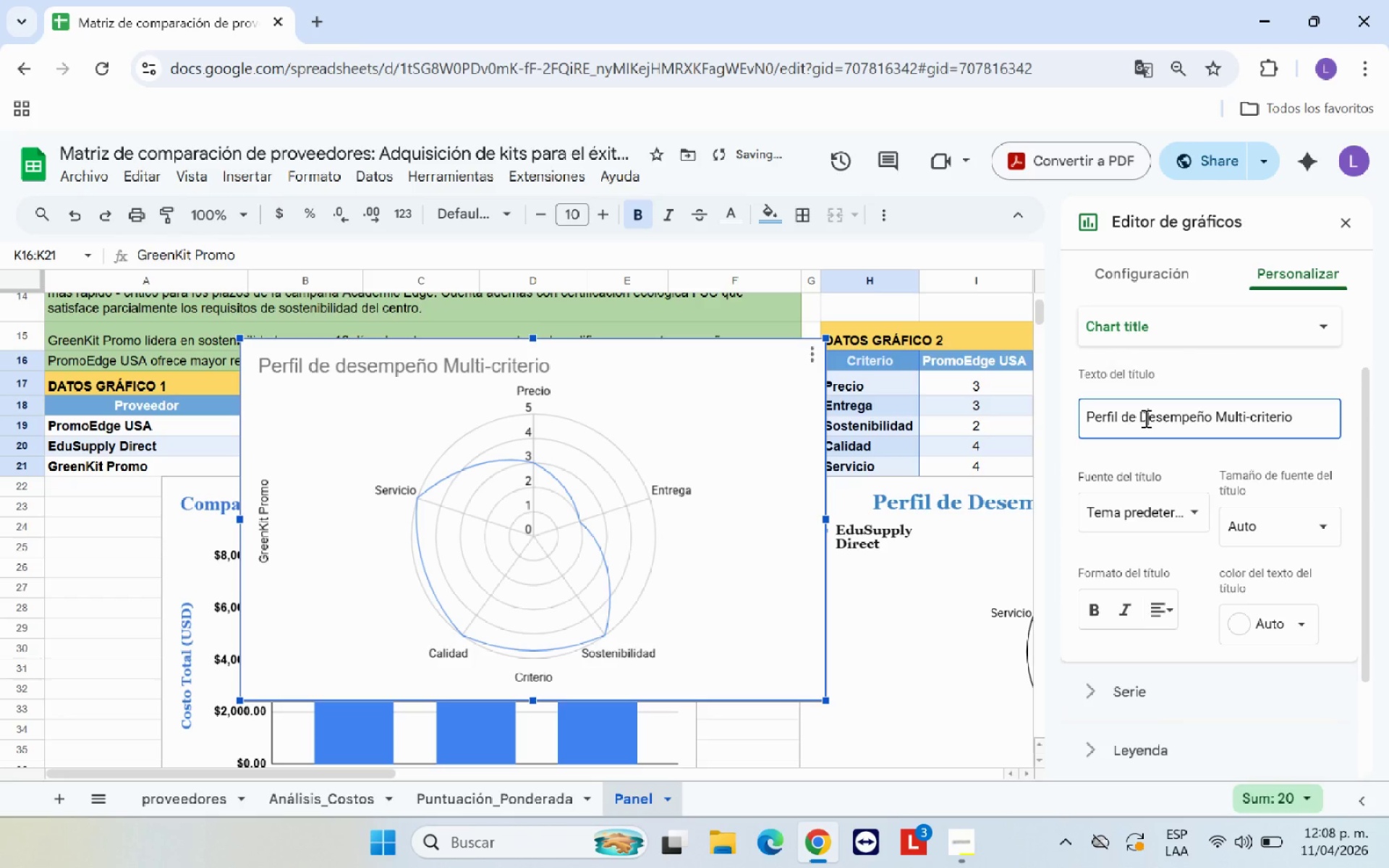 
key(CapsLock)
 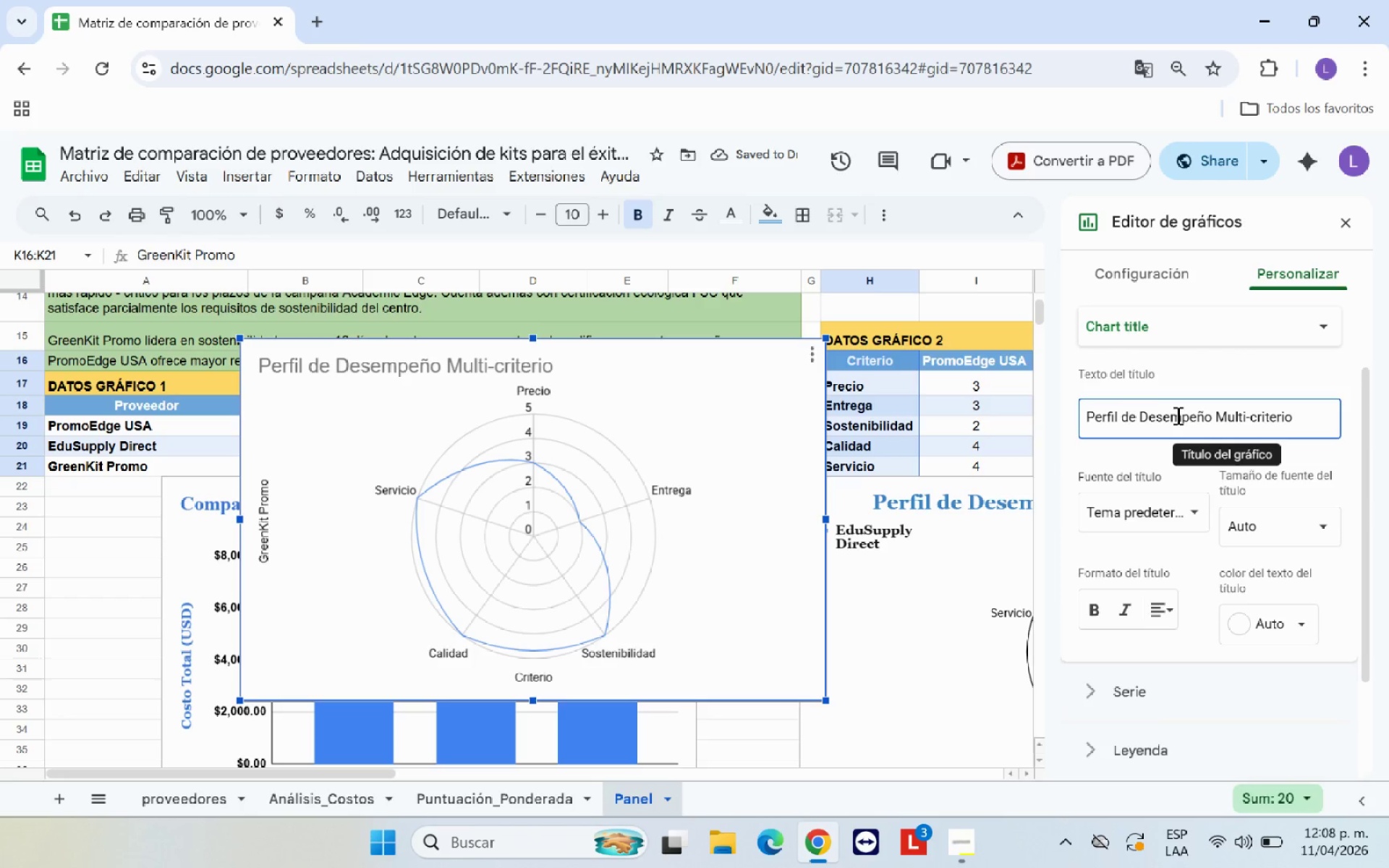 
left_click([1301, 417])
 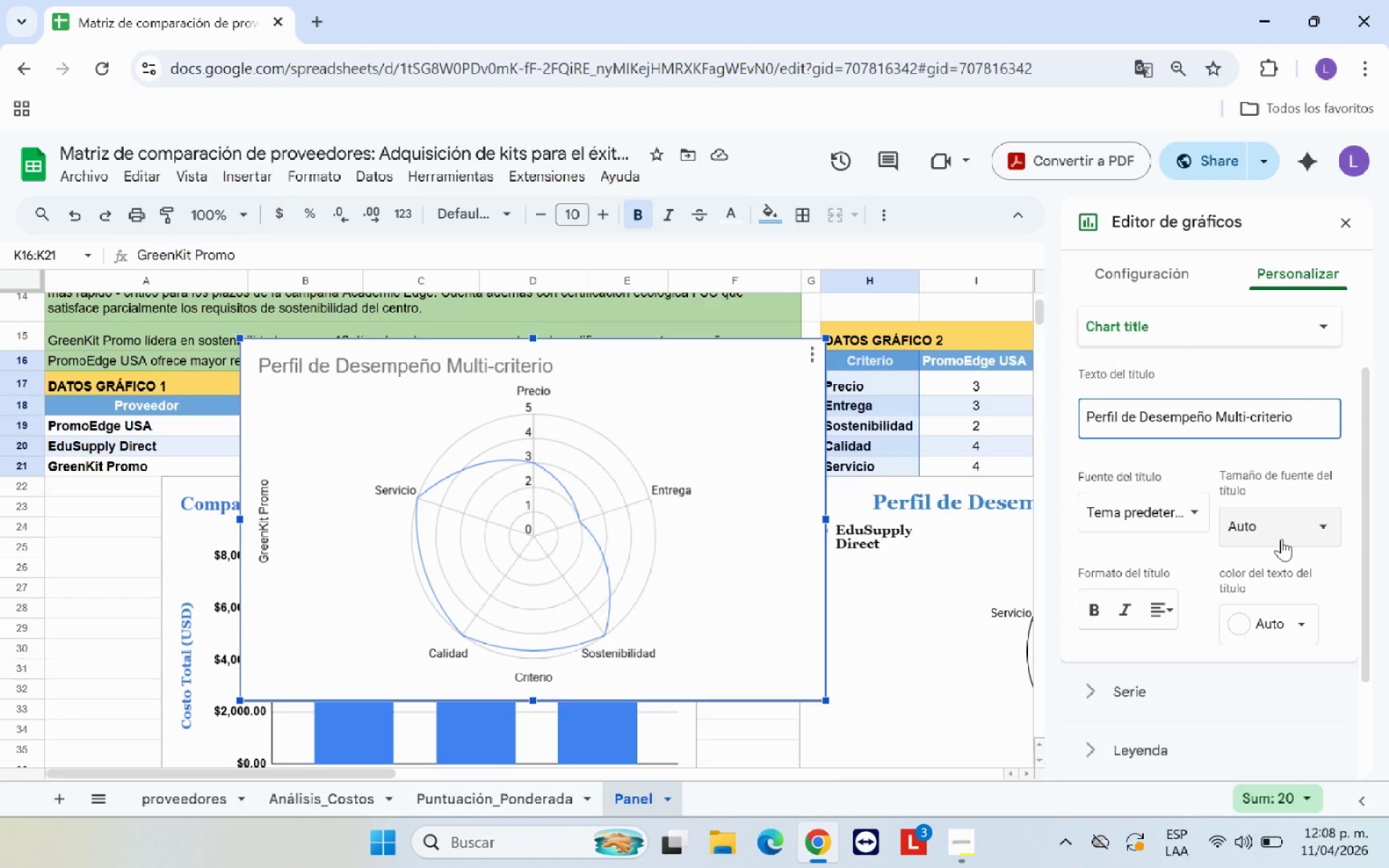 
mouse_move([1270, 602])
 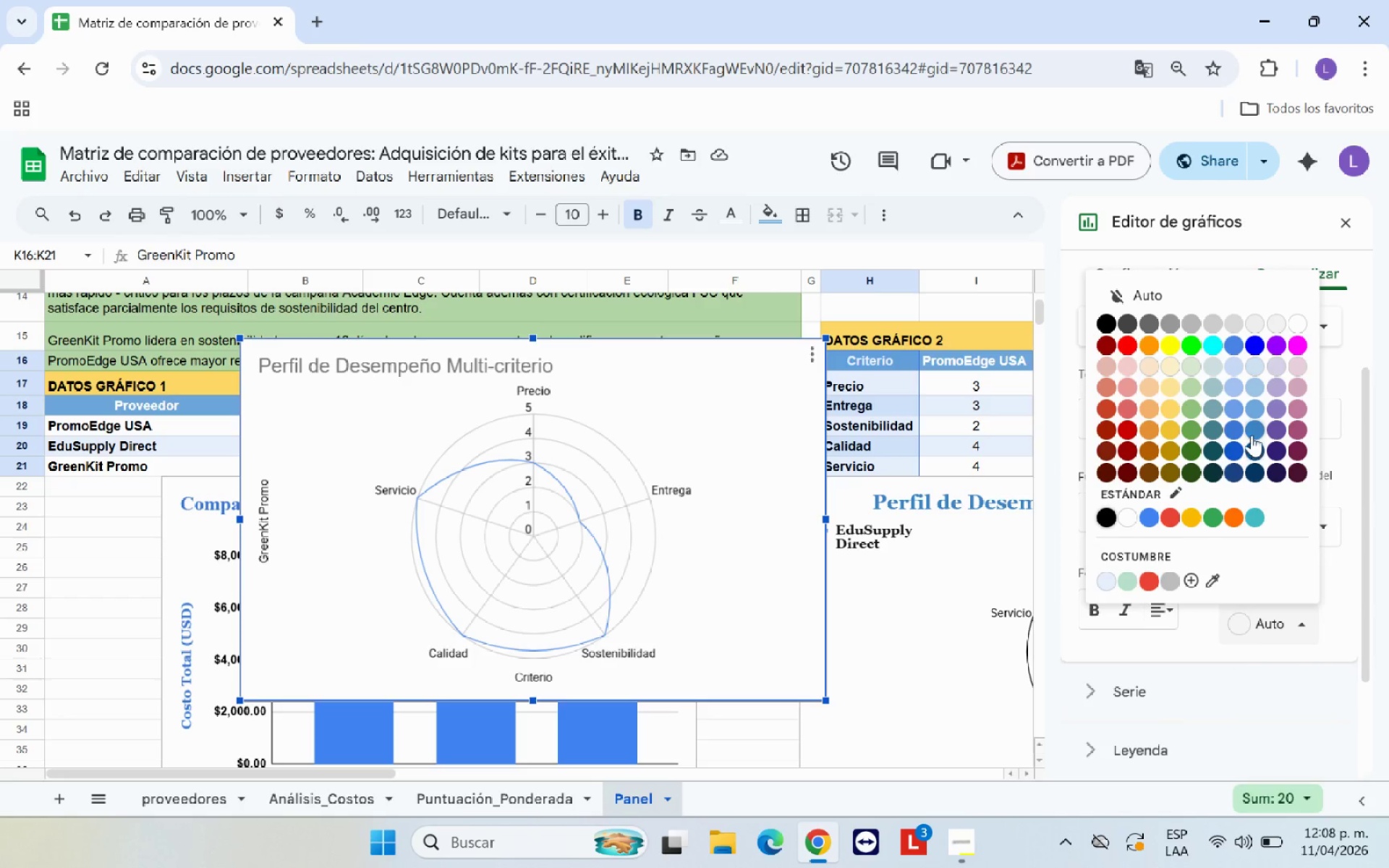 
left_click([1252, 432])
 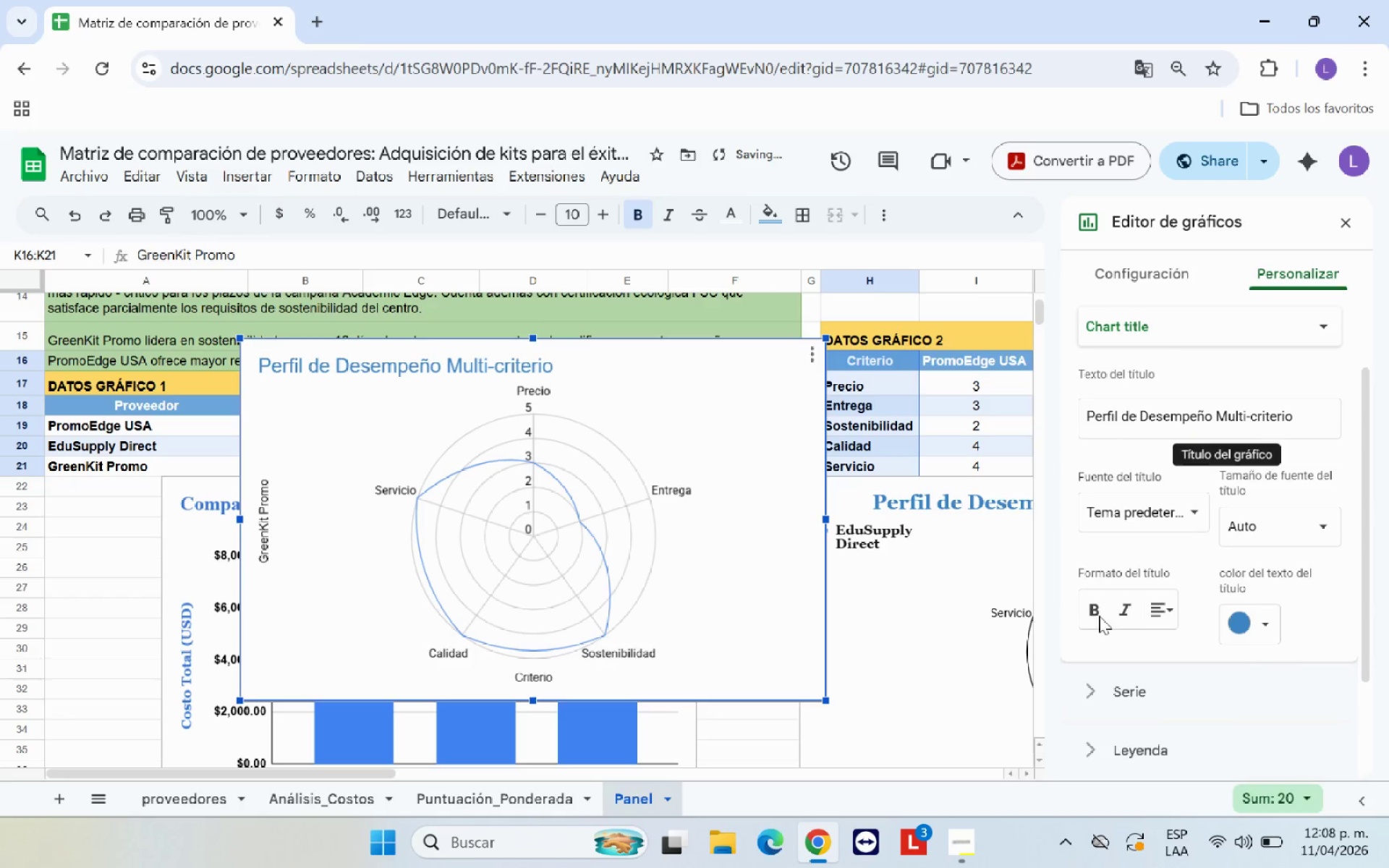 
double_click([1162, 613])
 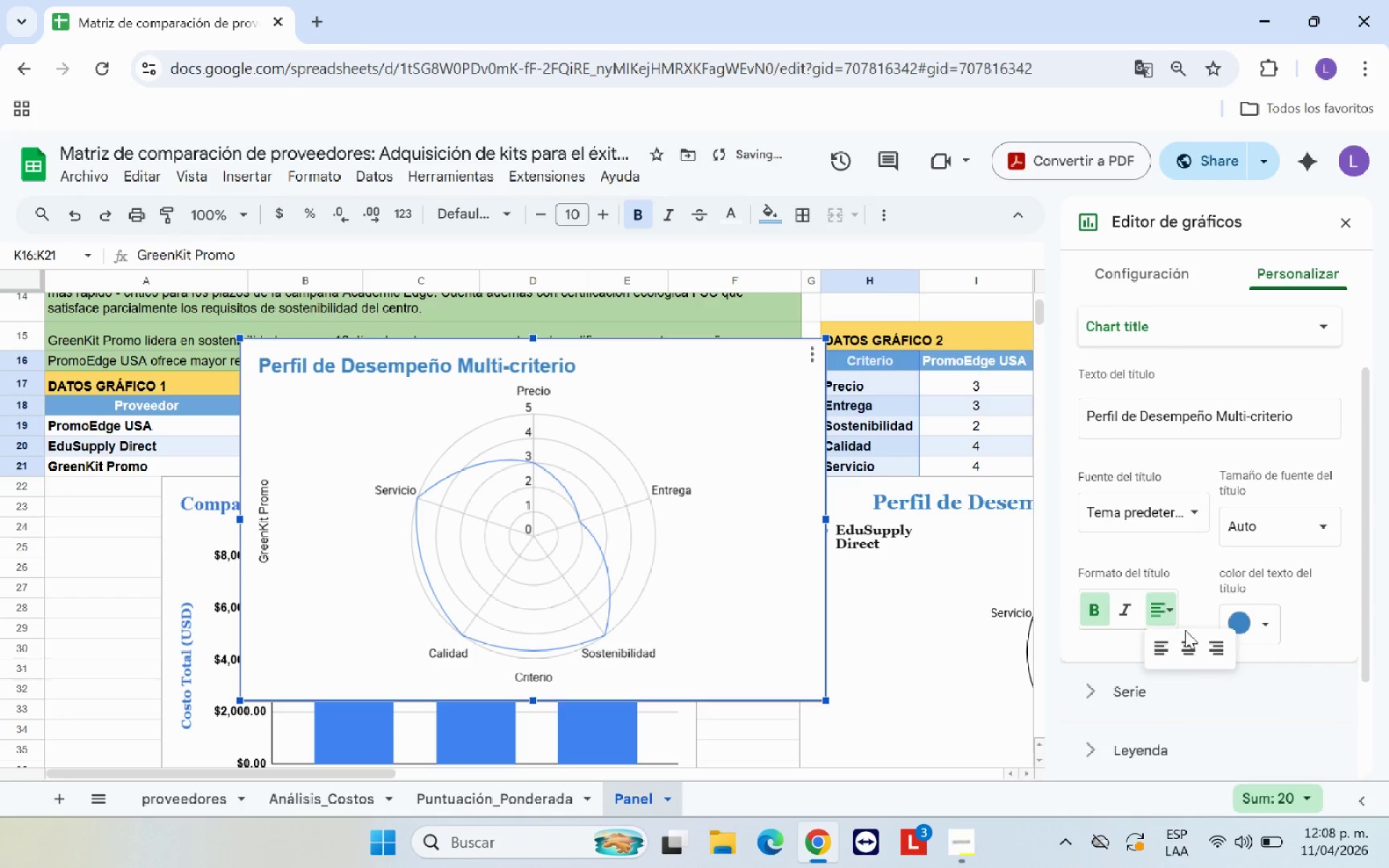 
left_click([1191, 651])
 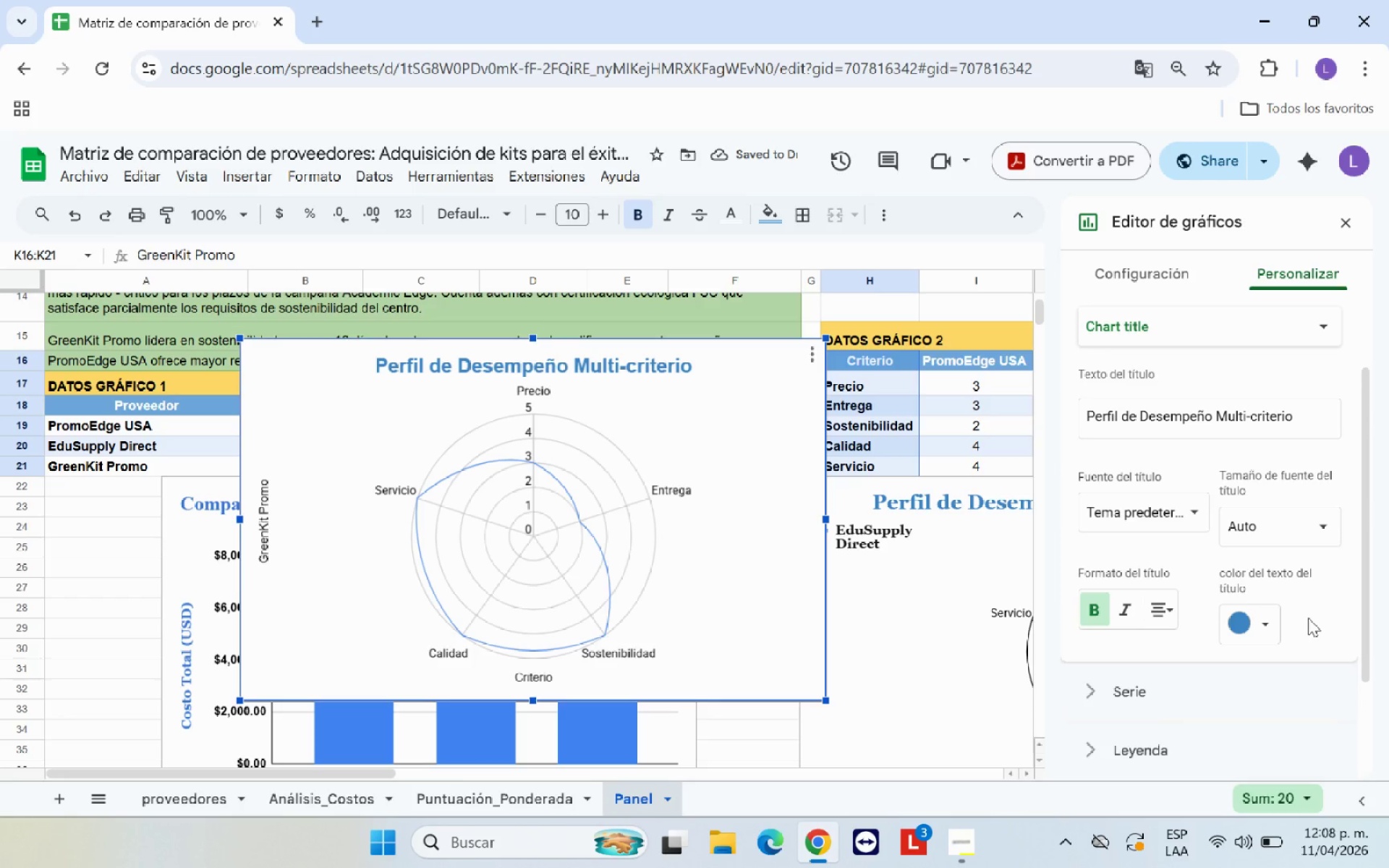 
left_click([1178, 527])
 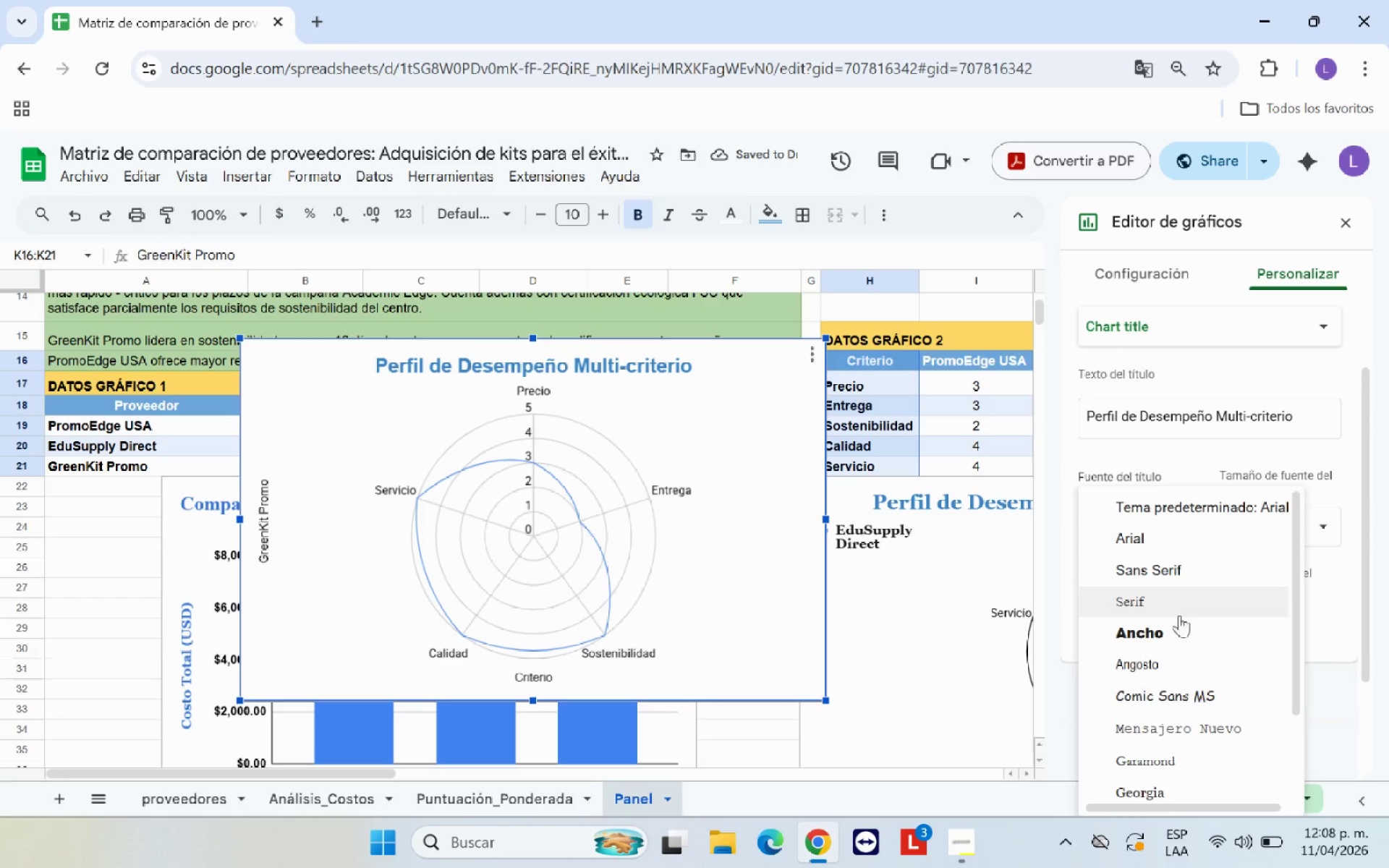 
scroll: coordinate [1186, 656], scroll_direction: down, amount: 3.0
 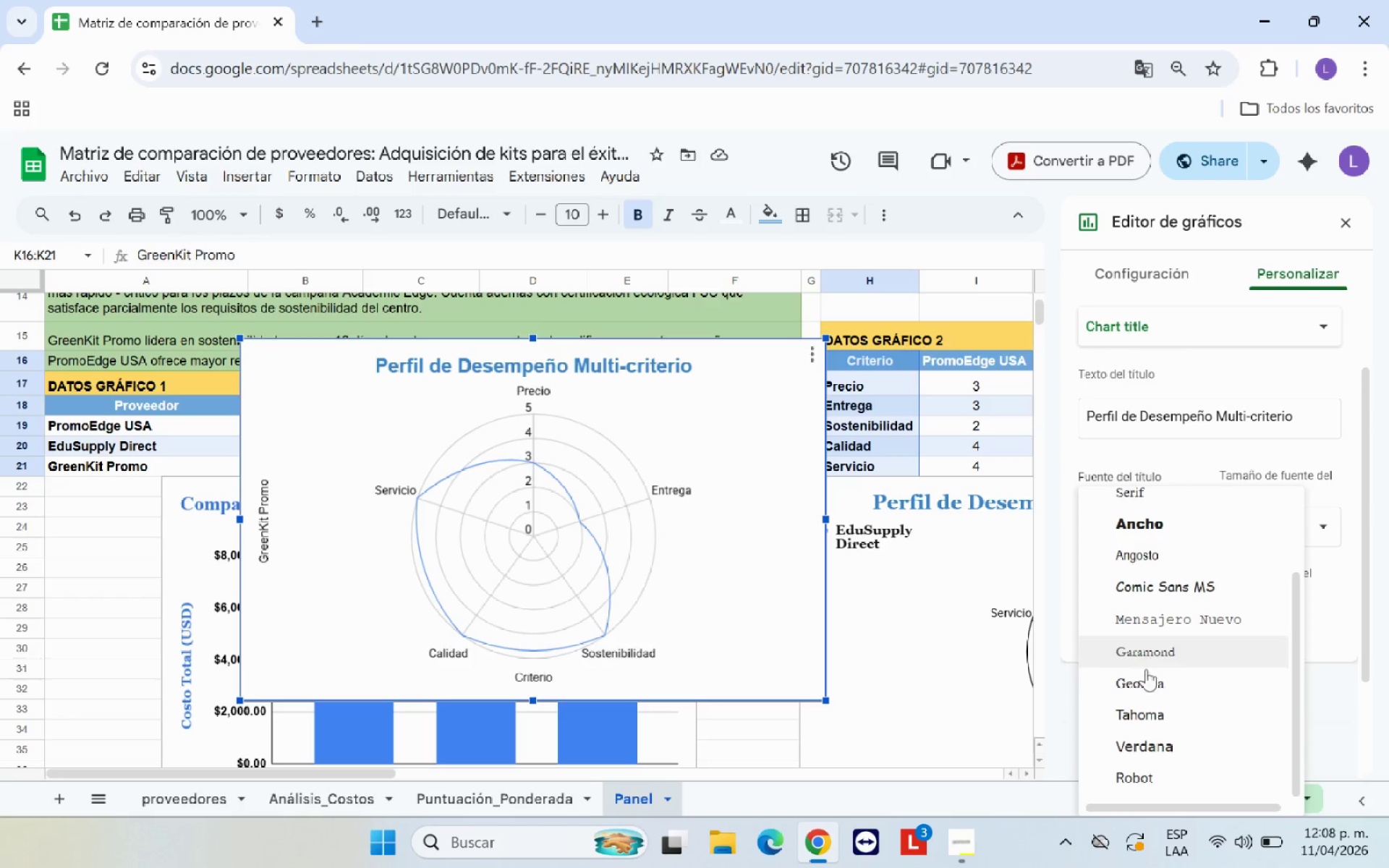 
left_click([1150, 677])
 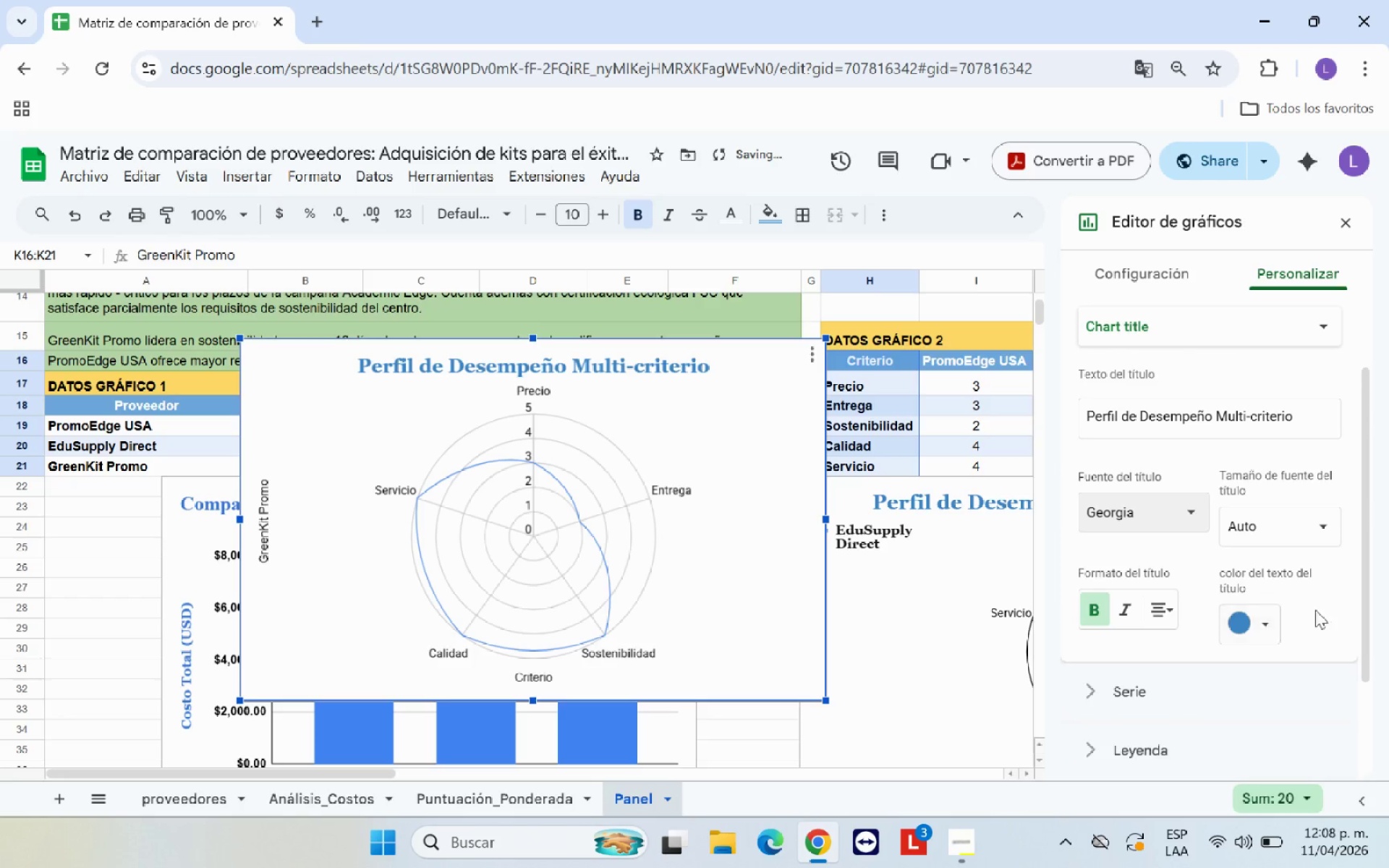 
left_click([1322, 612])
 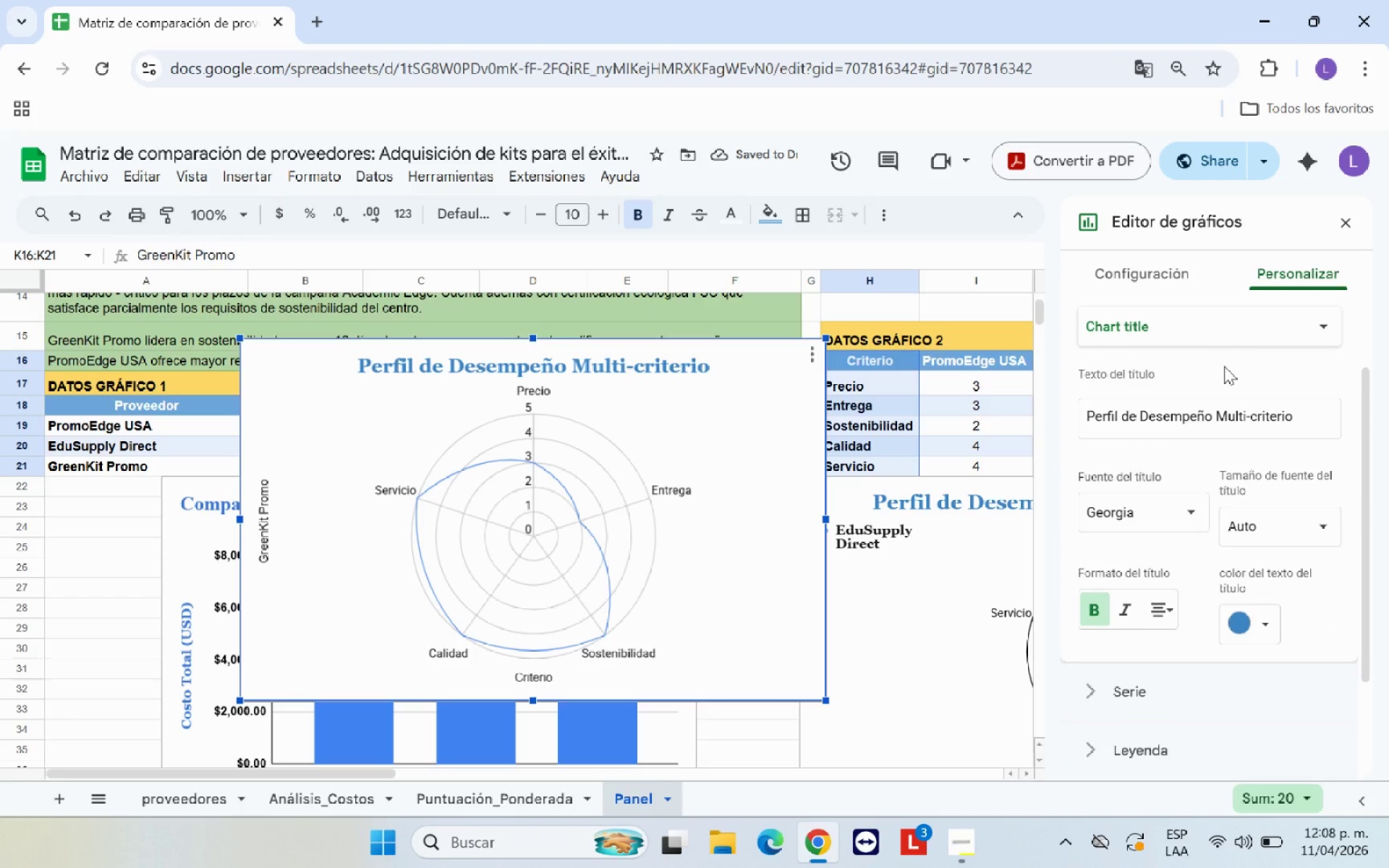 
scroll: coordinate [1224, 366], scroll_direction: up, amount: 1.0
 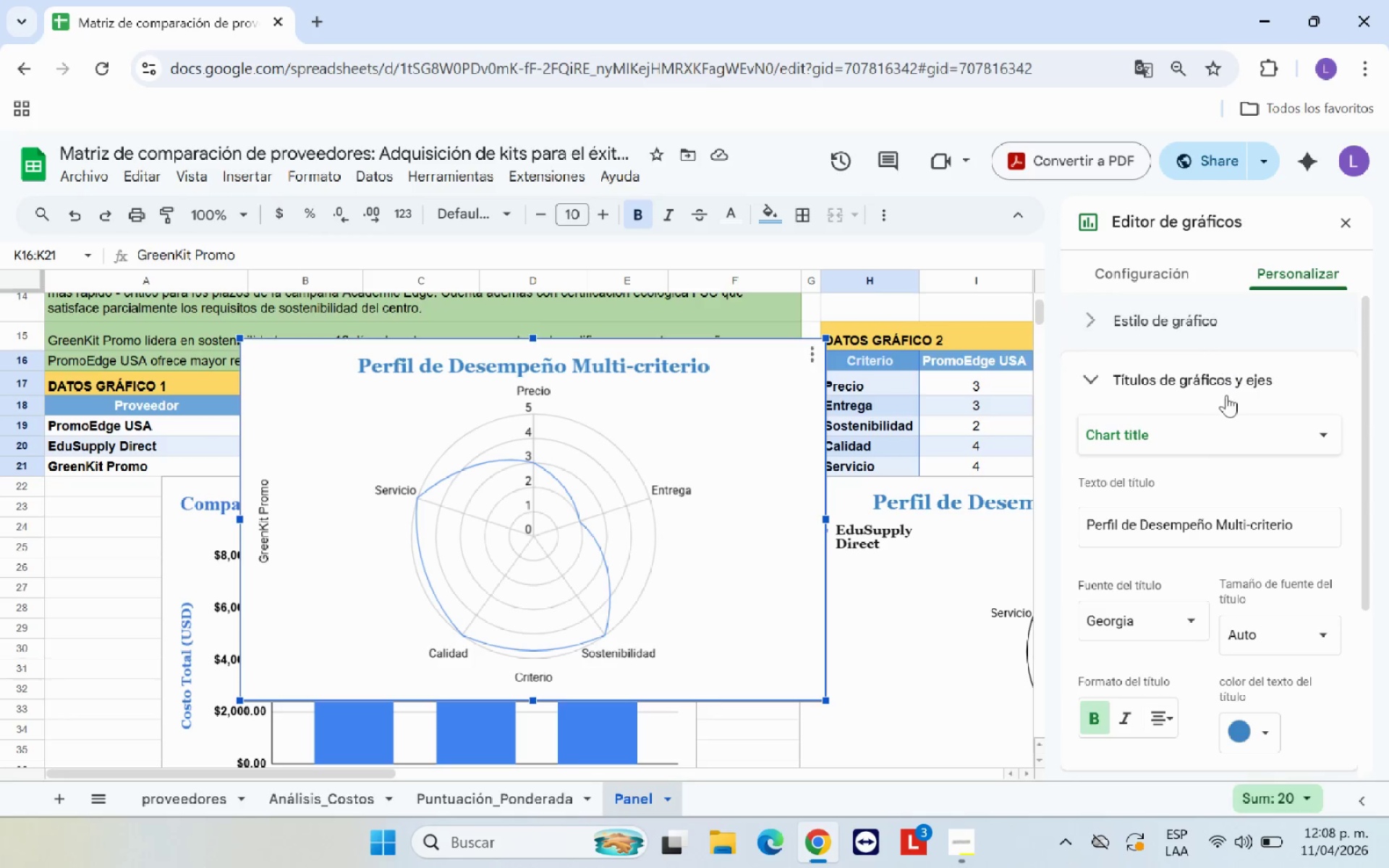 
left_click([1237, 436])
 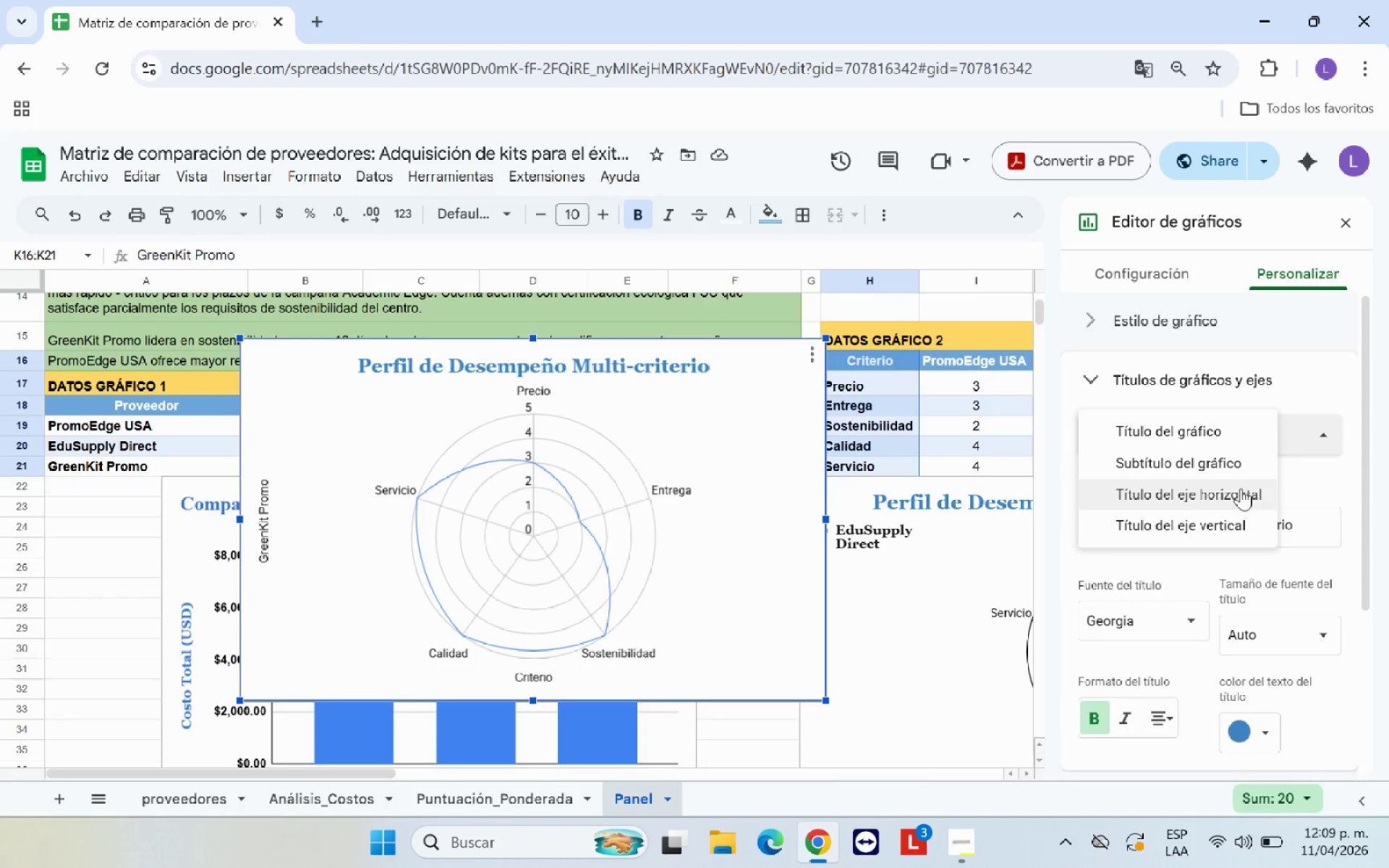 
left_click([1239, 516])
 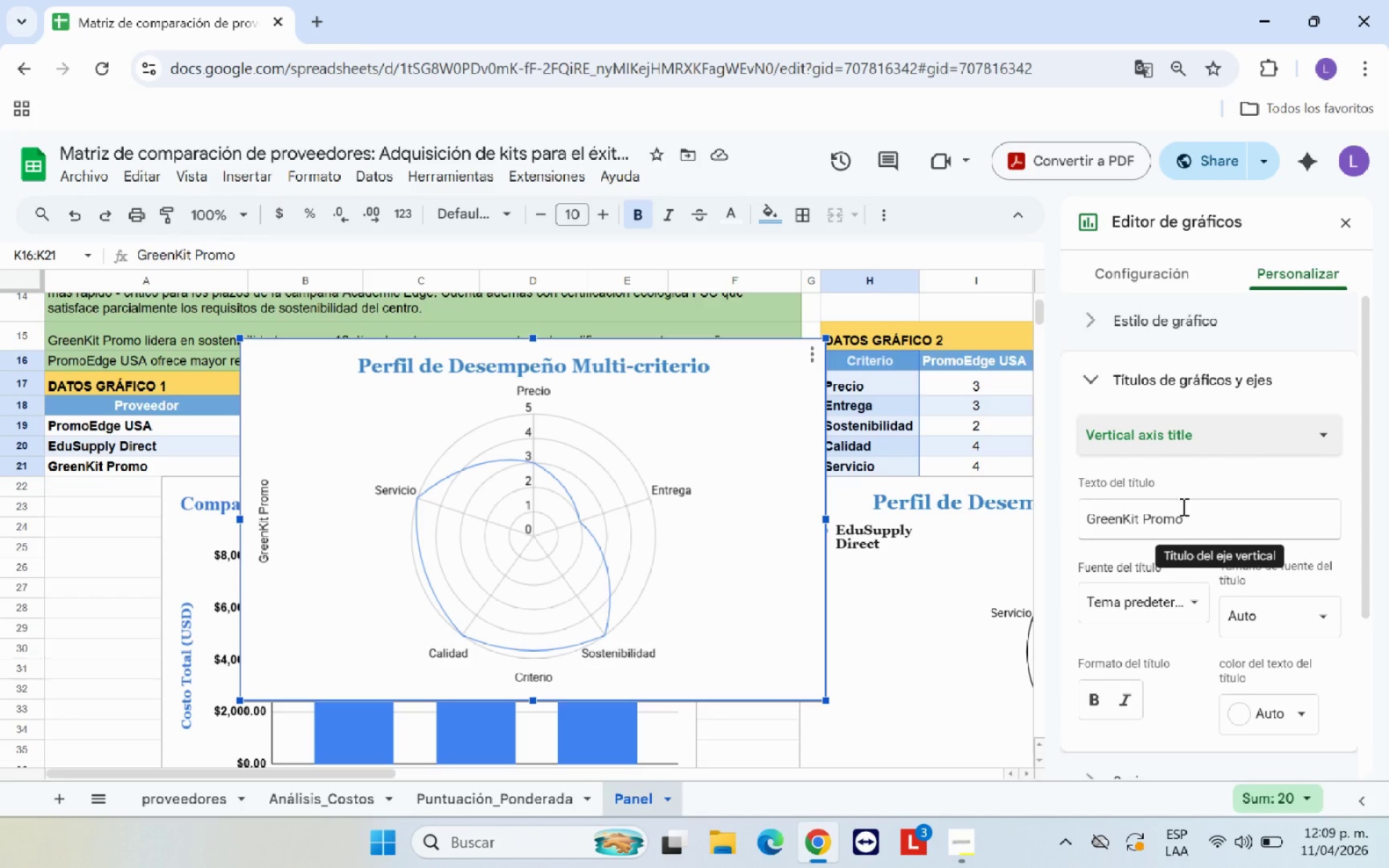 
left_click_drag(start_coordinate=[1202, 514], to_coordinate=[1042, 522])
 